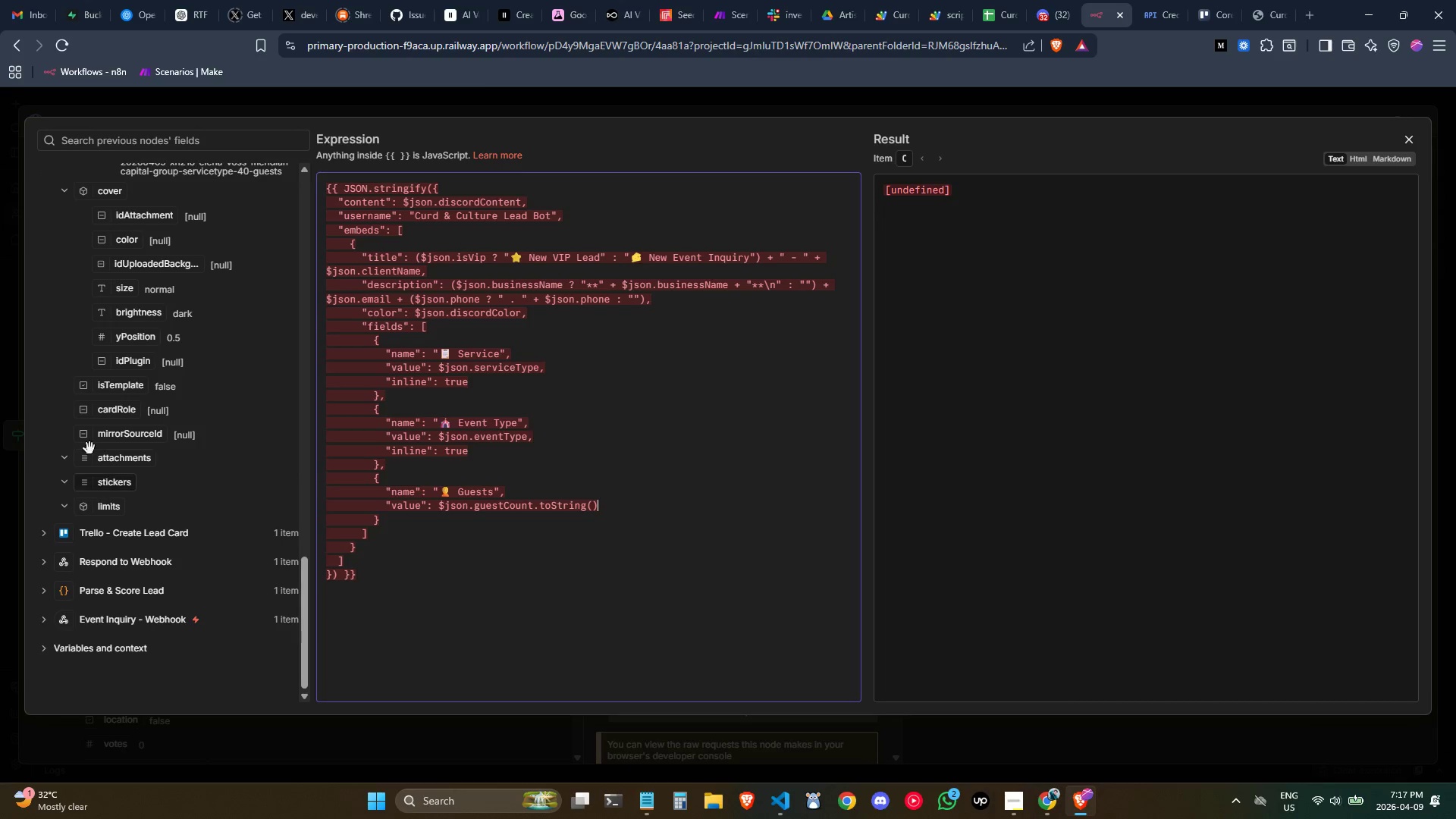 
scroll: coordinate [77, 357], scroll_direction: up, amount: 12.0
 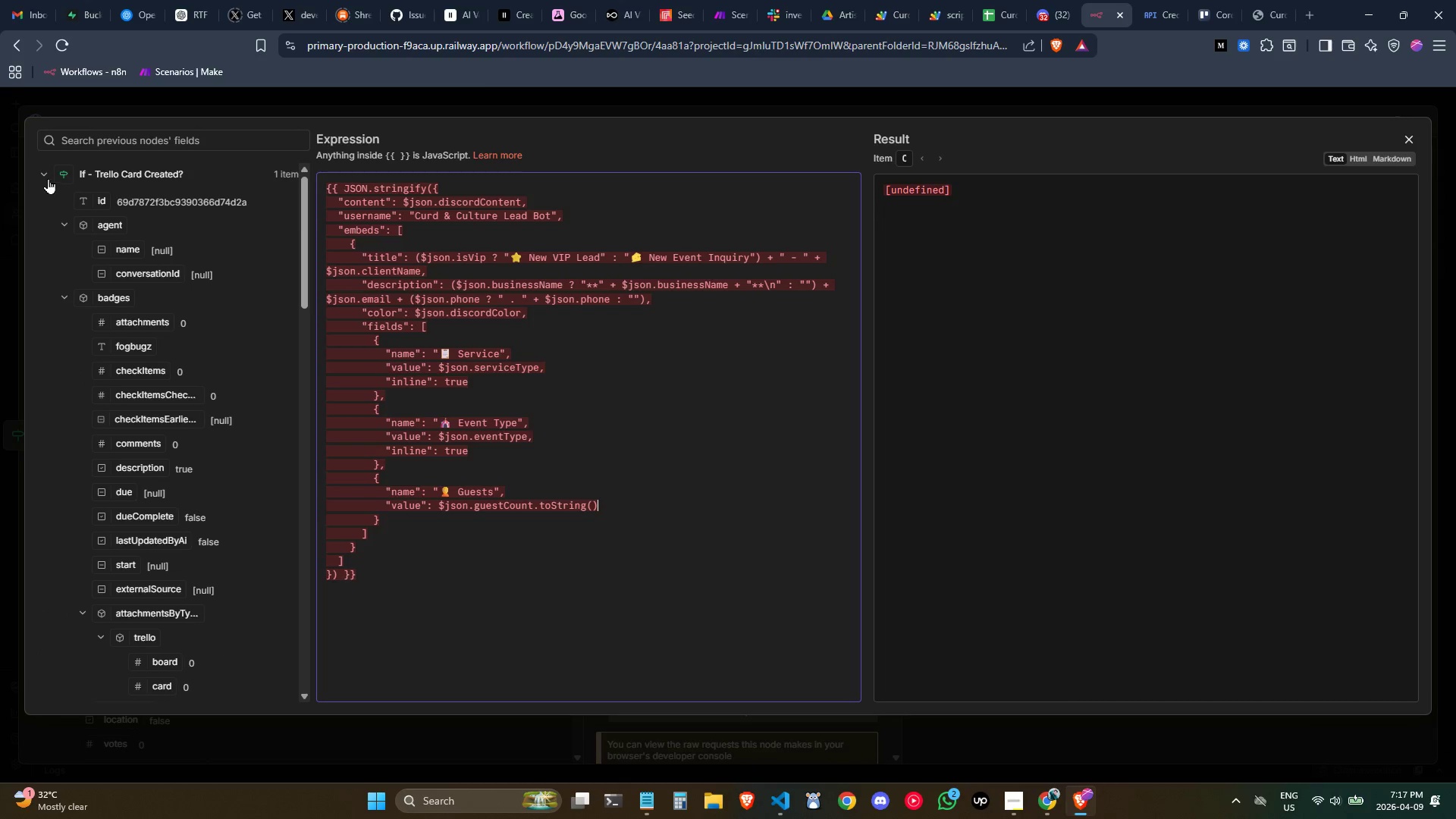 
left_click([47, 177])
 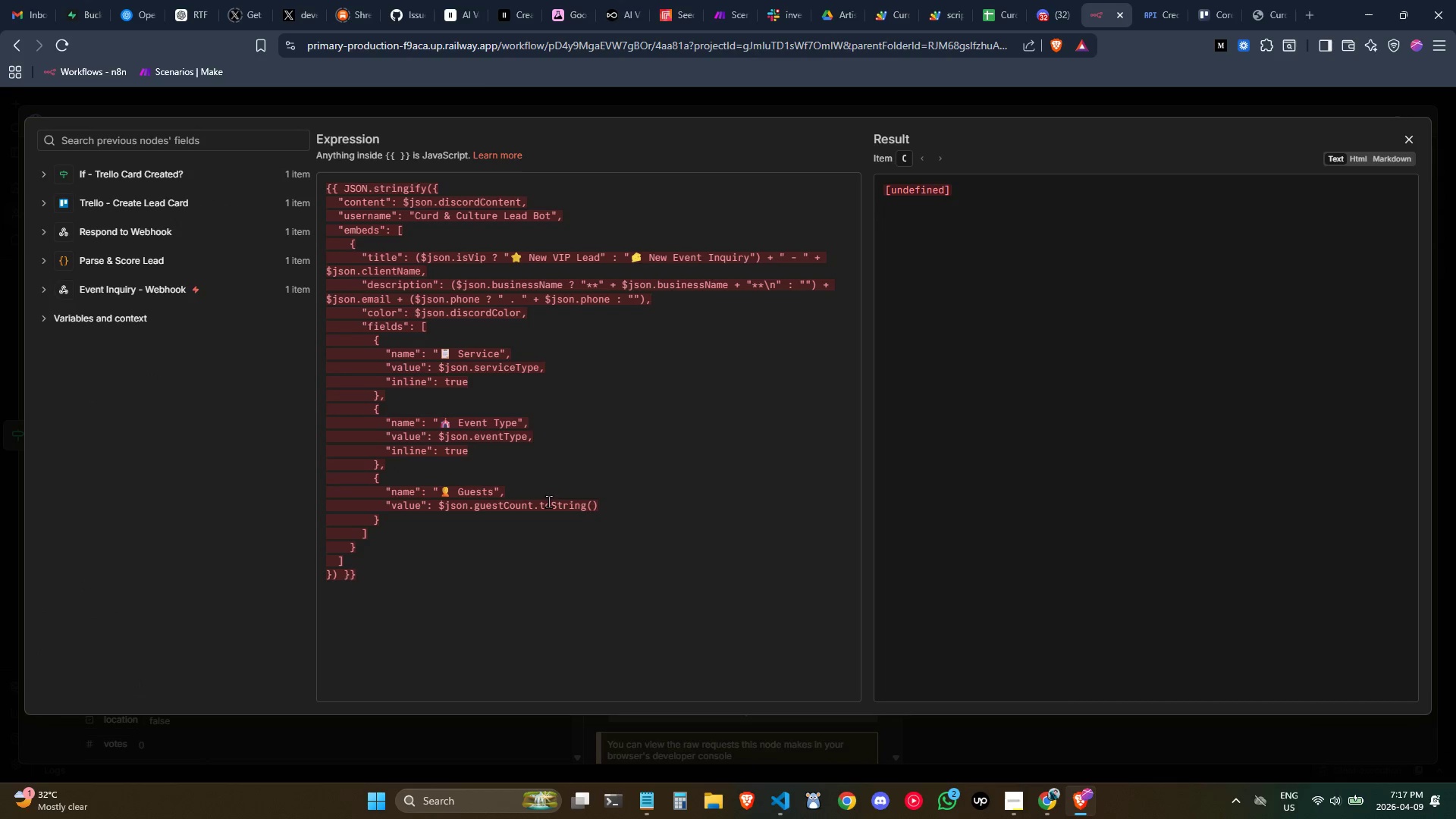 
left_click([609, 504])
 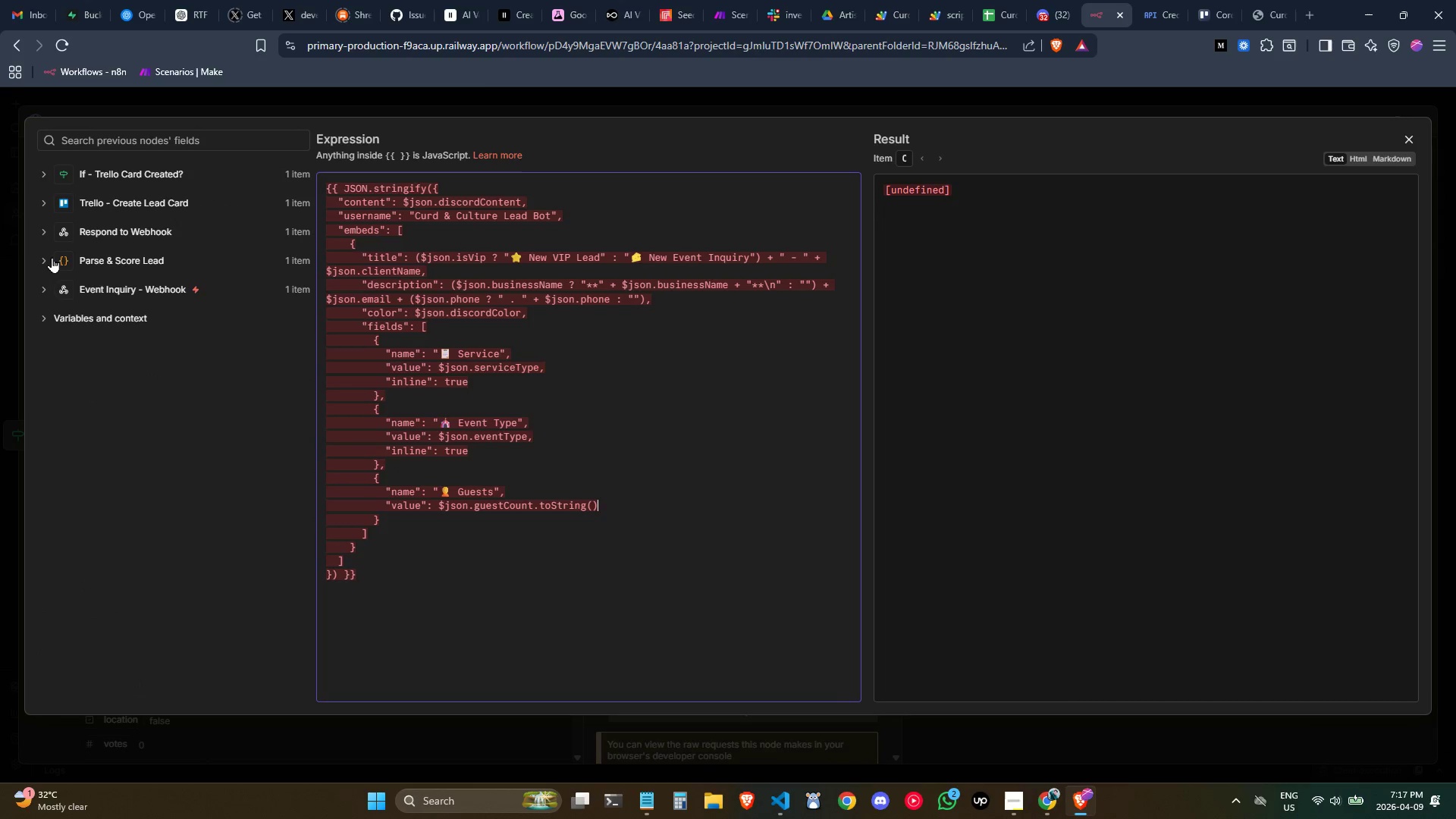 
left_click([46, 237])
 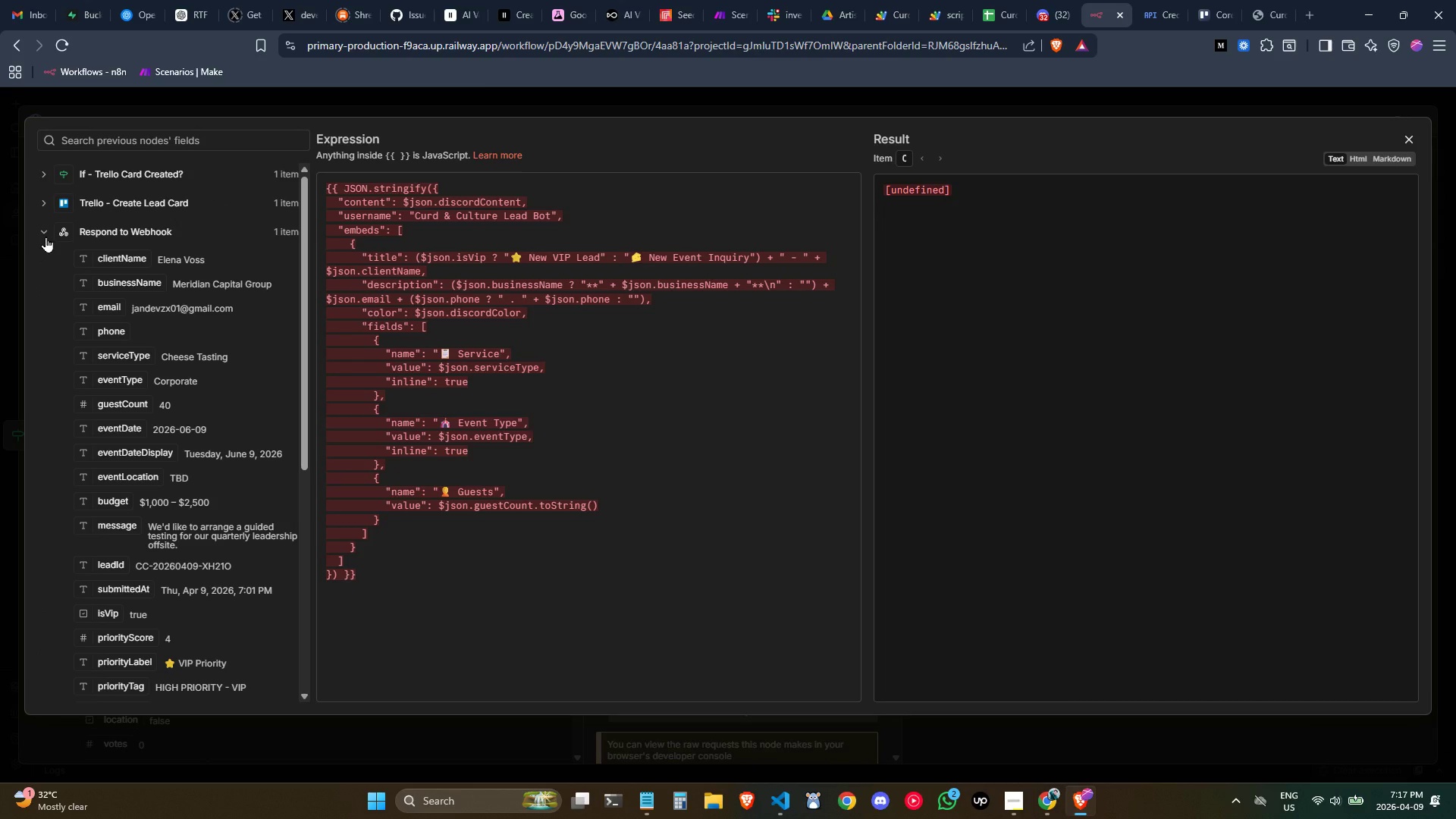 
double_click([46, 237])
 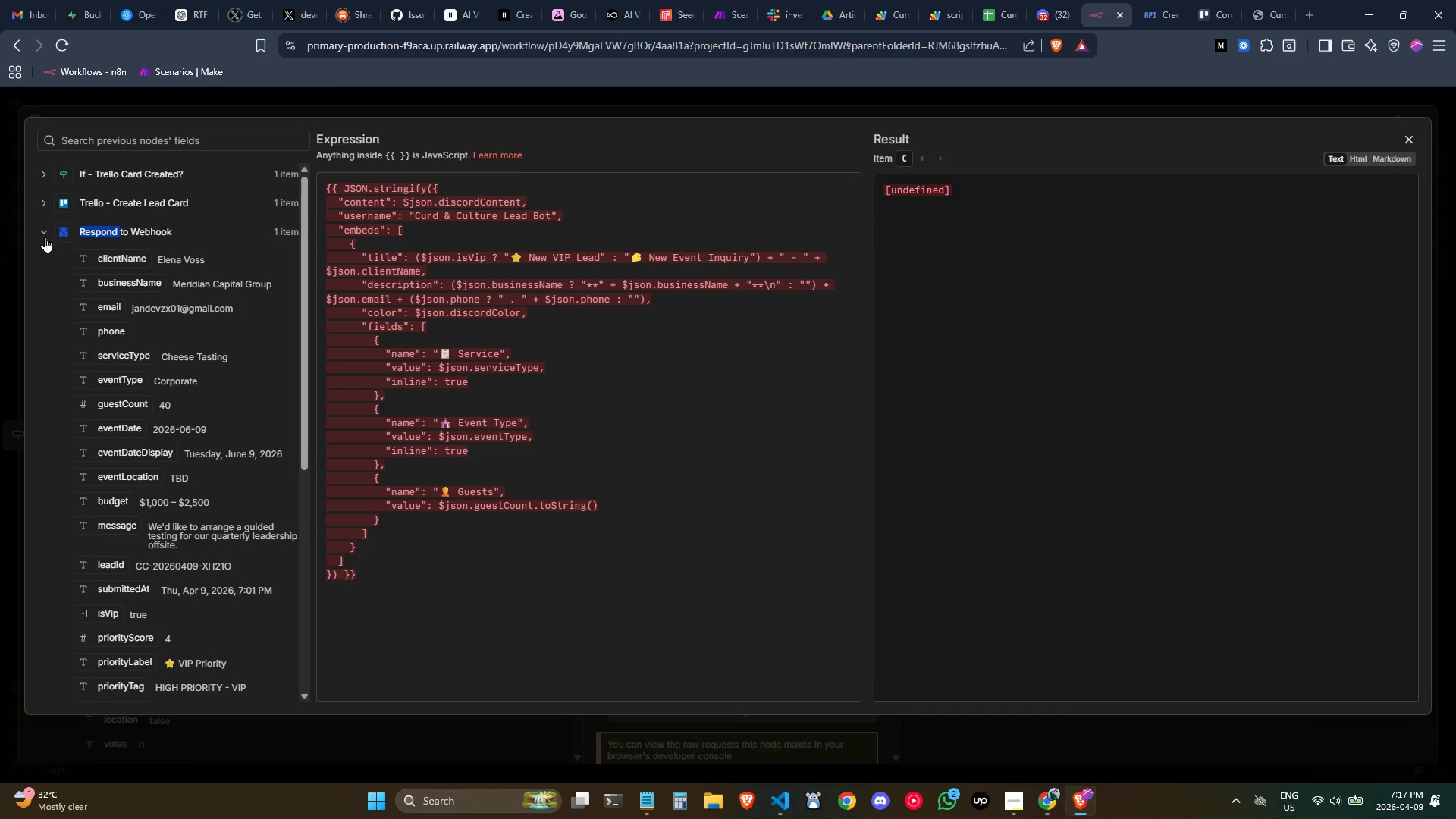 
left_click([45, 237])
 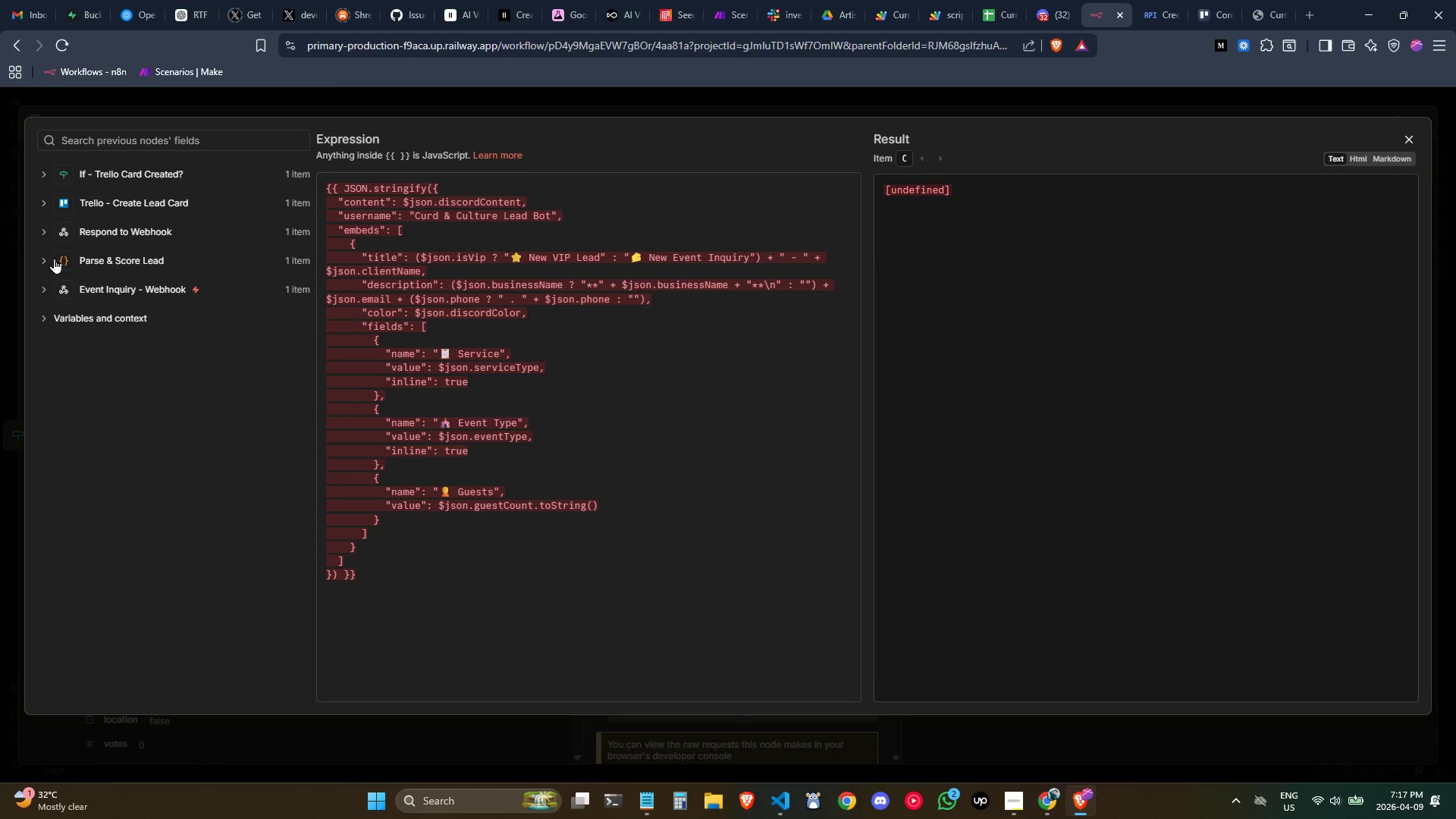 
left_click([51, 256])
 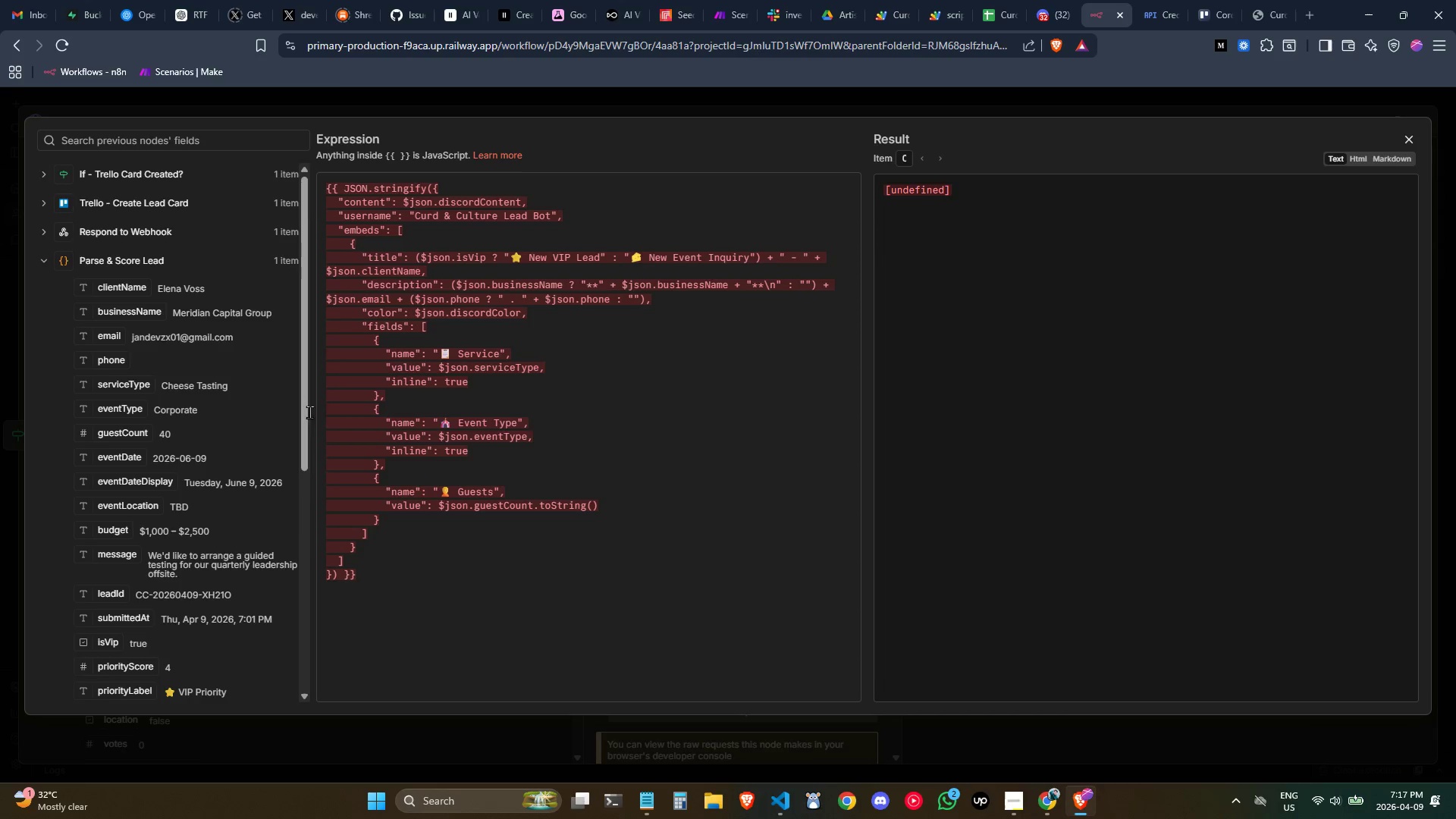 
scroll: coordinate [236, 397], scroll_direction: down, amount: 1.0
 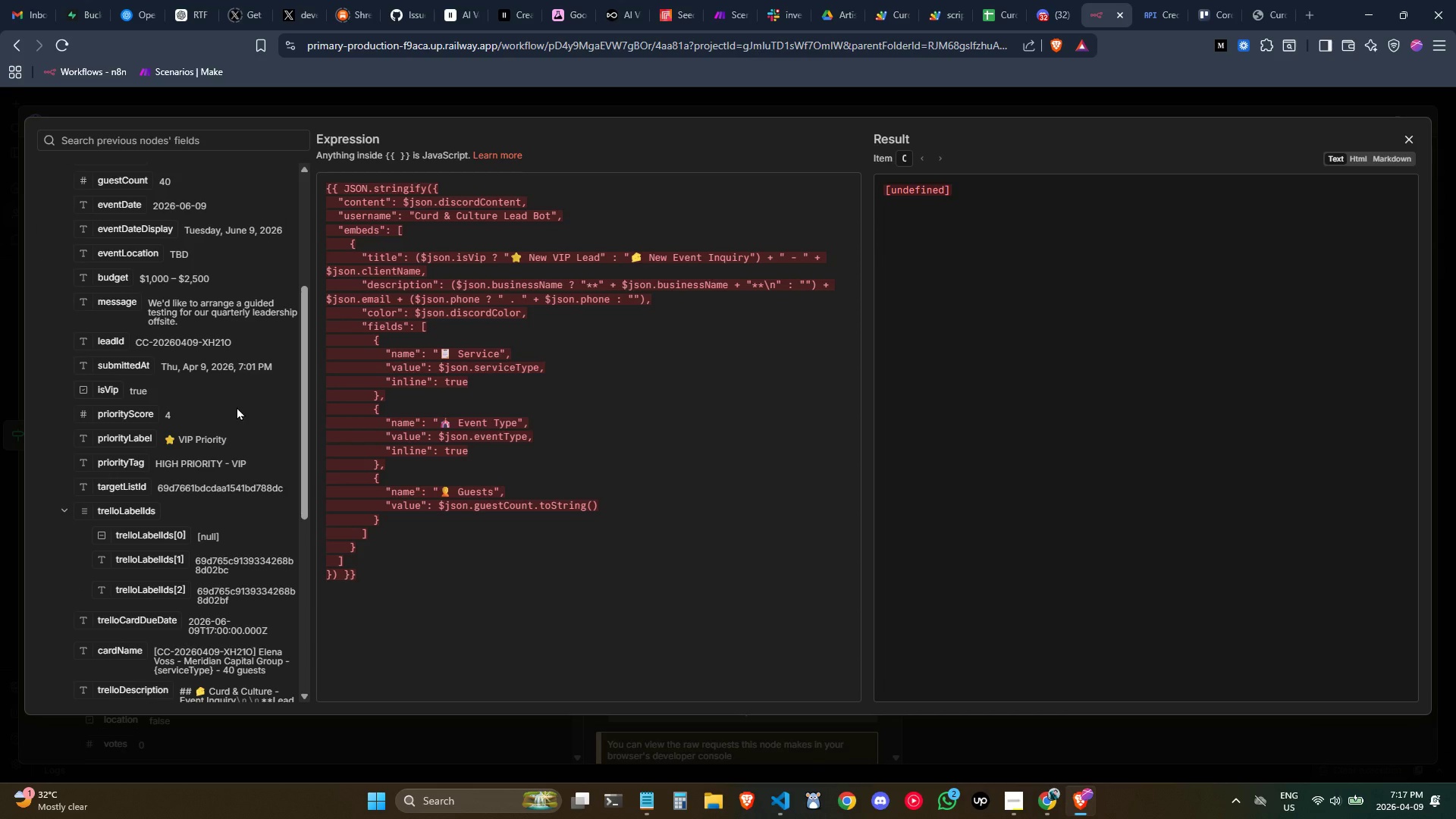 
scroll: coordinate [230, 413], scroll_direction: up, amount: 1.0
 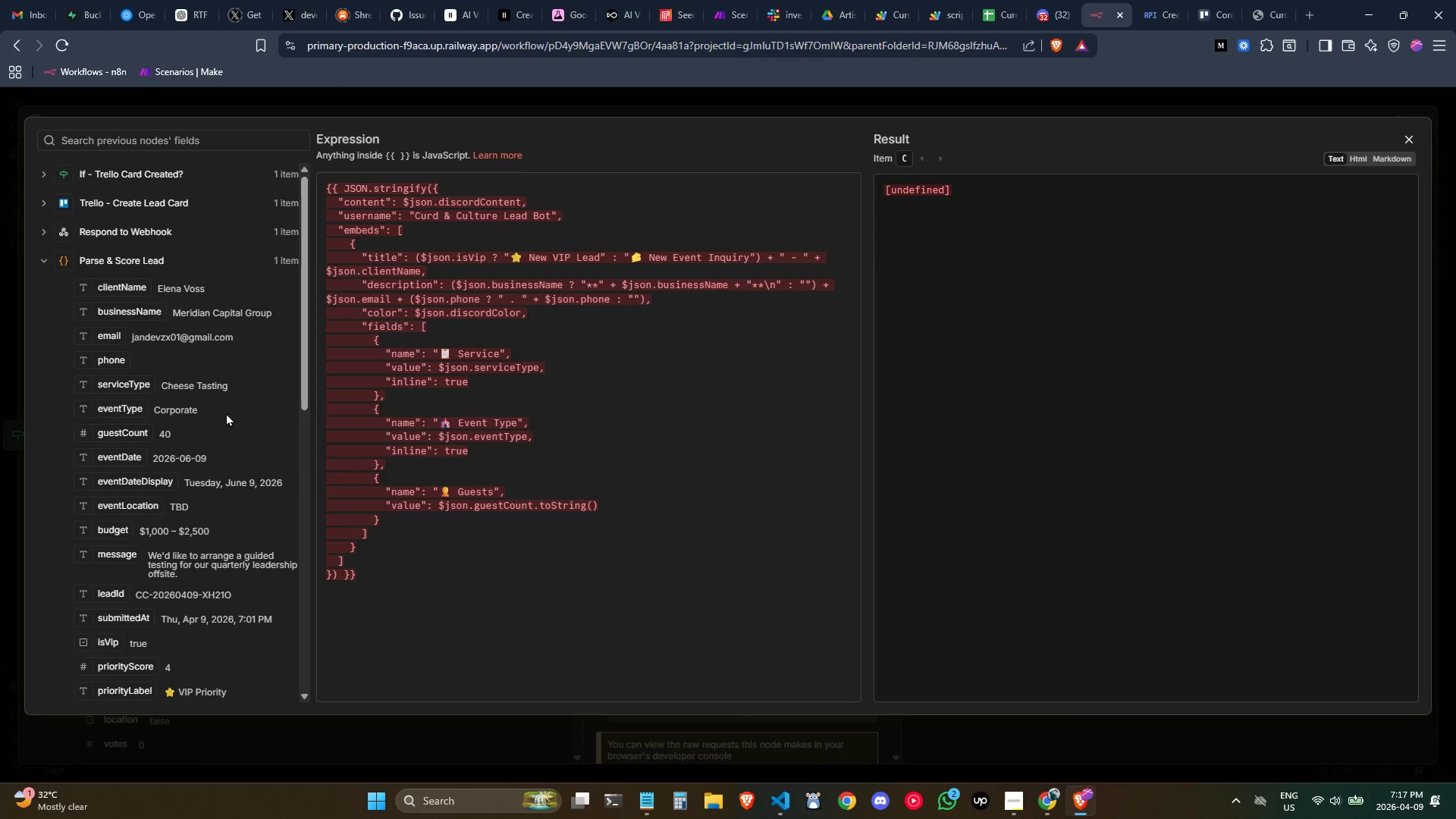 
mouse_move([208, 420])
 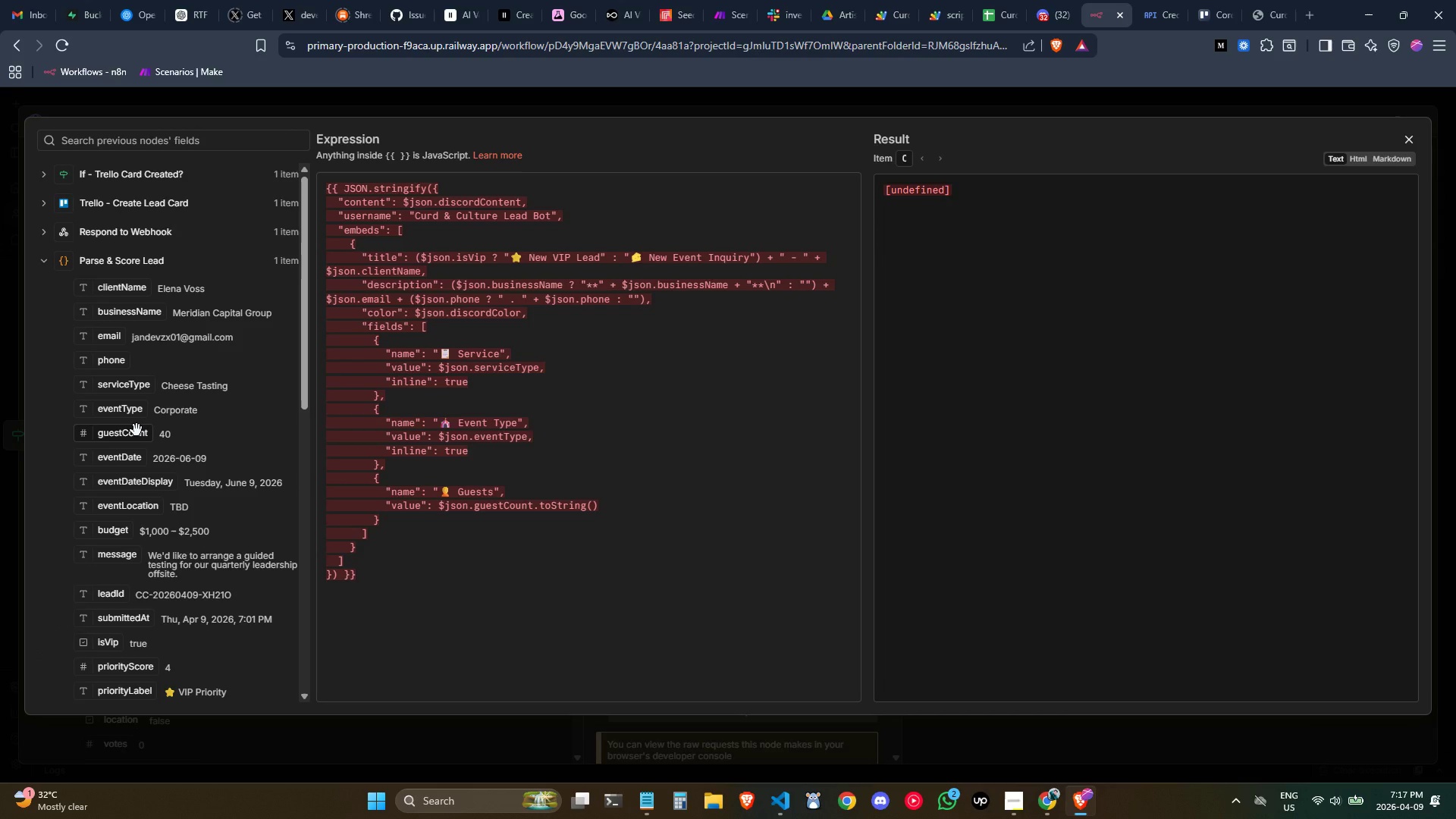 
left_click_drag(start_coordinate=[136, 430], to_coordinate=[637, 510])
 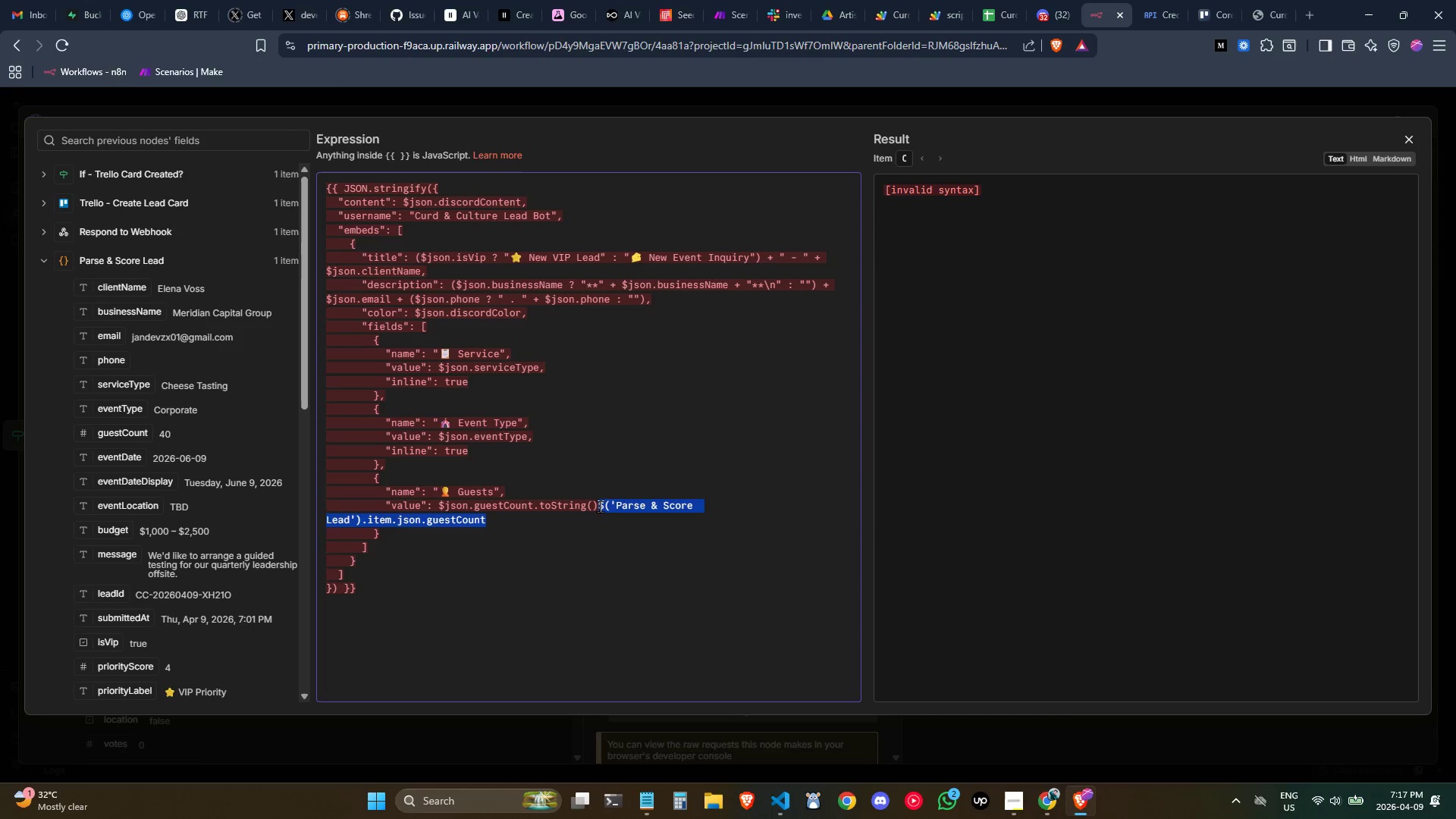 
left_click_drag(start_coordinate=[599, 506], to_coordinate=[480, 500])
 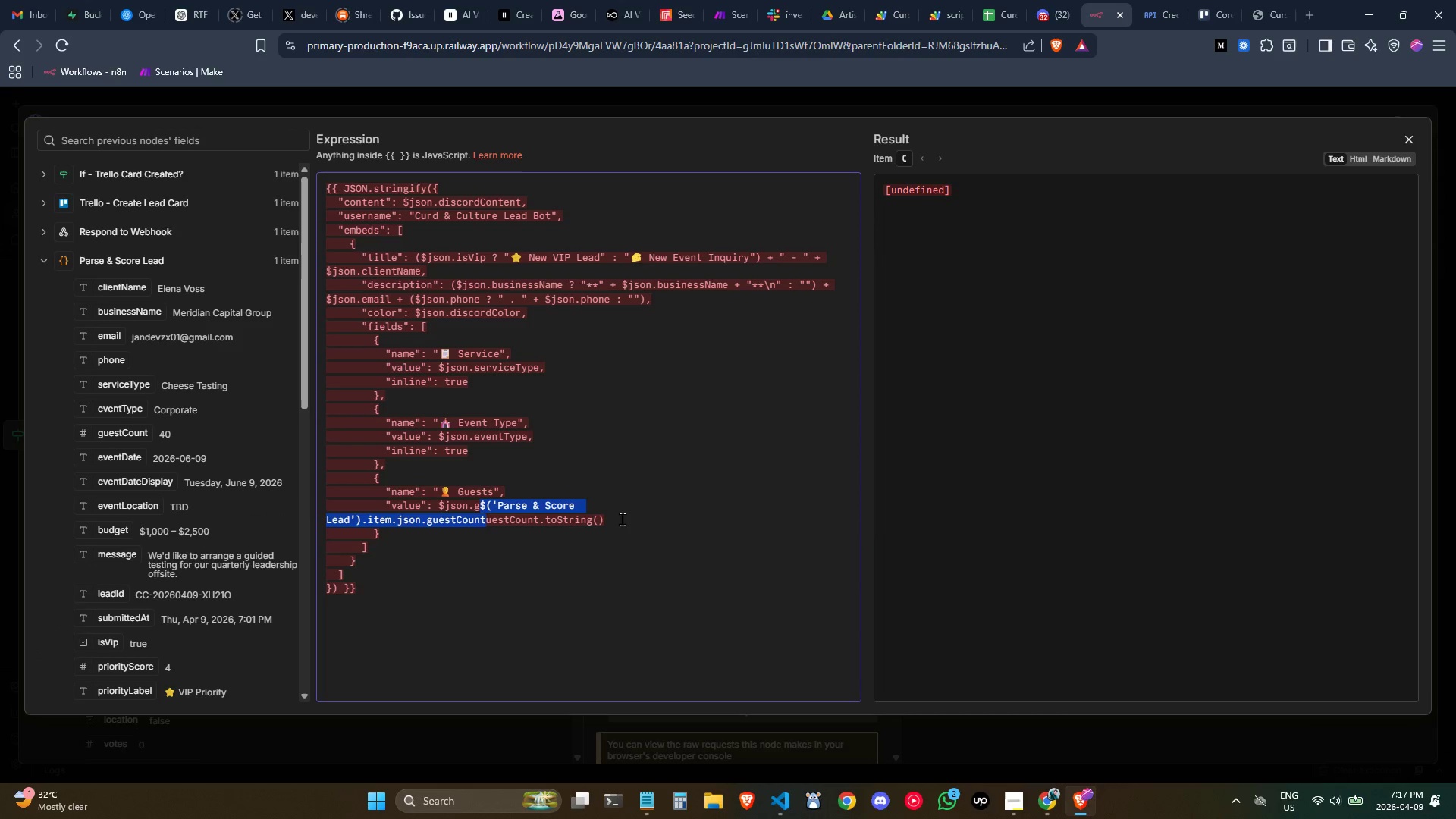 
key(Control+ControlLeft)
 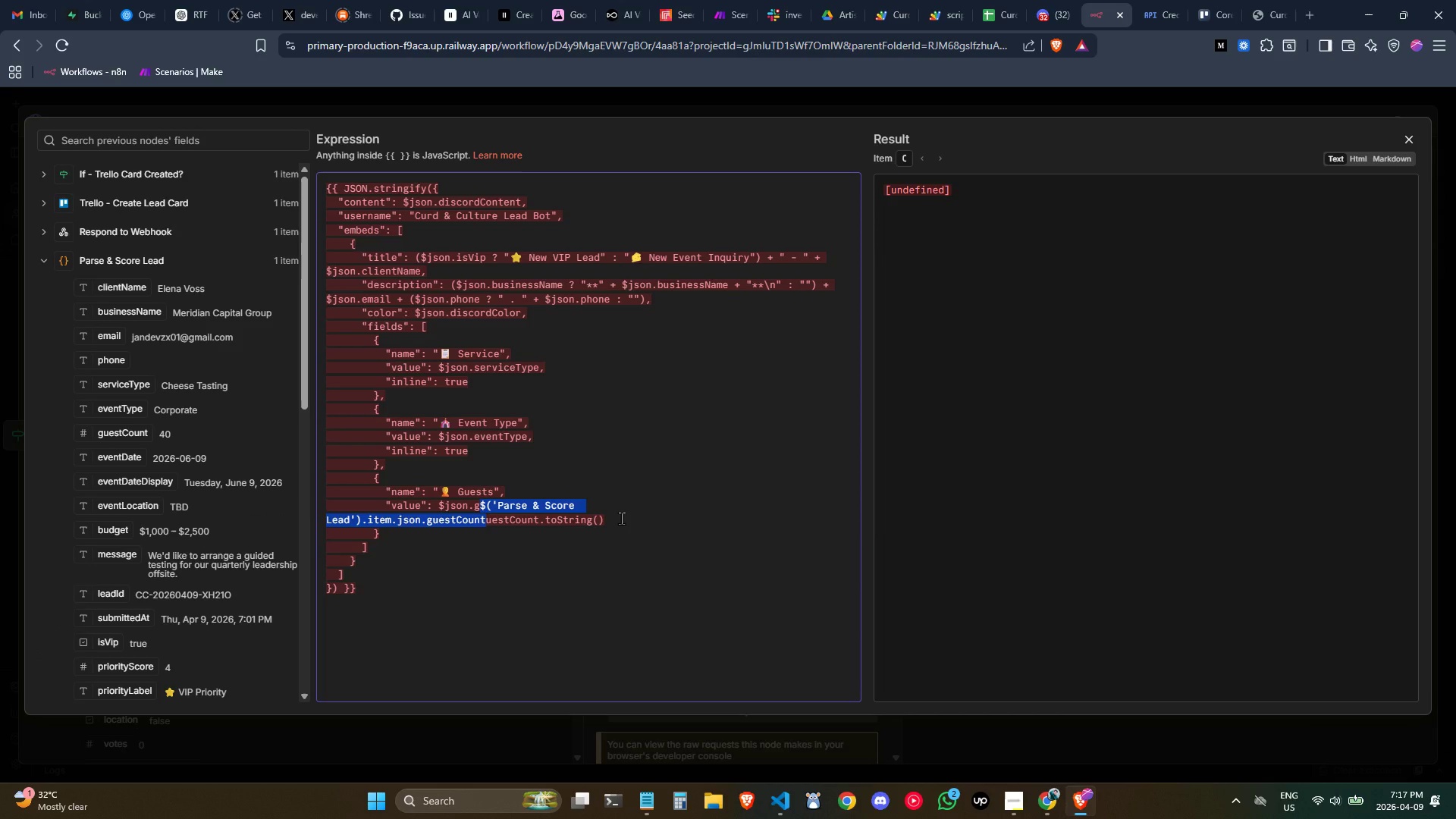 
hold_key(key=ControlLeft, duration=0.38)
 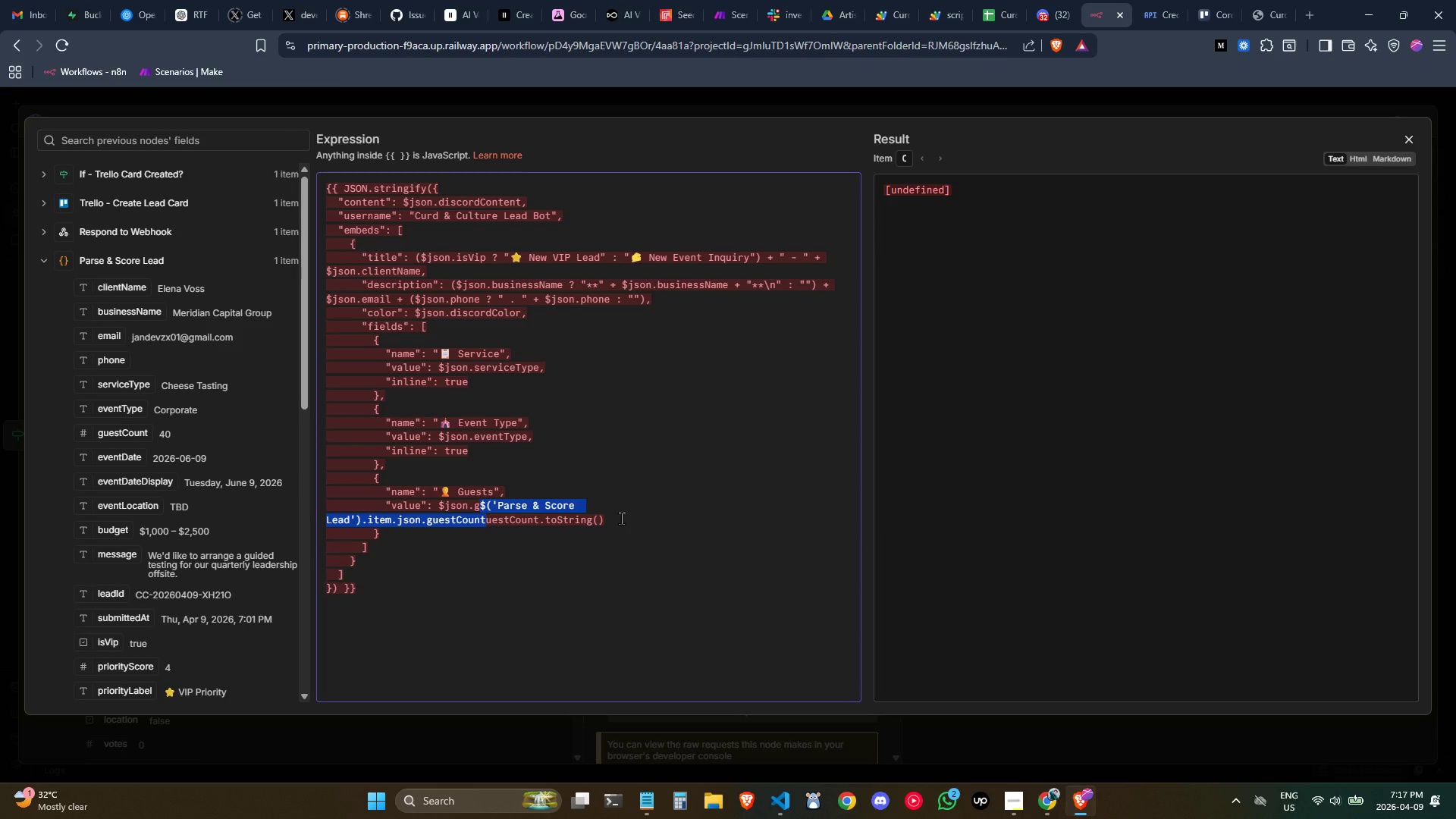 
hold_key(key=ControlLeft, duration=0.33)
 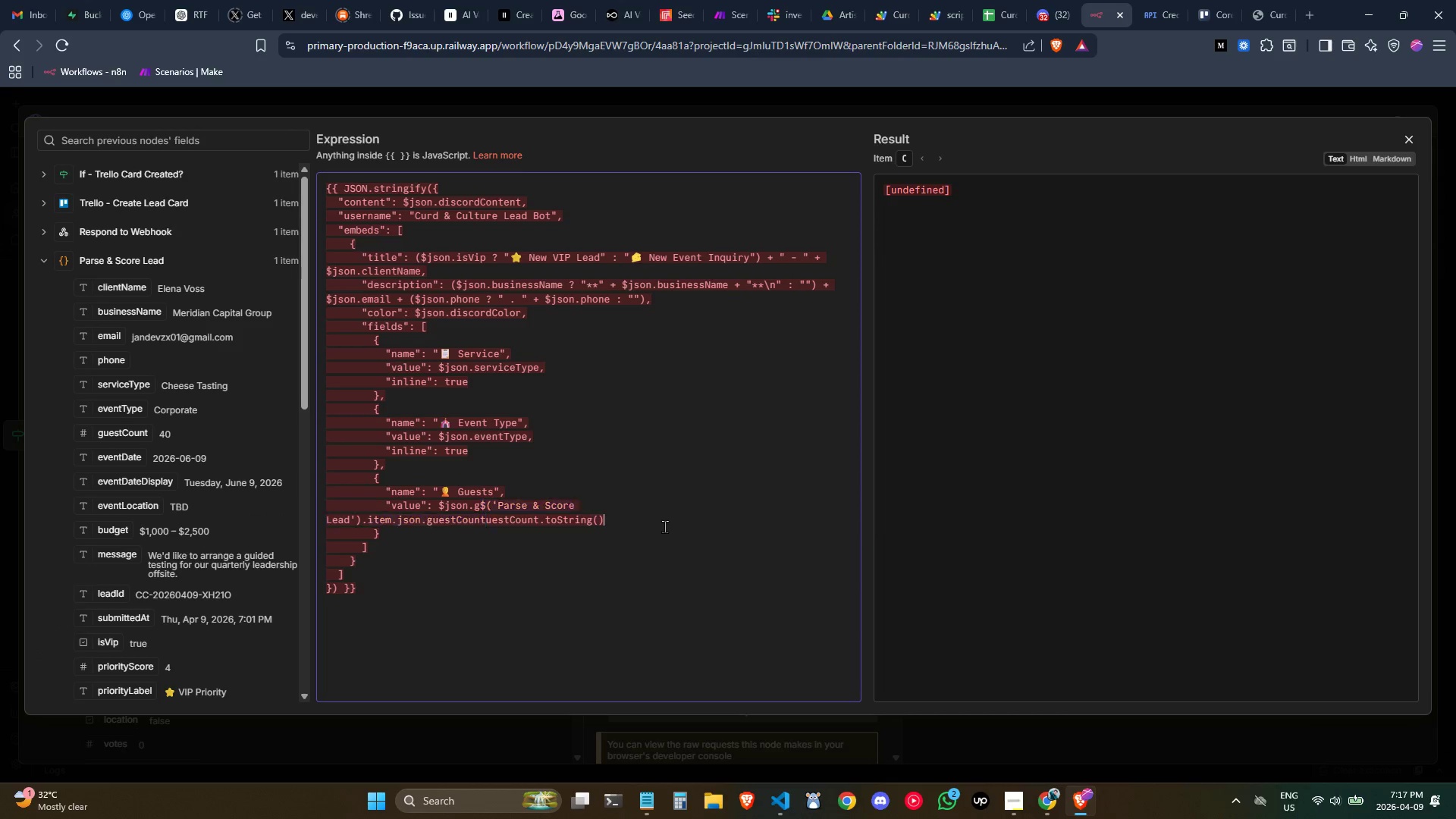 
left_click([664, 526])
 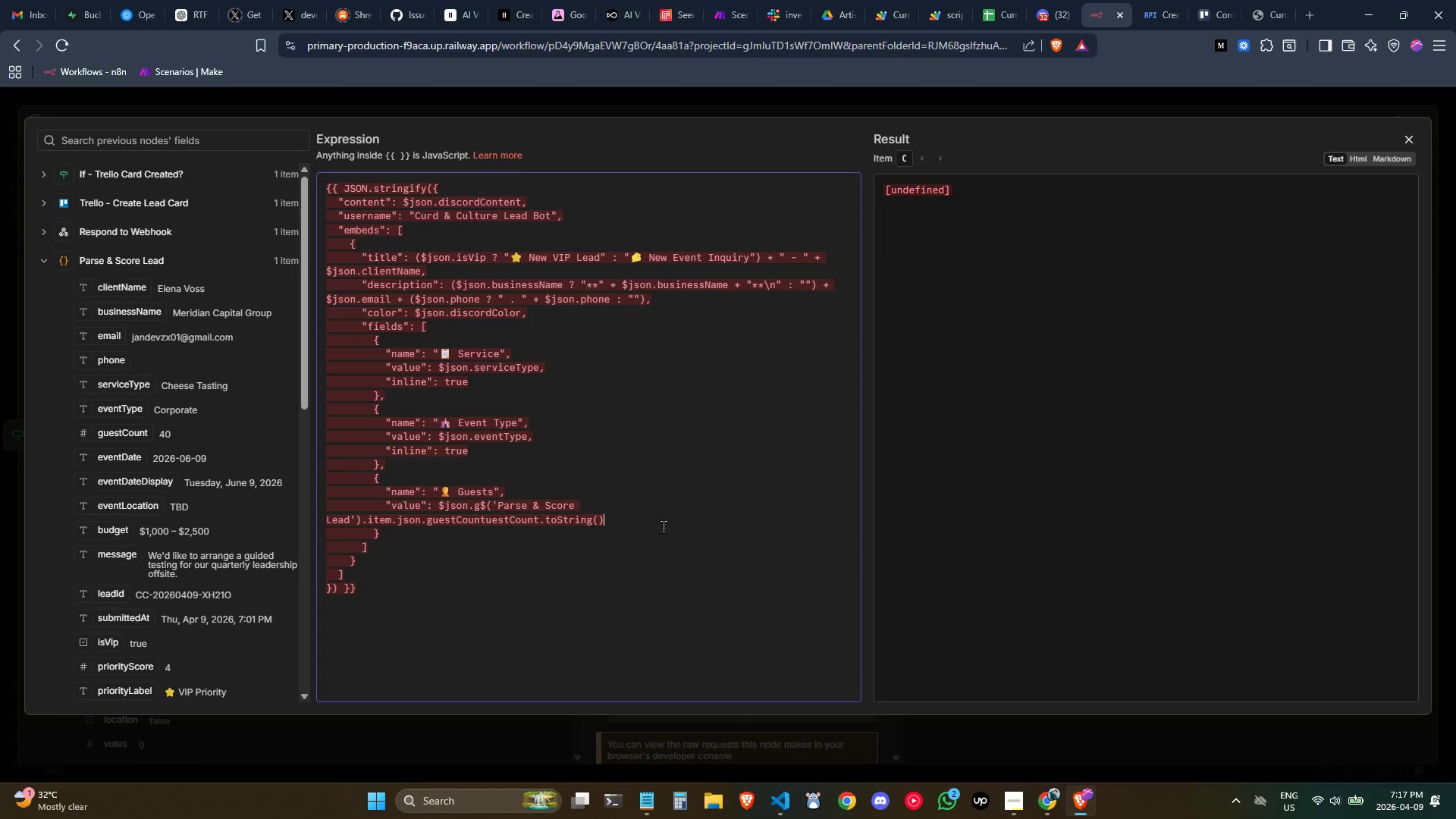 
key(Control+ControlLeft)
 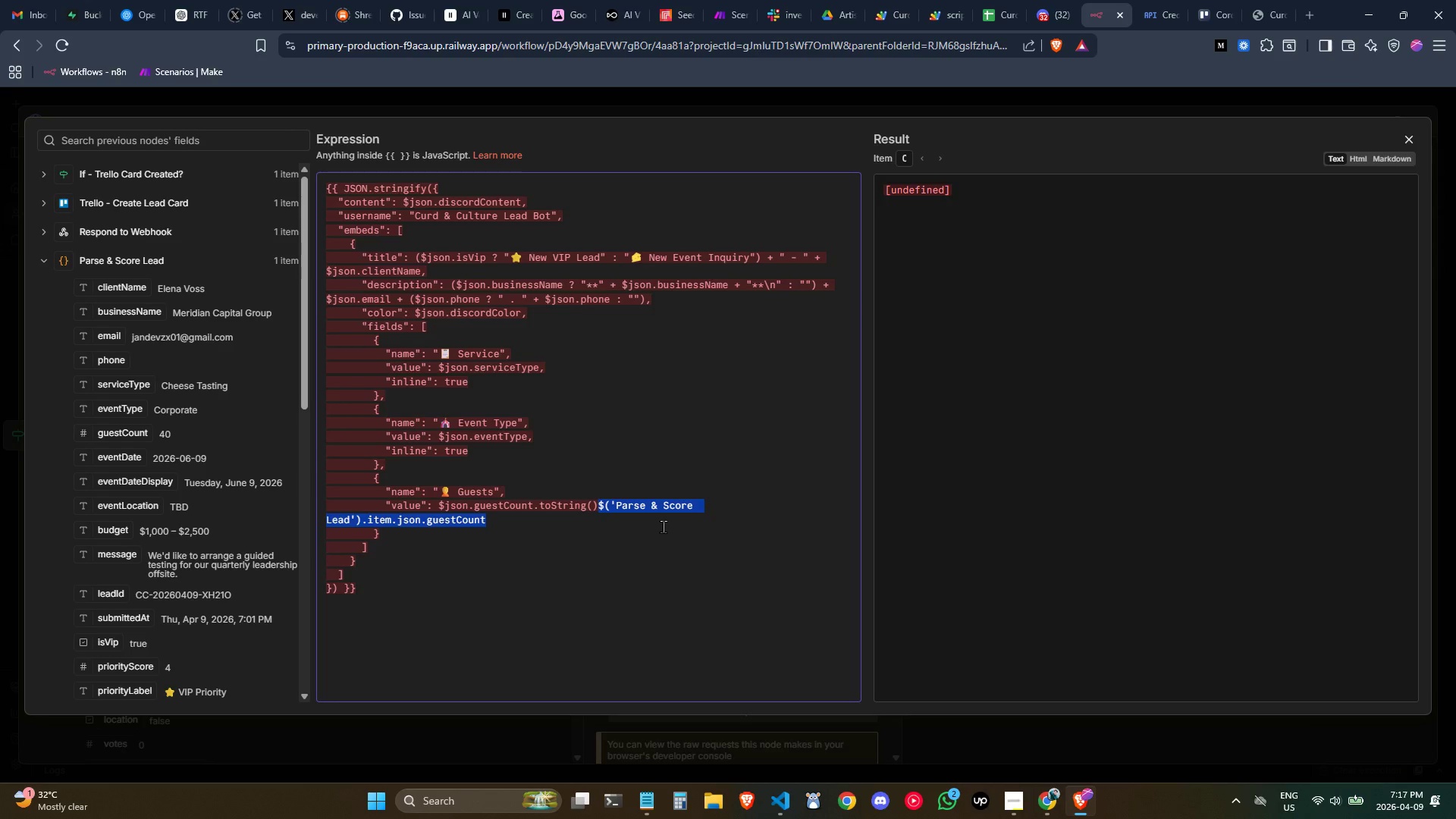 
key(Control+Z)
 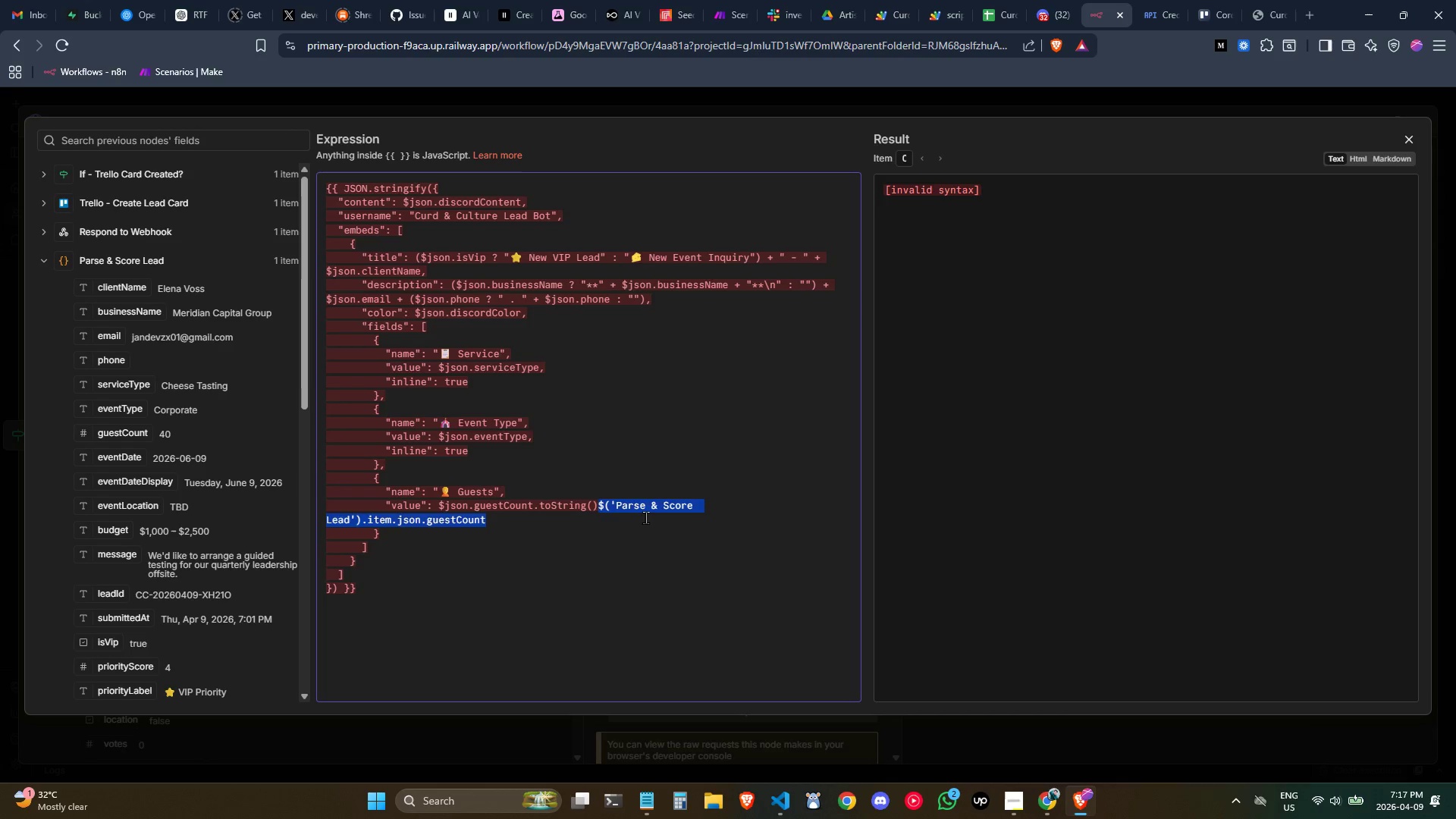 
left_click([642, 515])
 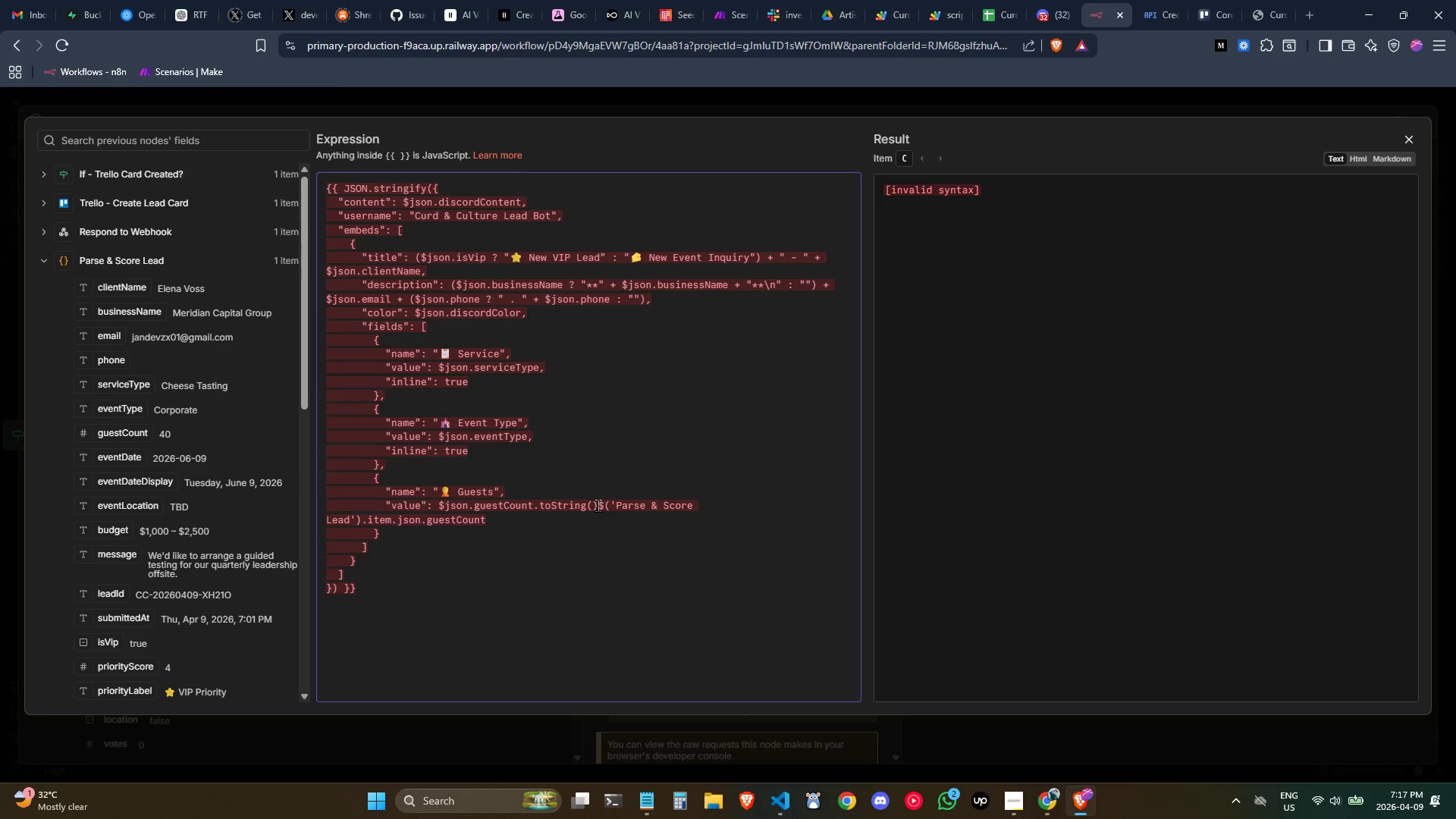 
left_click([599, 506])
 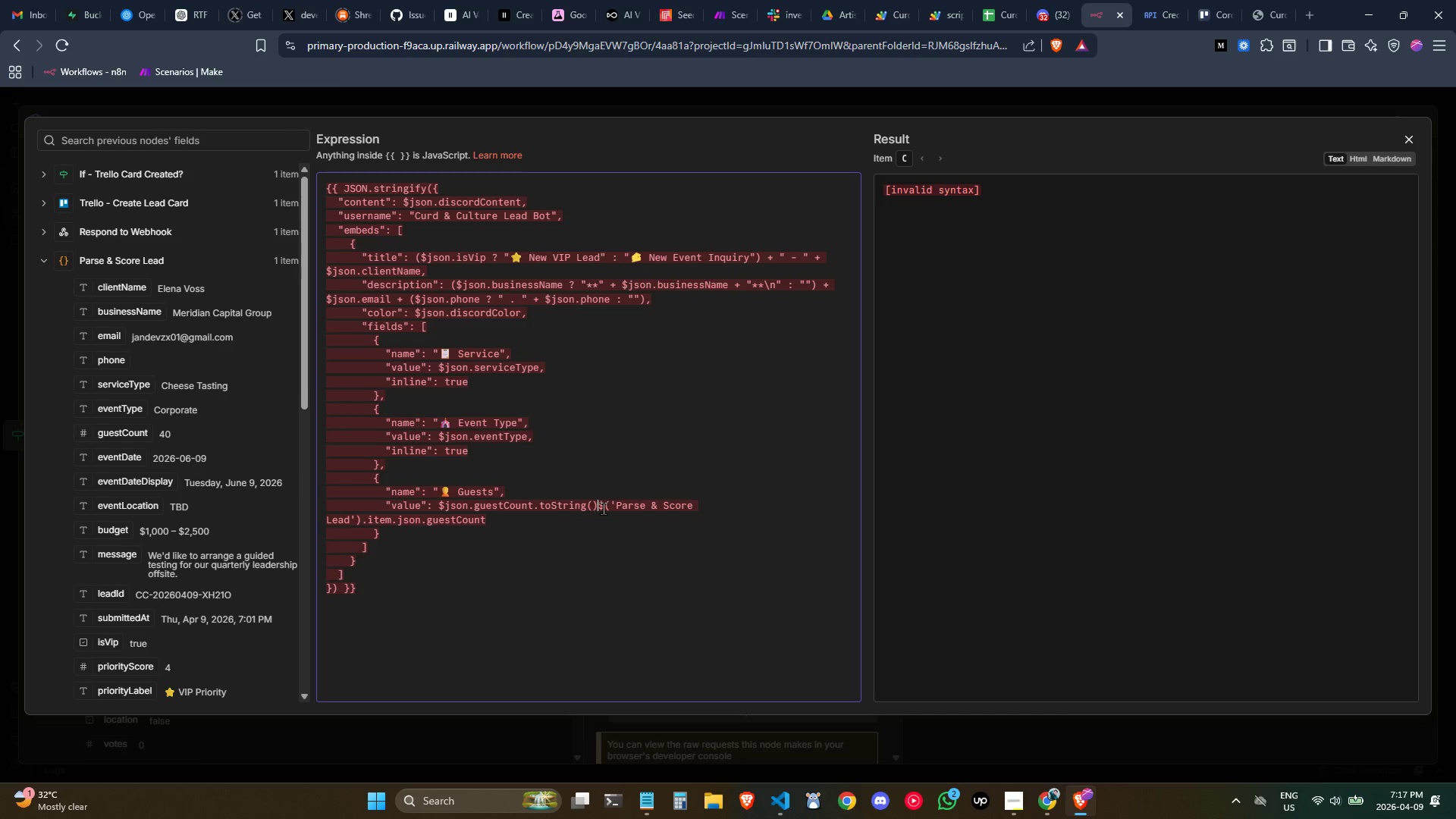 
key(Control+Backspace)
 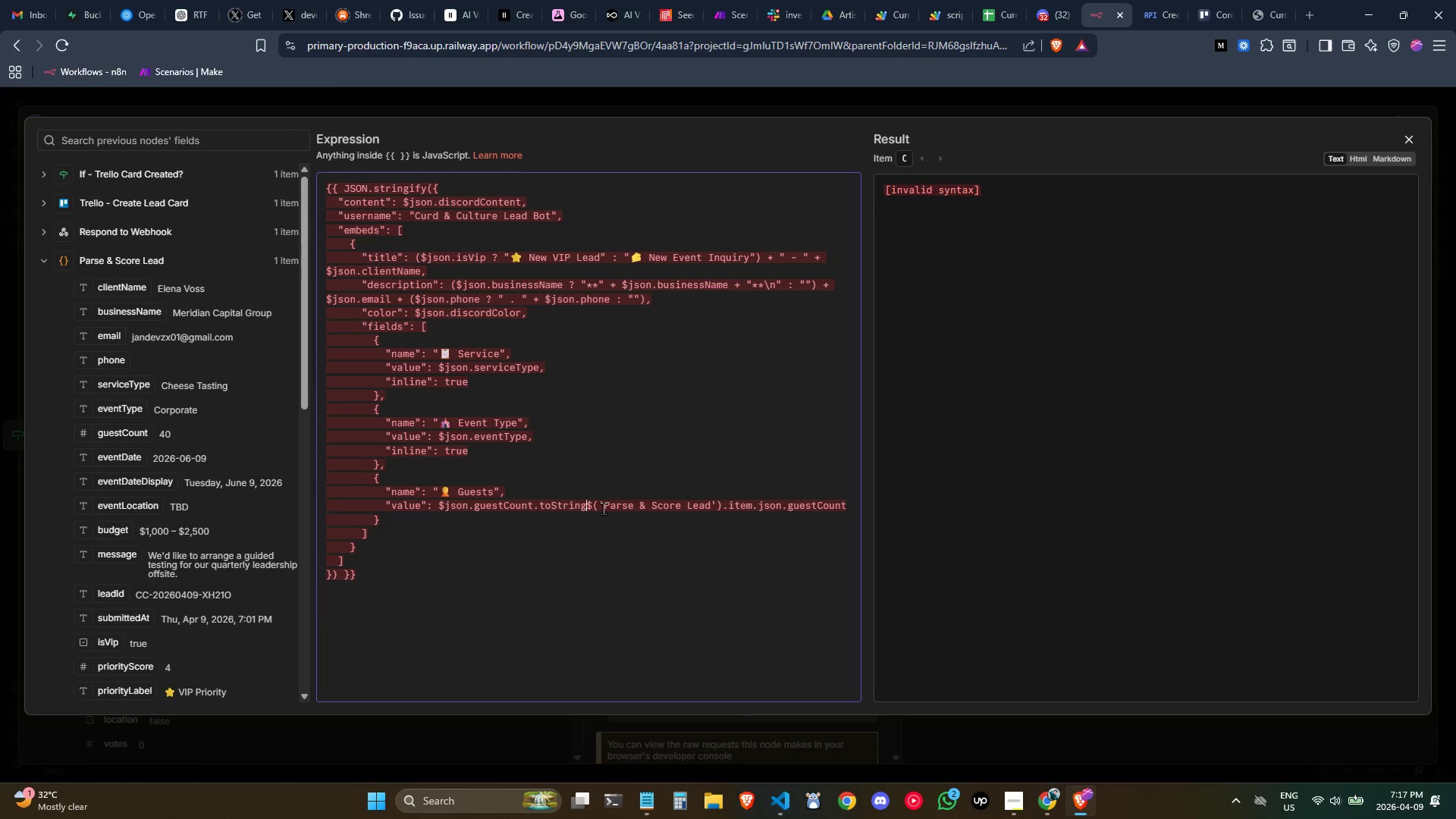 
key(Control+Backspace)
 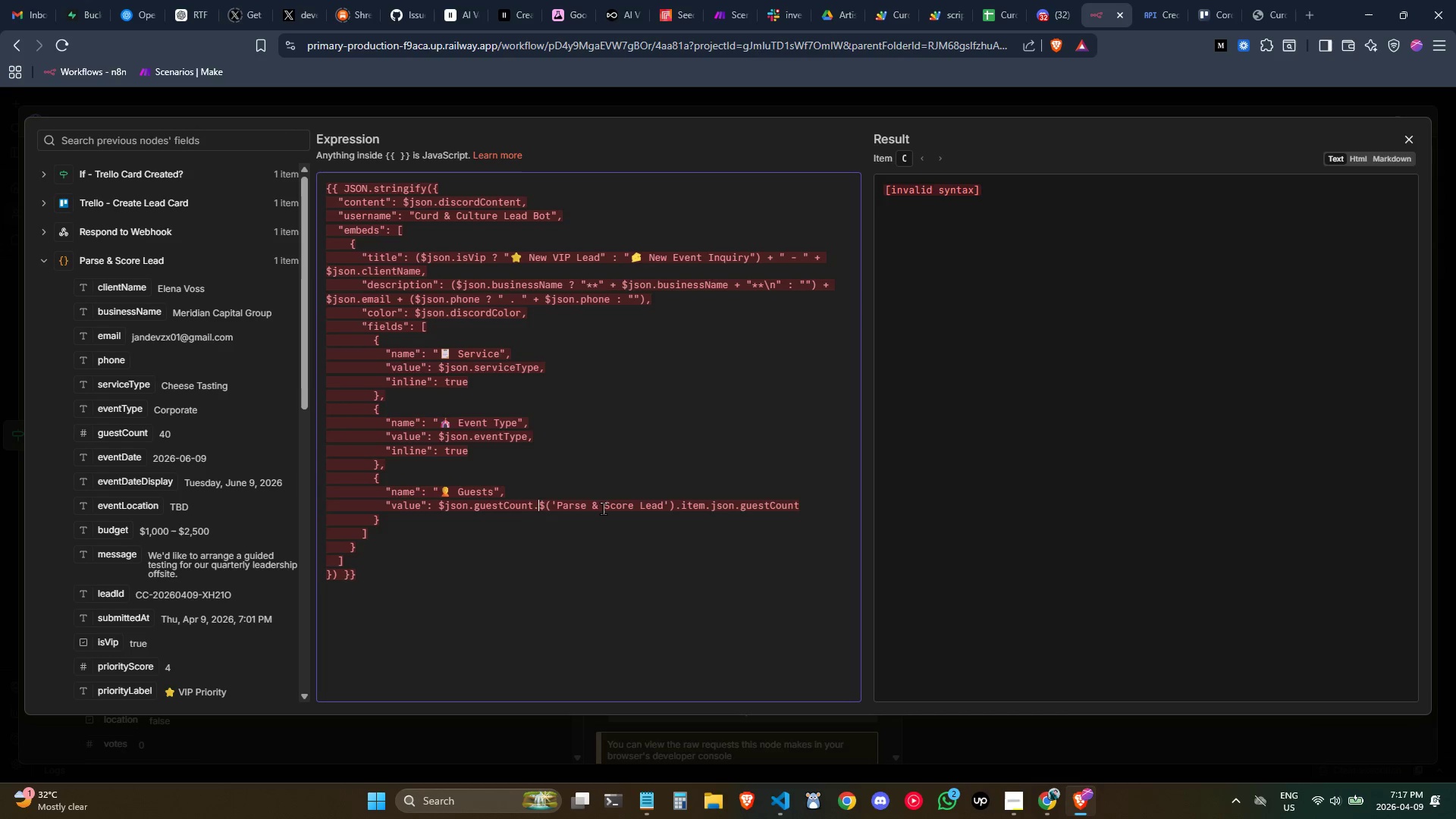 
key(Control+Backspace)
 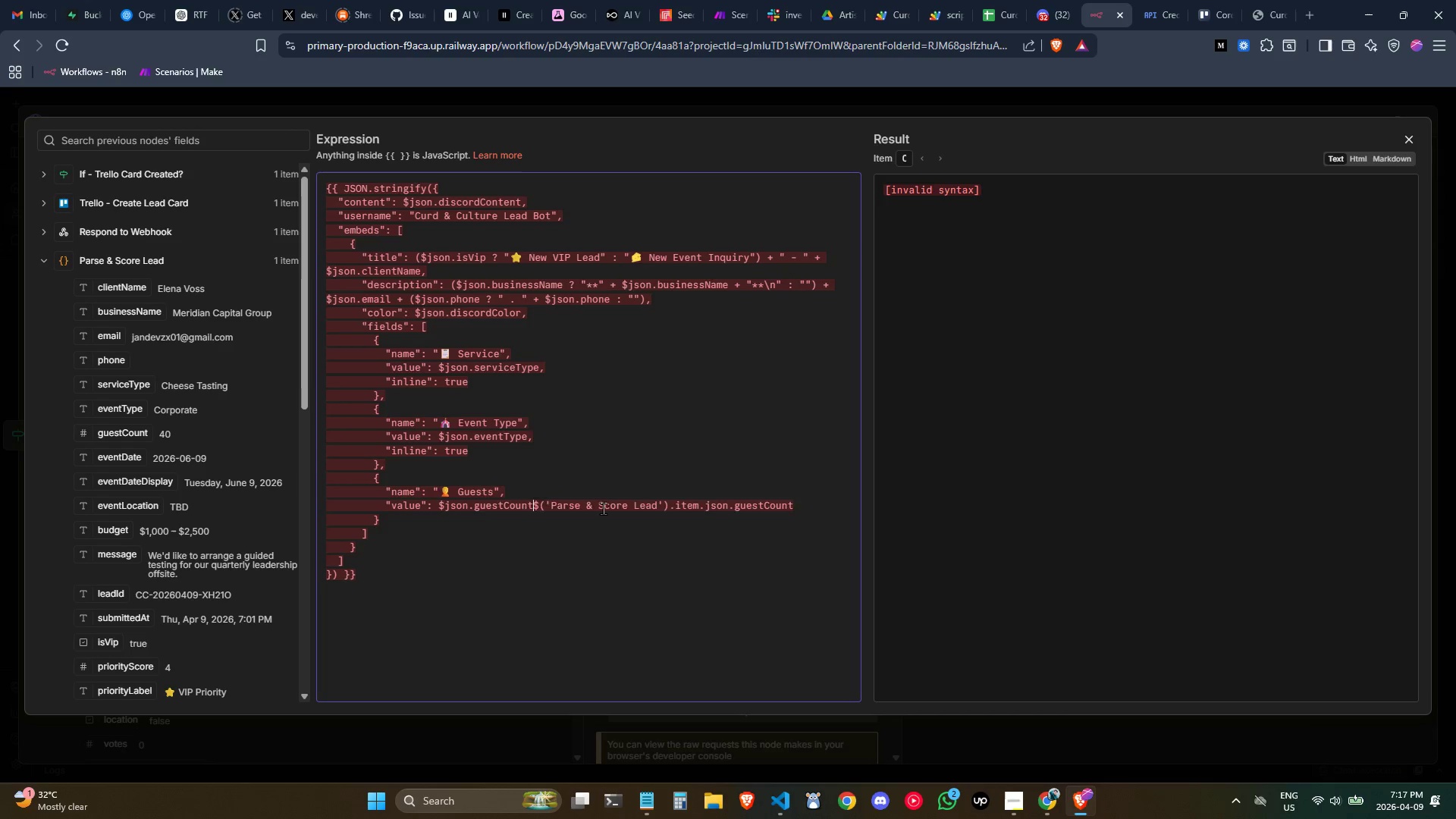 
key(Control+Backspace)
 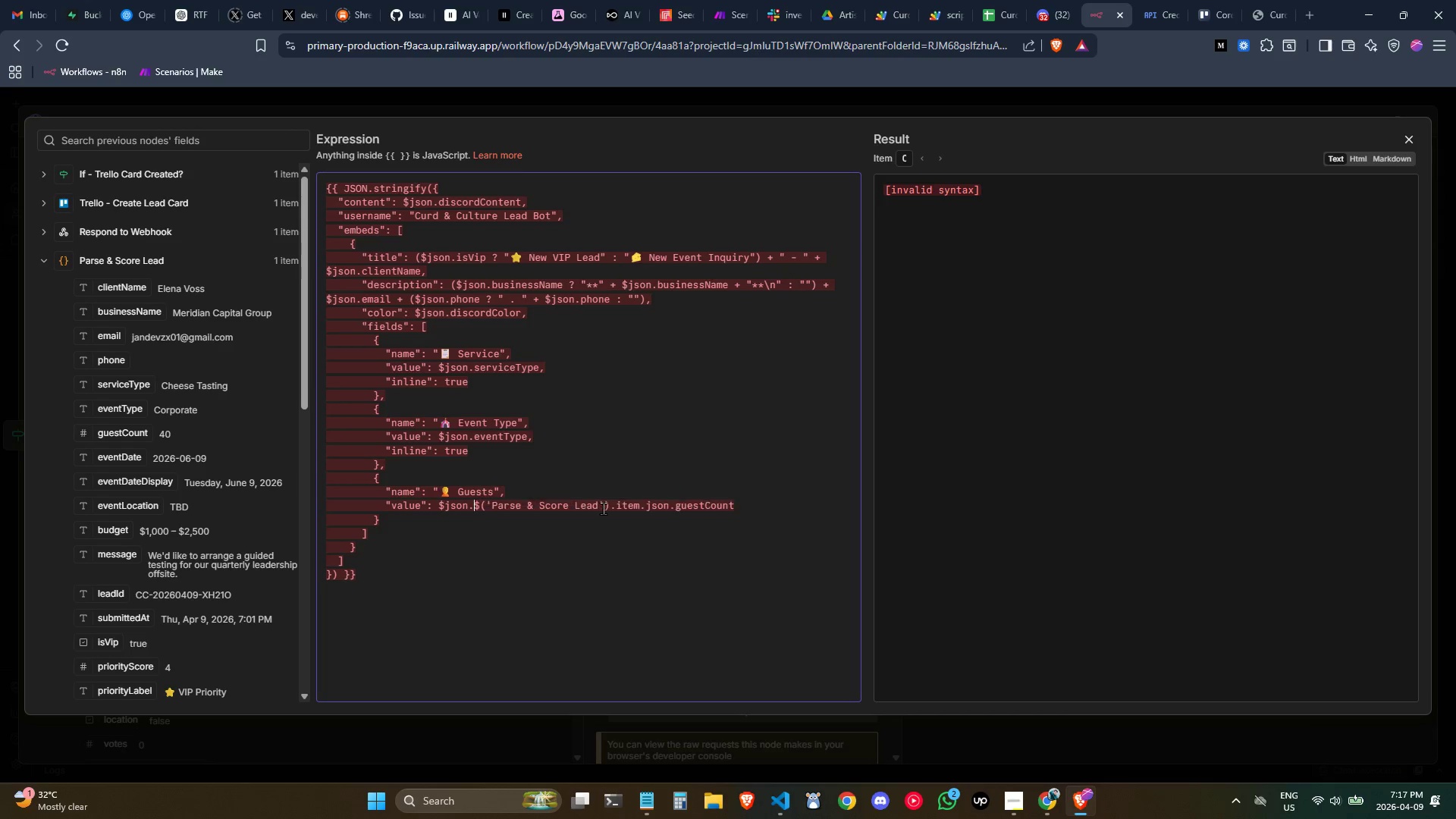 
key(Control+Backspace)
 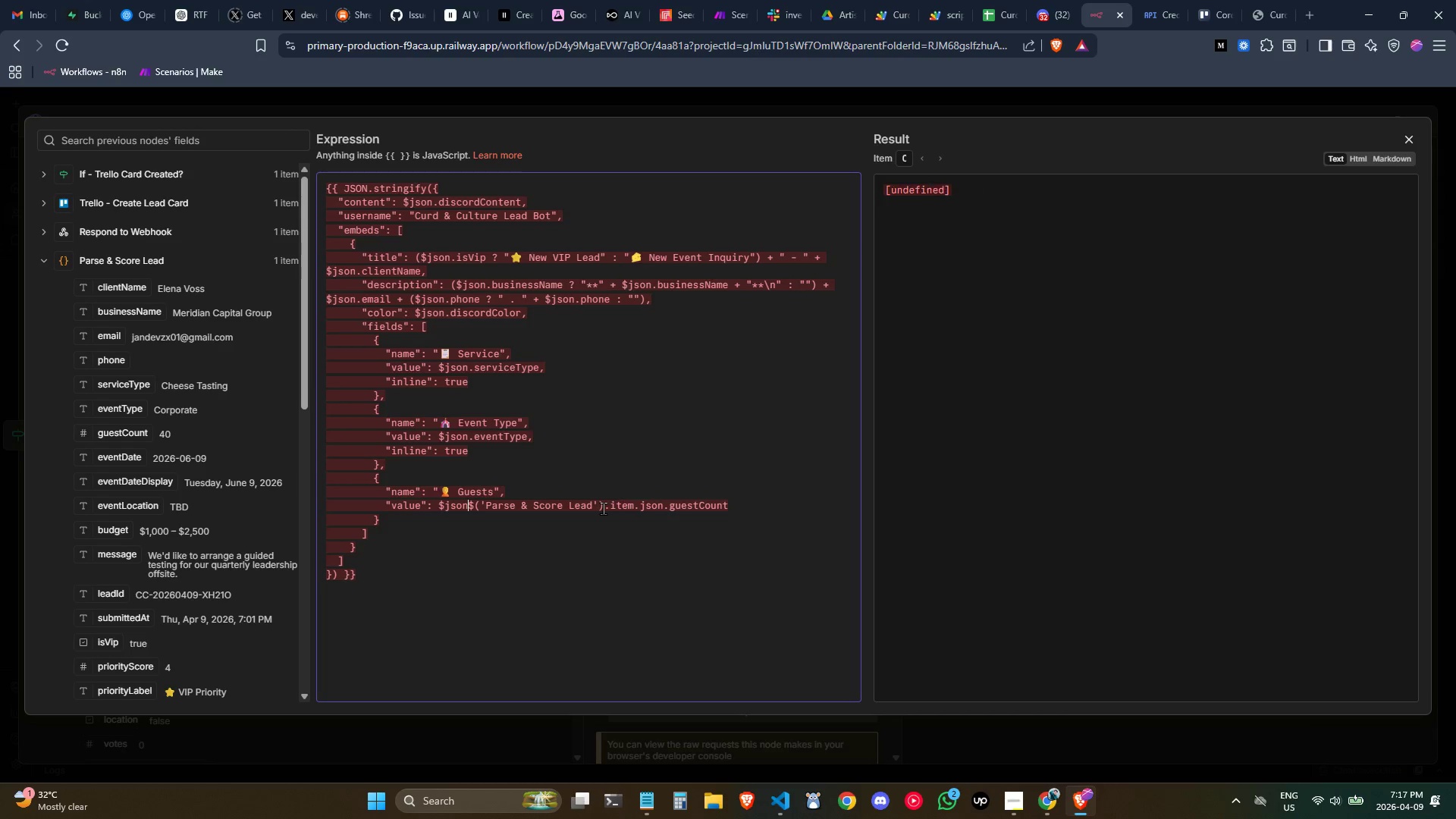 
key(Control+Backspace)
 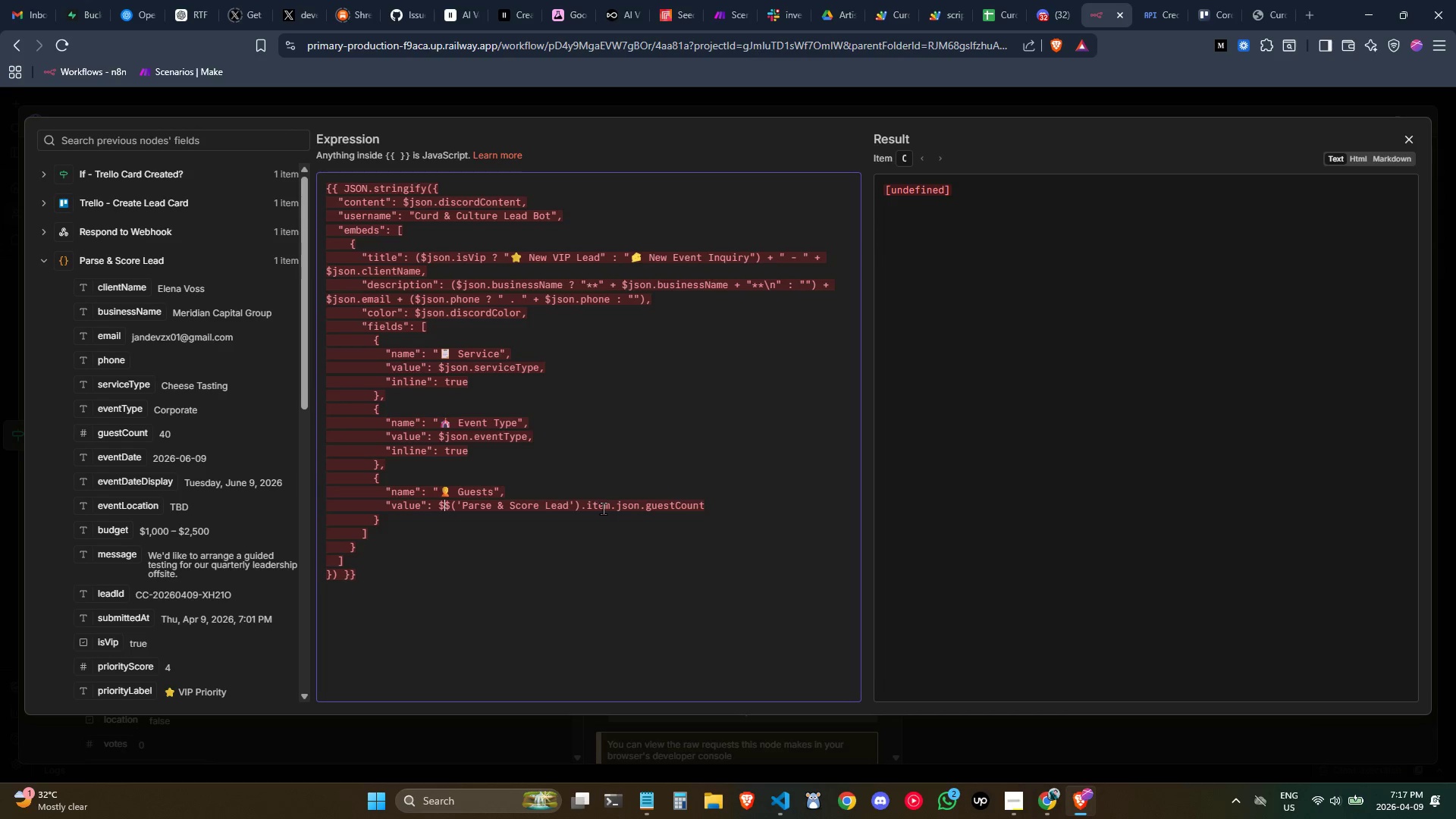 
key(Backspace)
 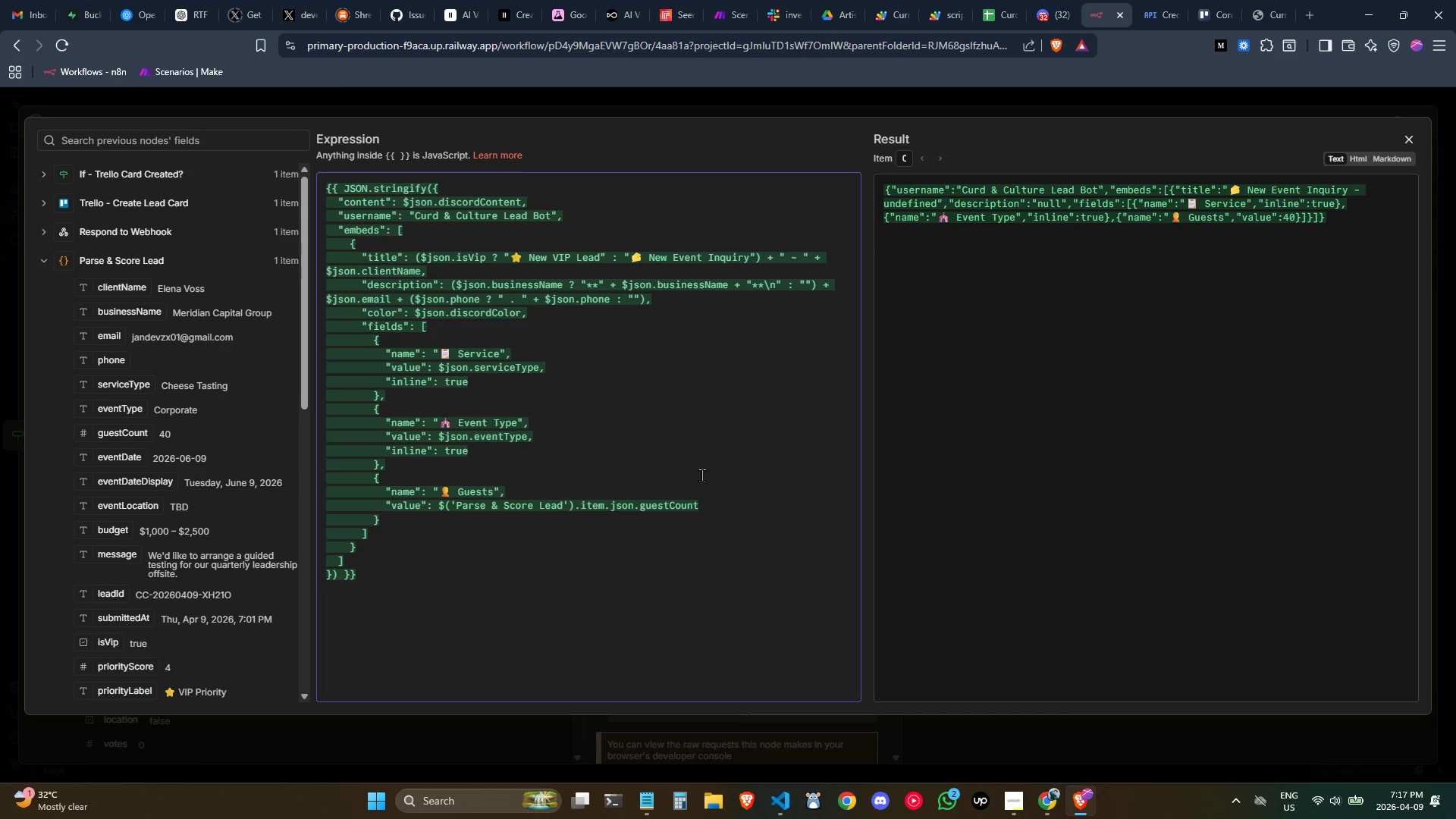 
left_click([718, 507])
 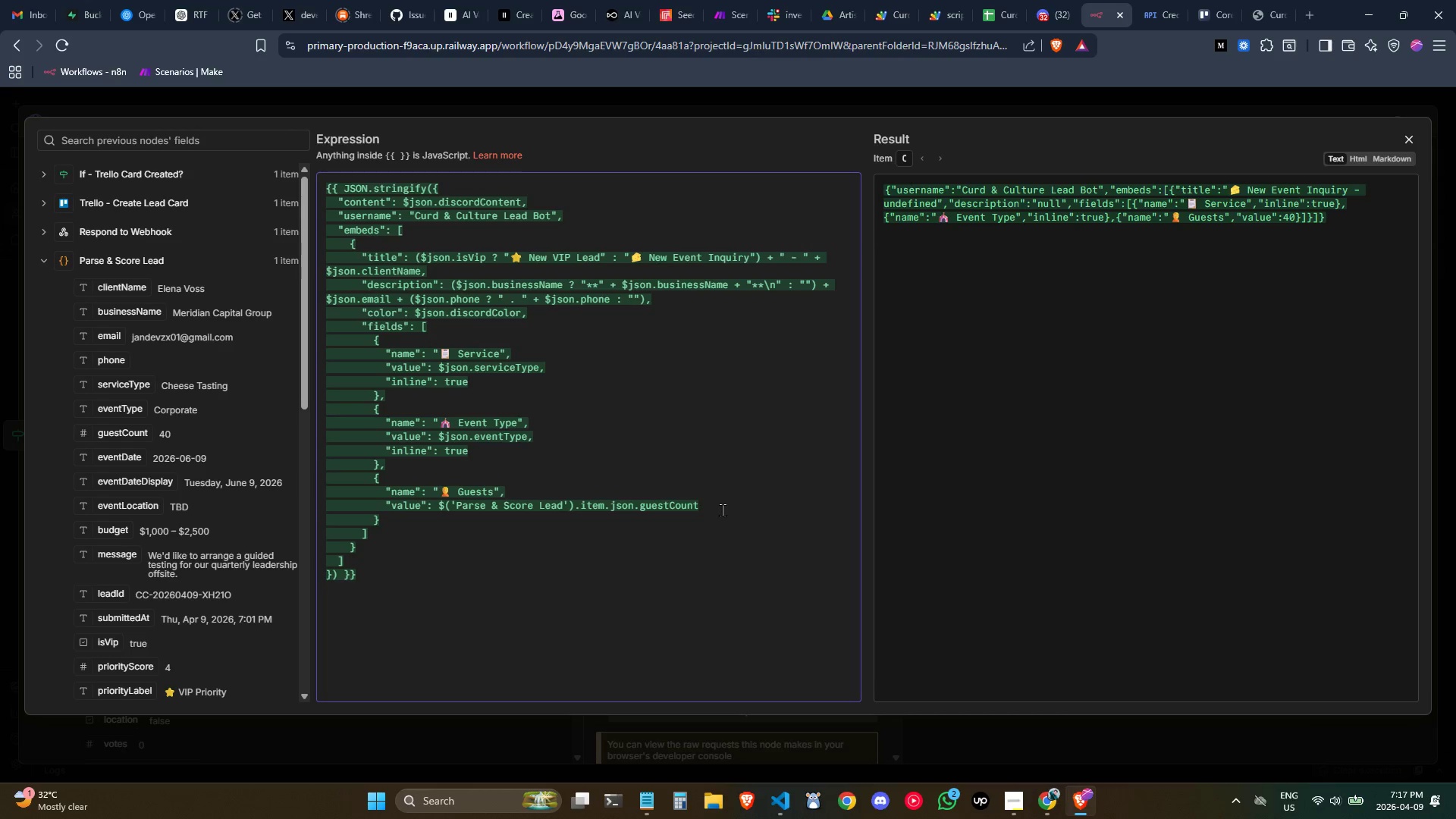 
type(.s)
key(Backspace)
type(tos)
 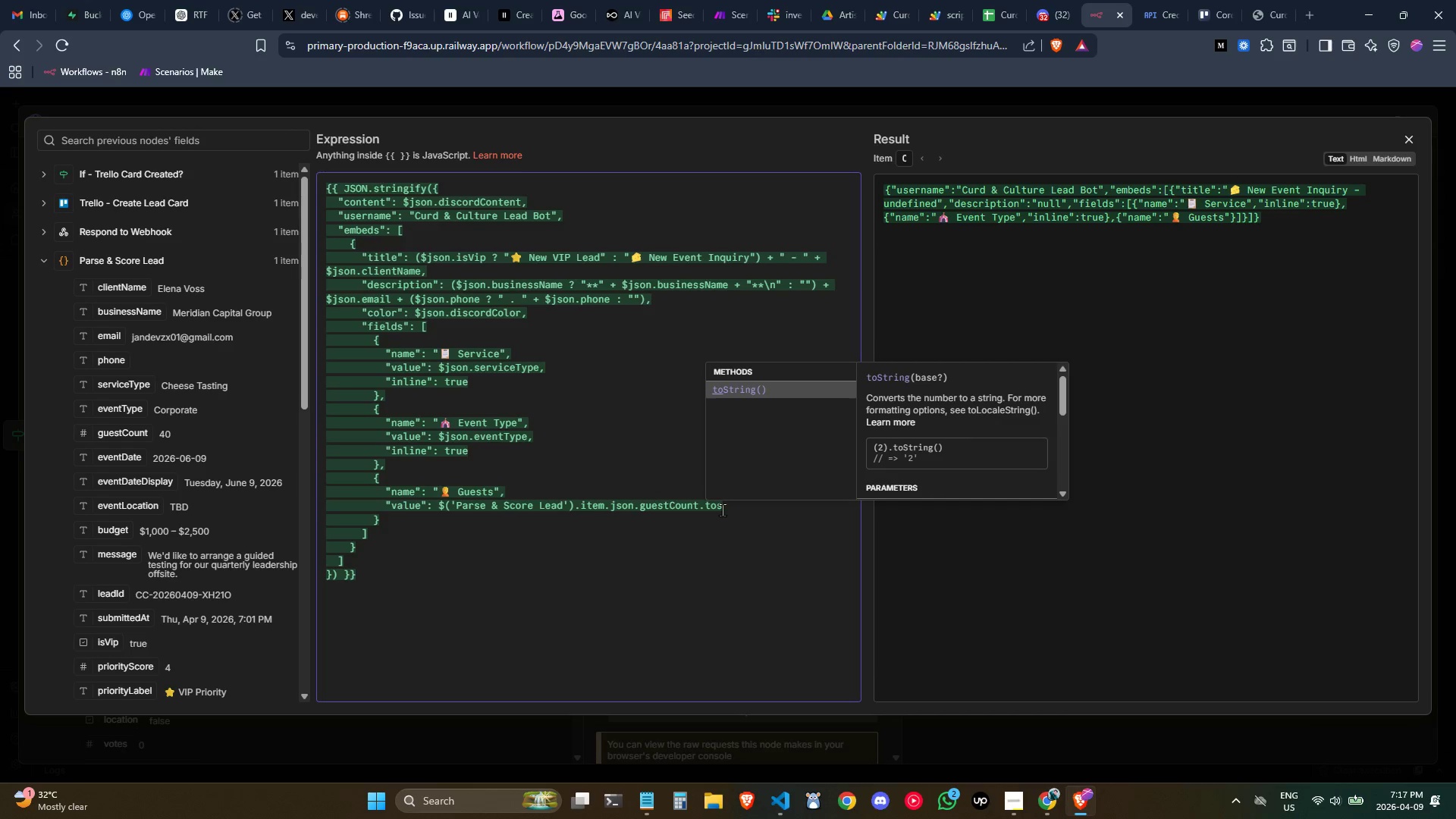 
key(Enter)
 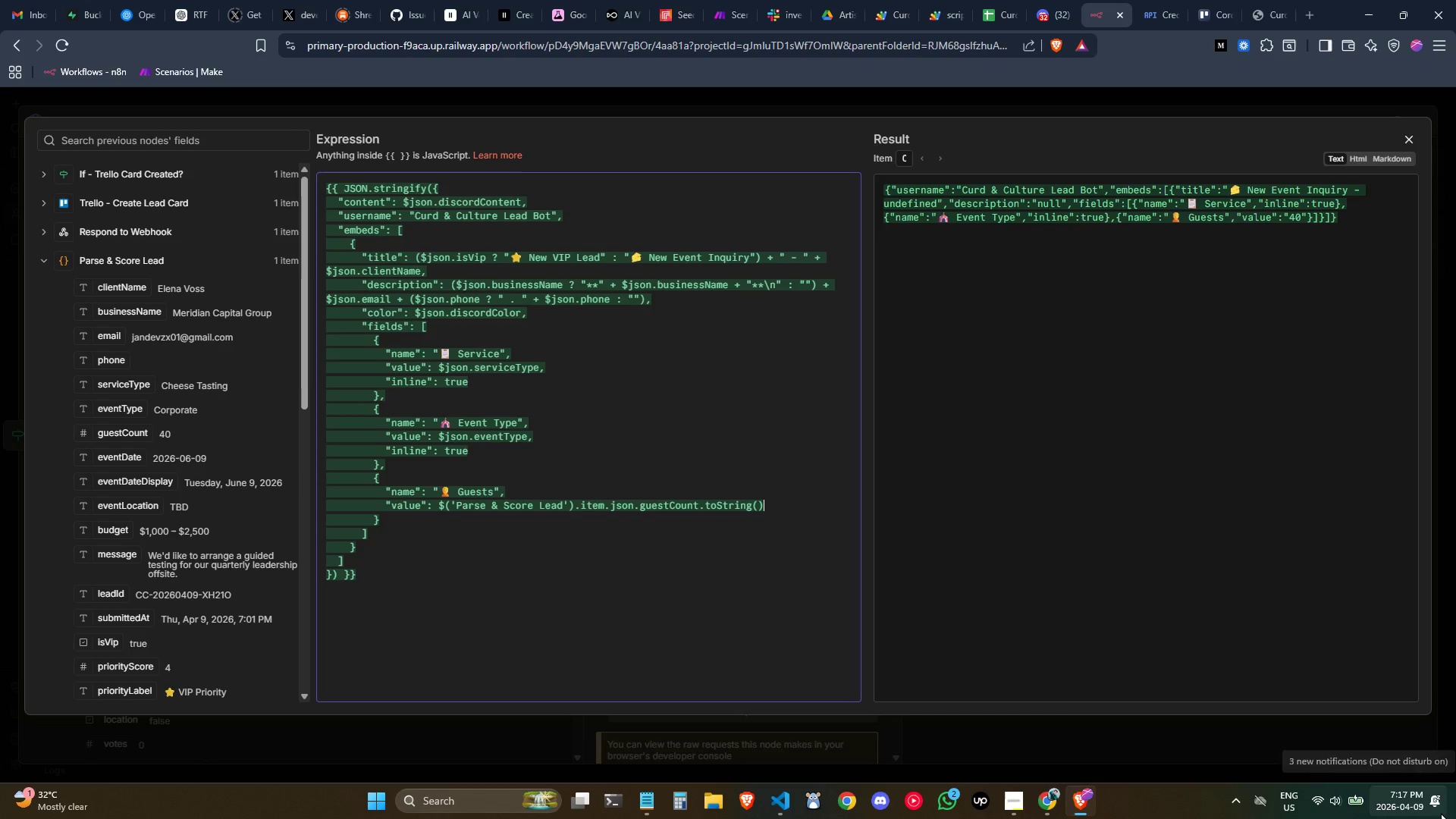 
key(Comma)
 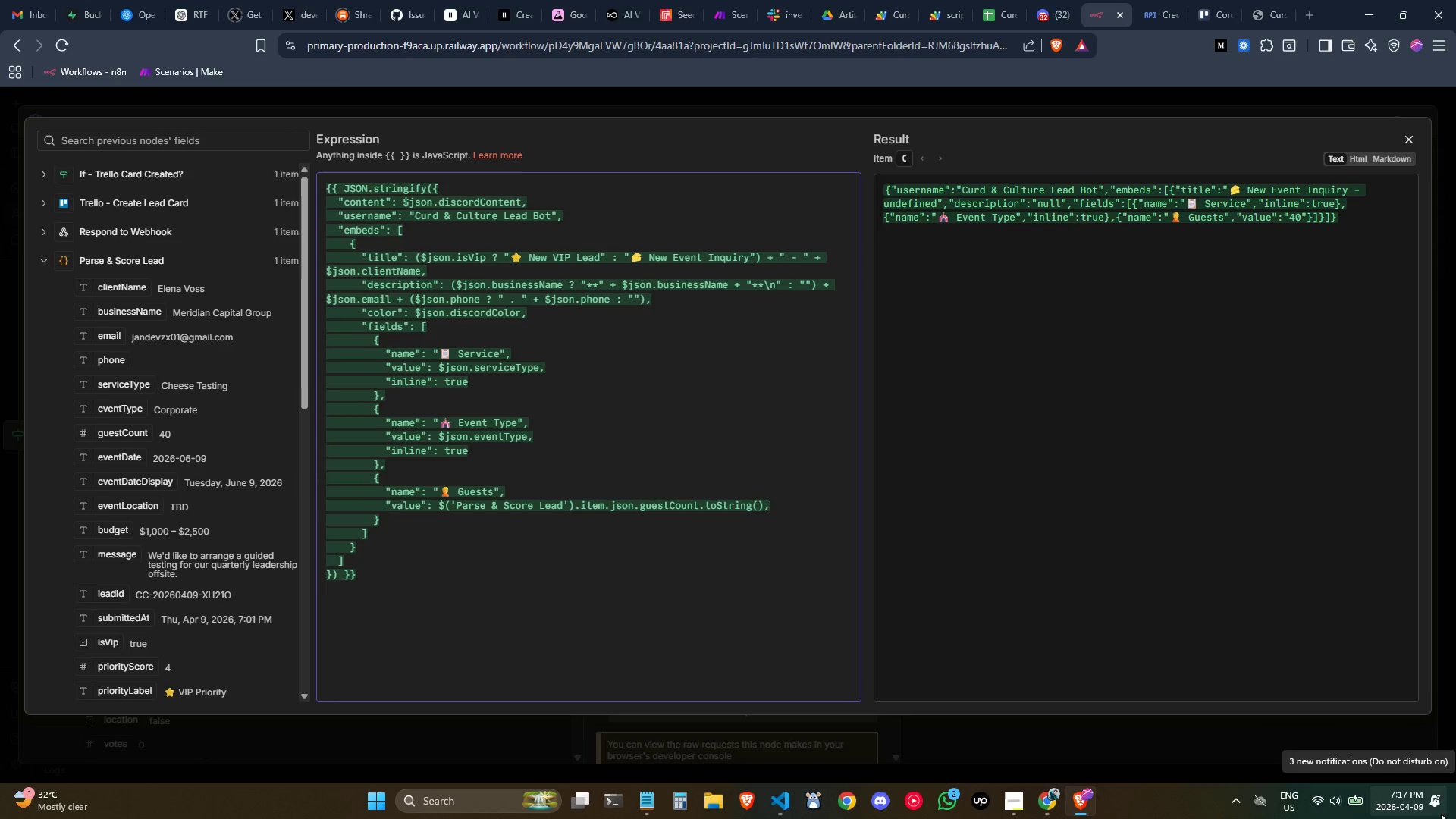 
key(Enter)
 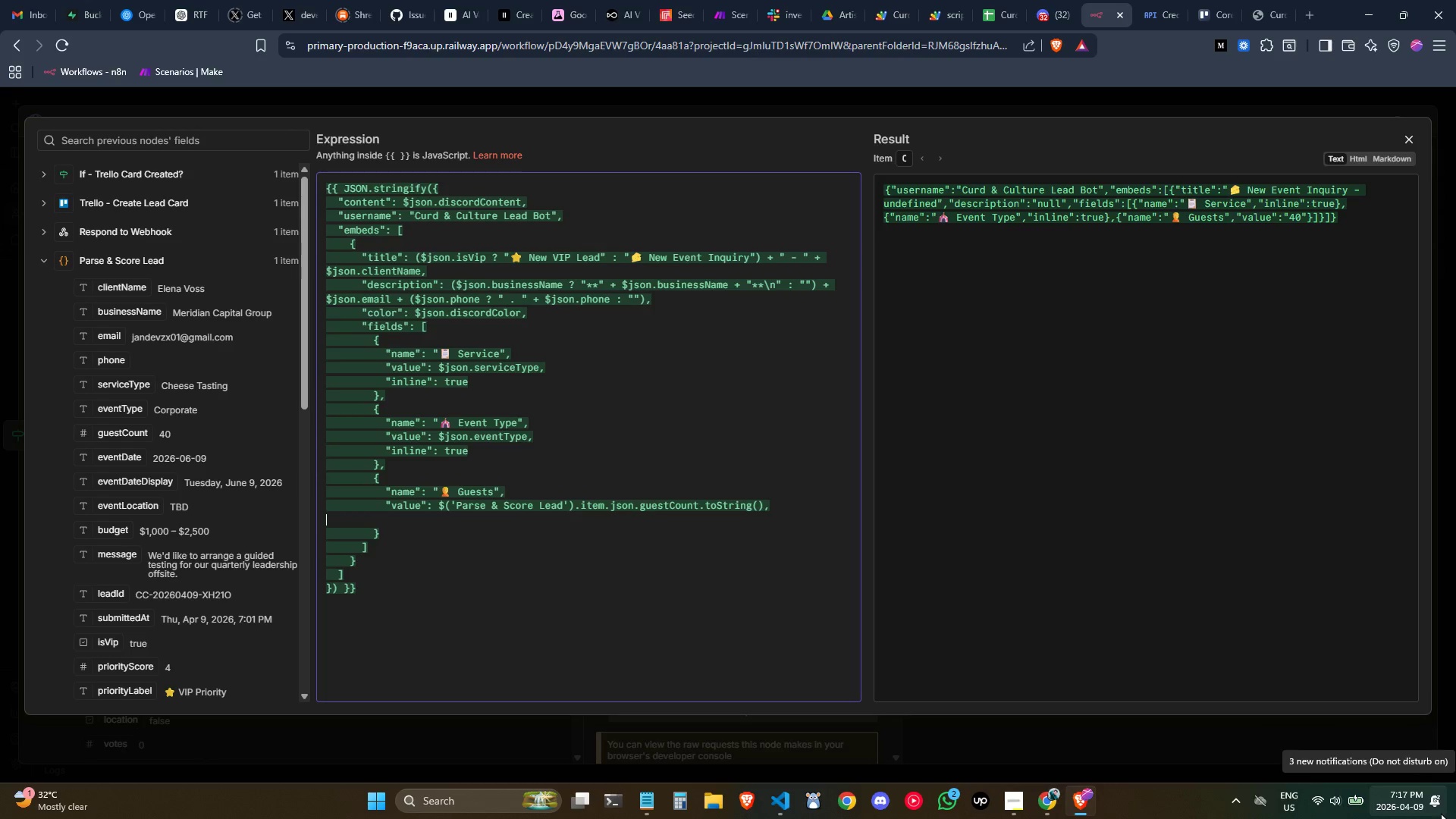 
key(Tab)
key(Tab)
key(Tab)
key(Tab)
key(Tab)
type("inline)
 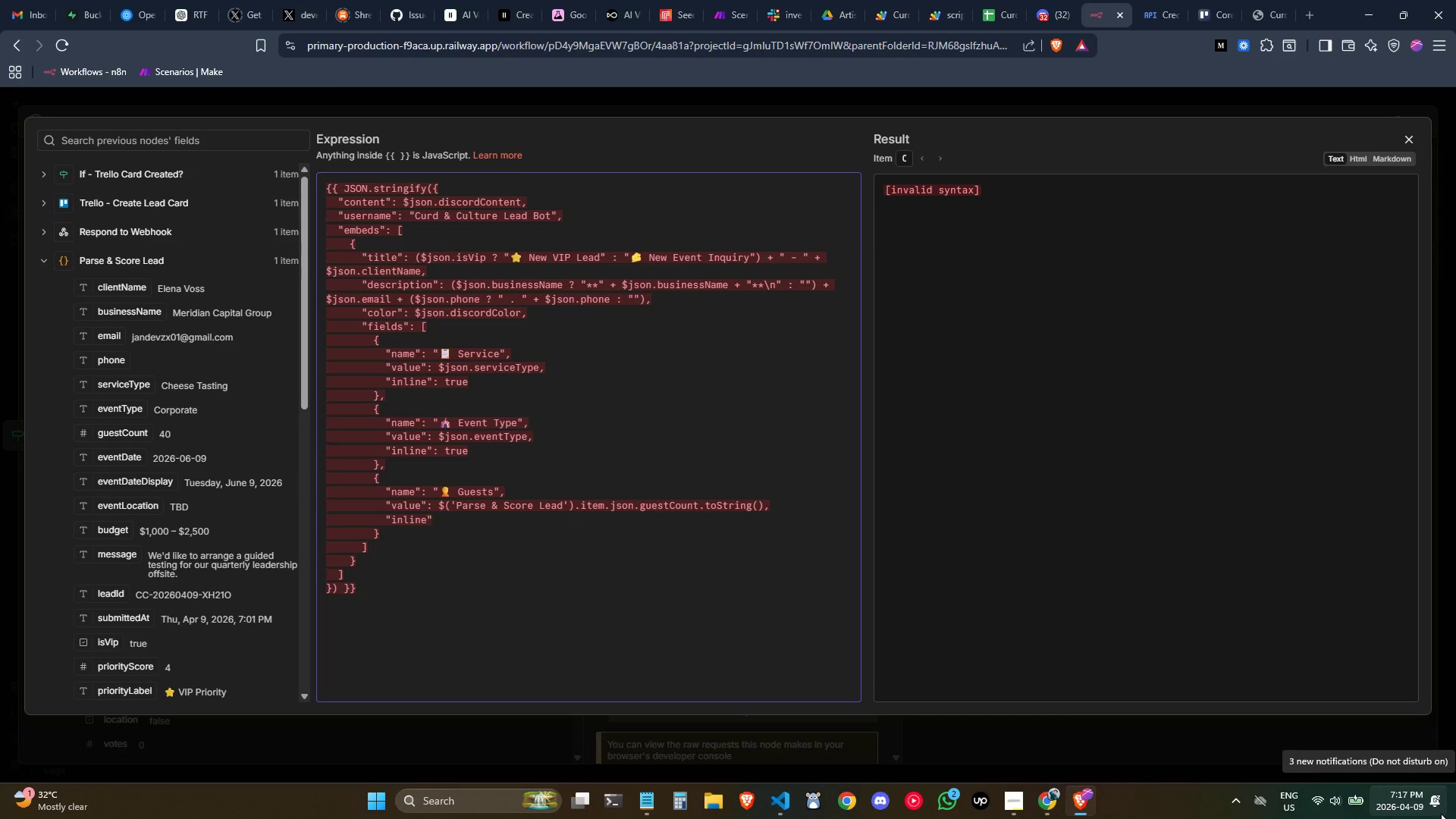 
key(ArrowRight)
 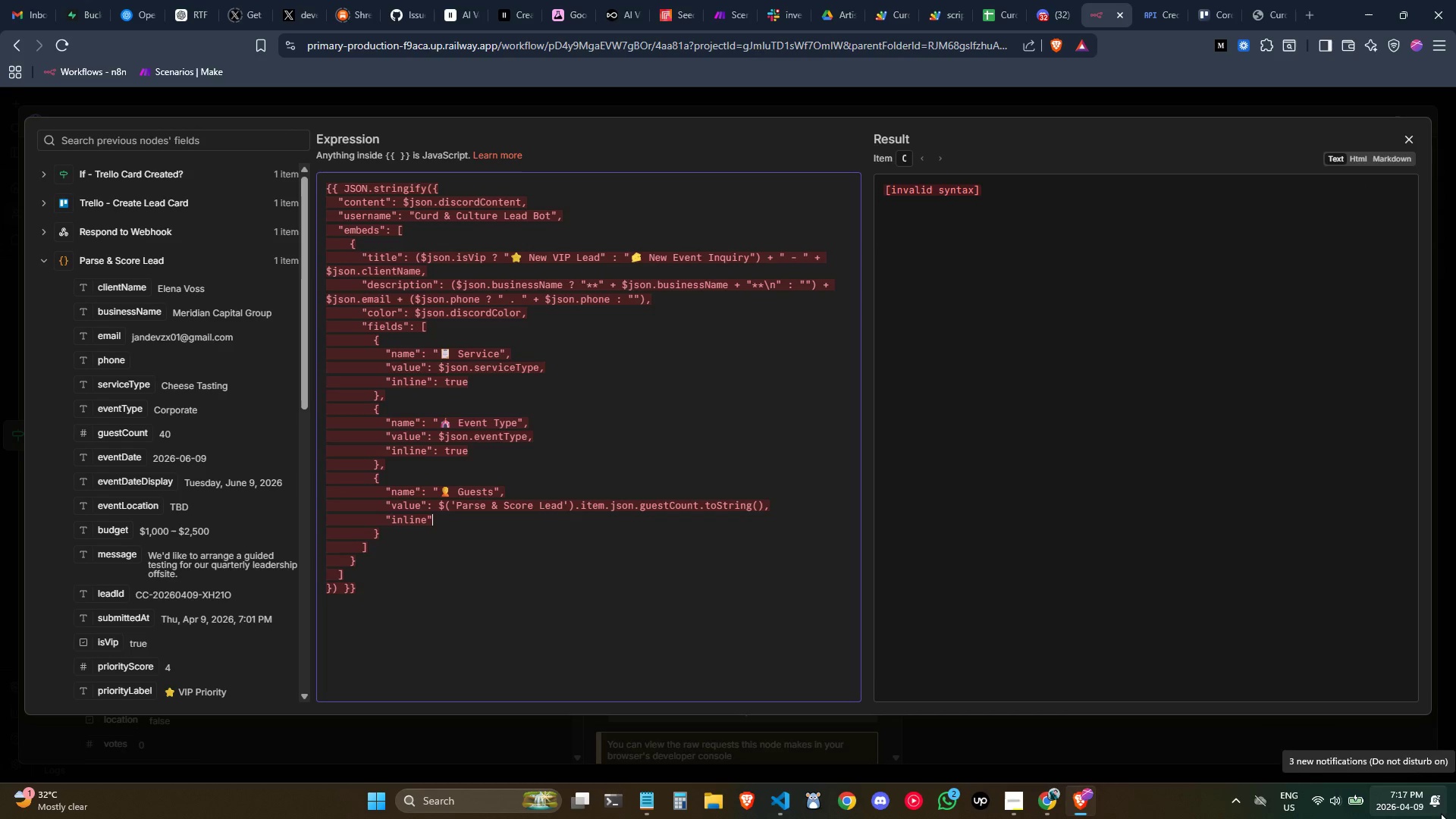 
type(: true)
 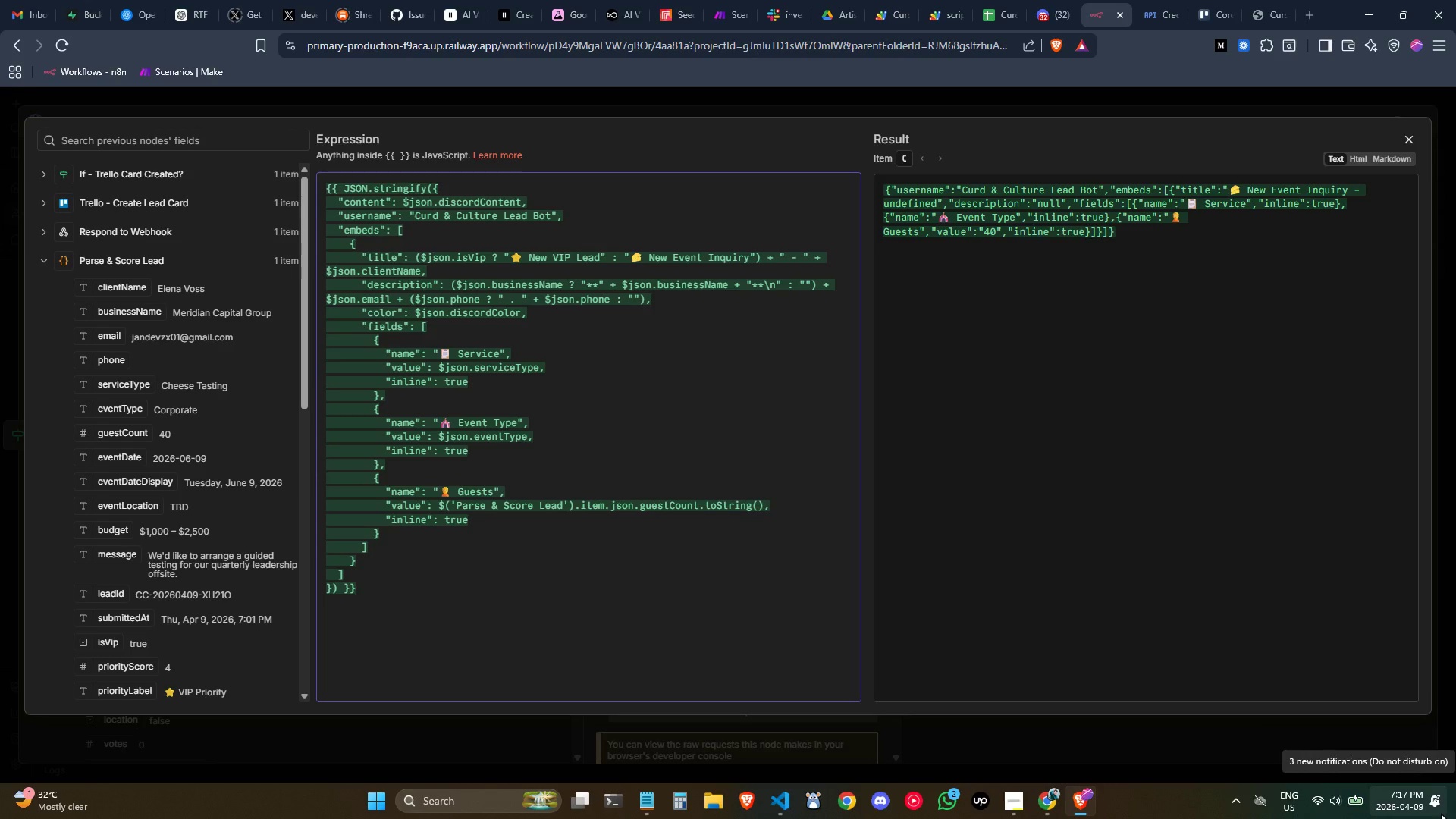 
key(ArrowDown)
 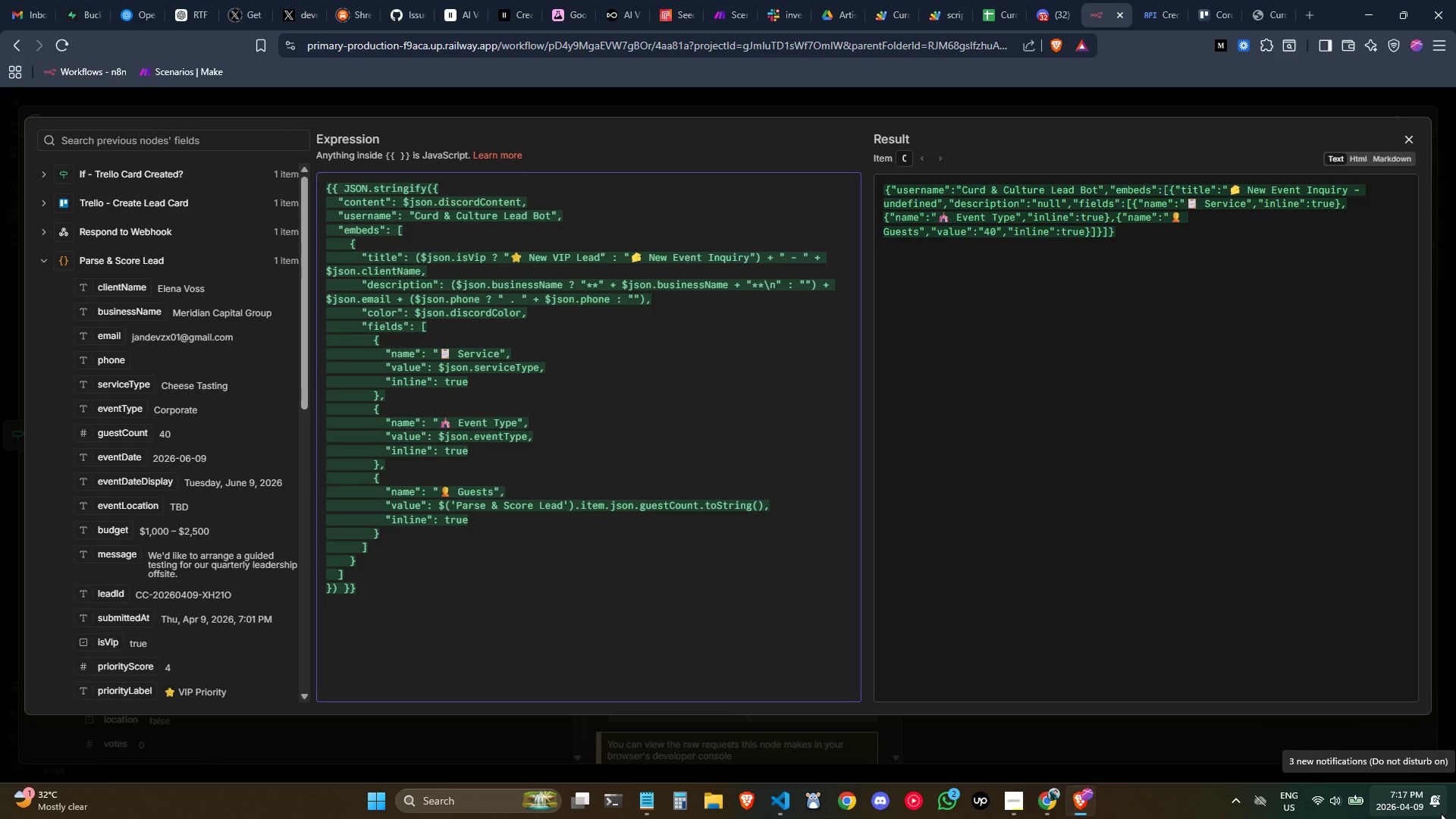 
key(Comma)
 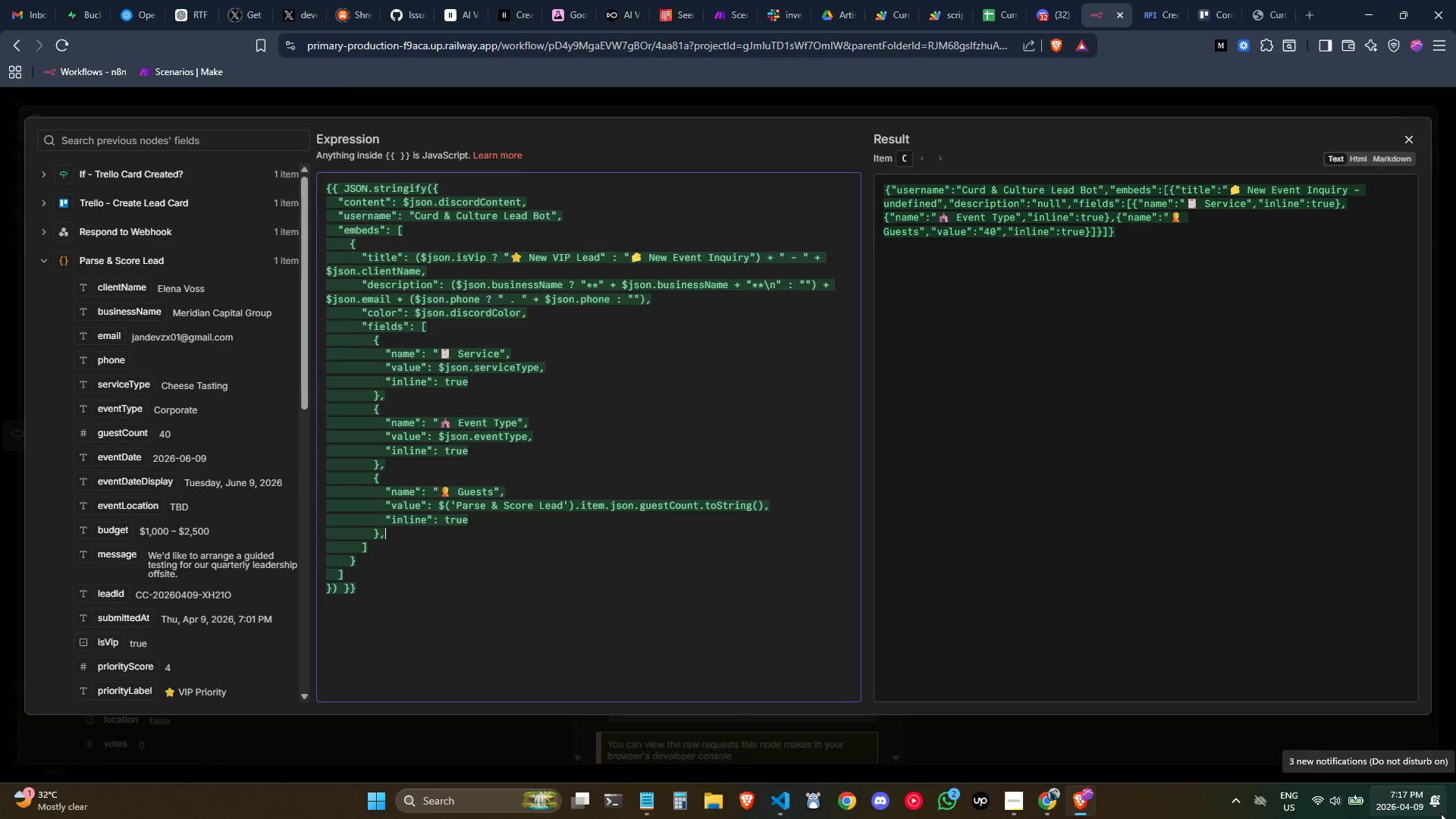 
key(Shift+ShiftLeft)
 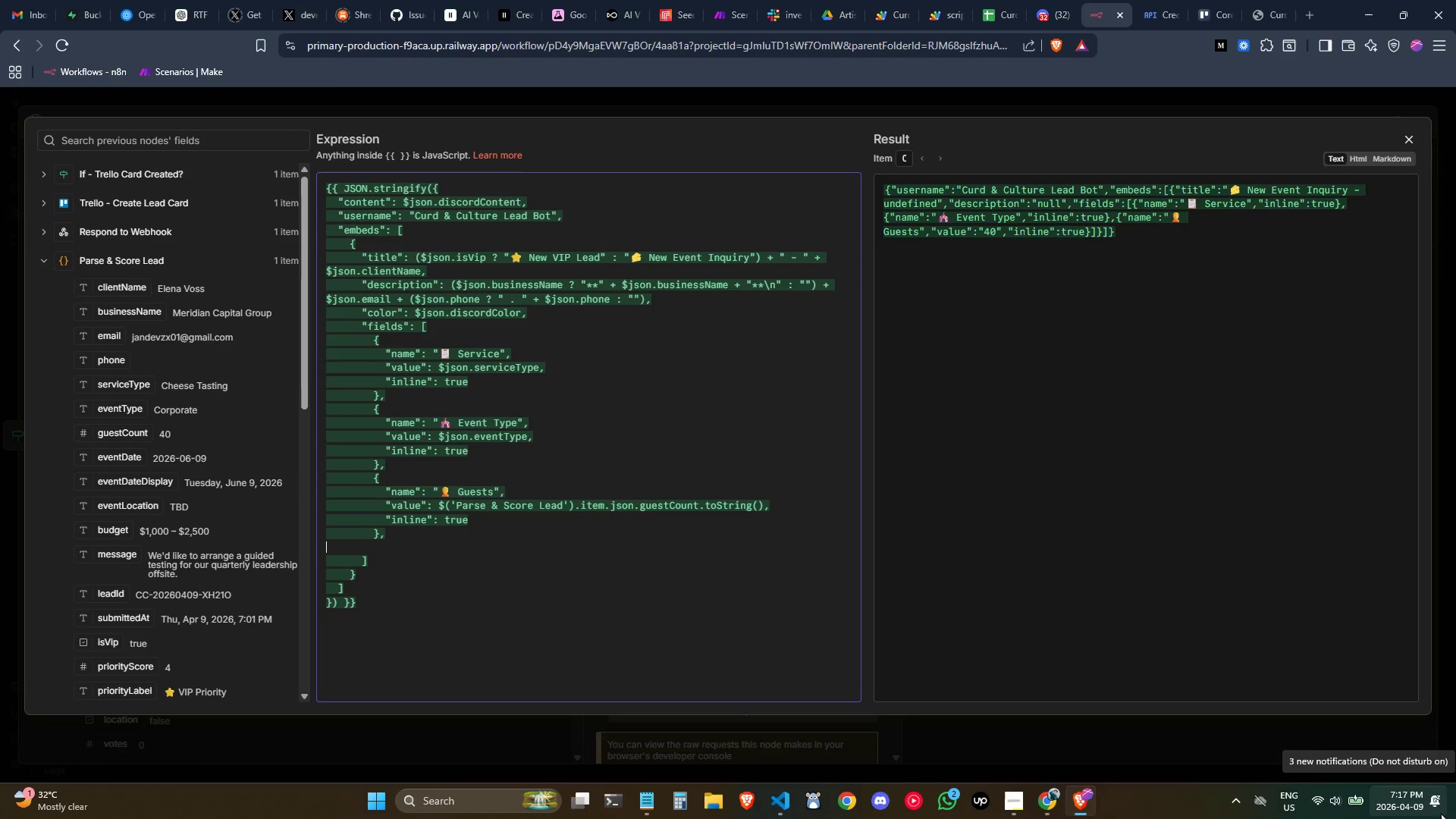 
key(Enter)
 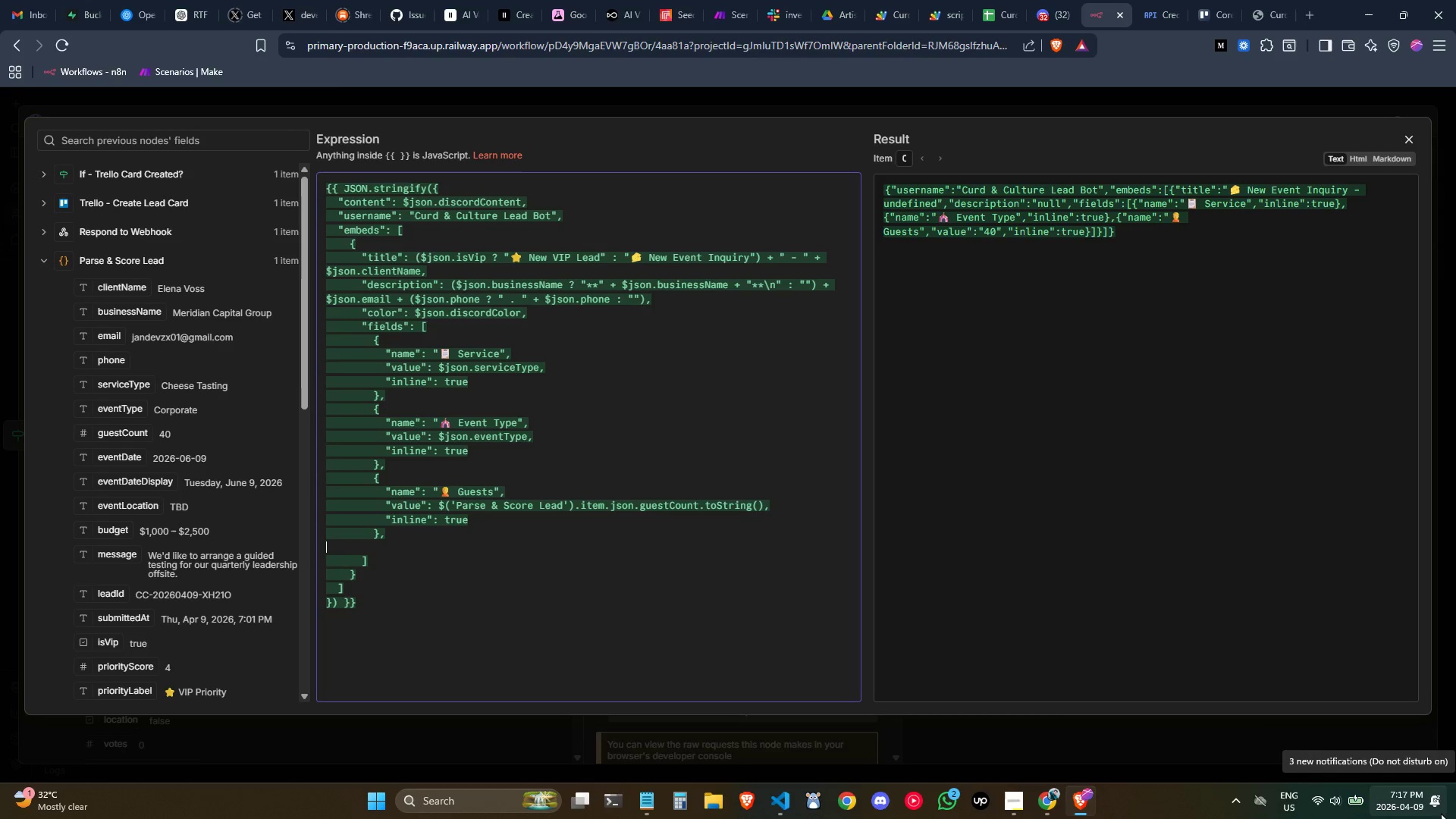 
key(Tab)
 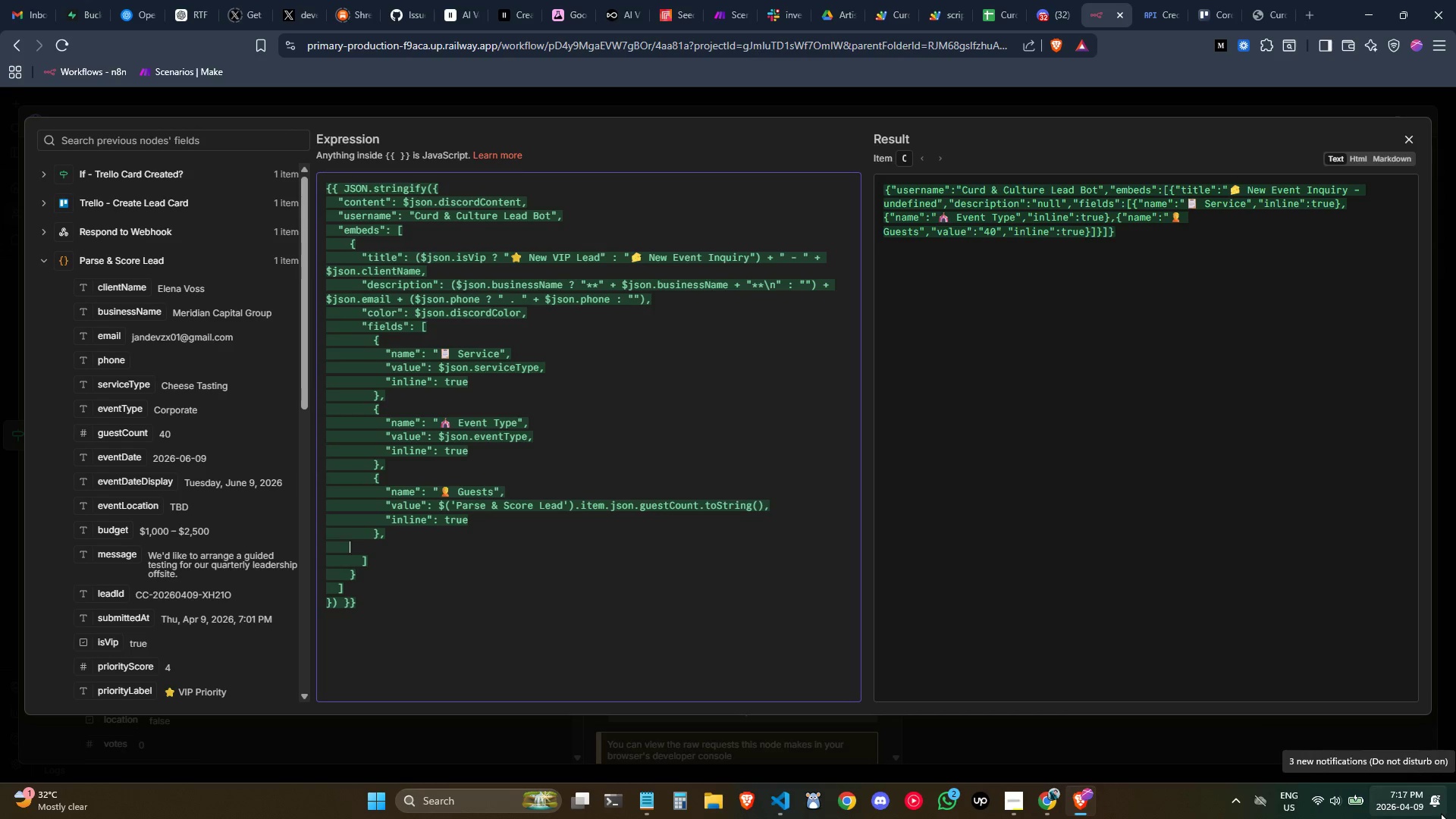 
key(Tab)
 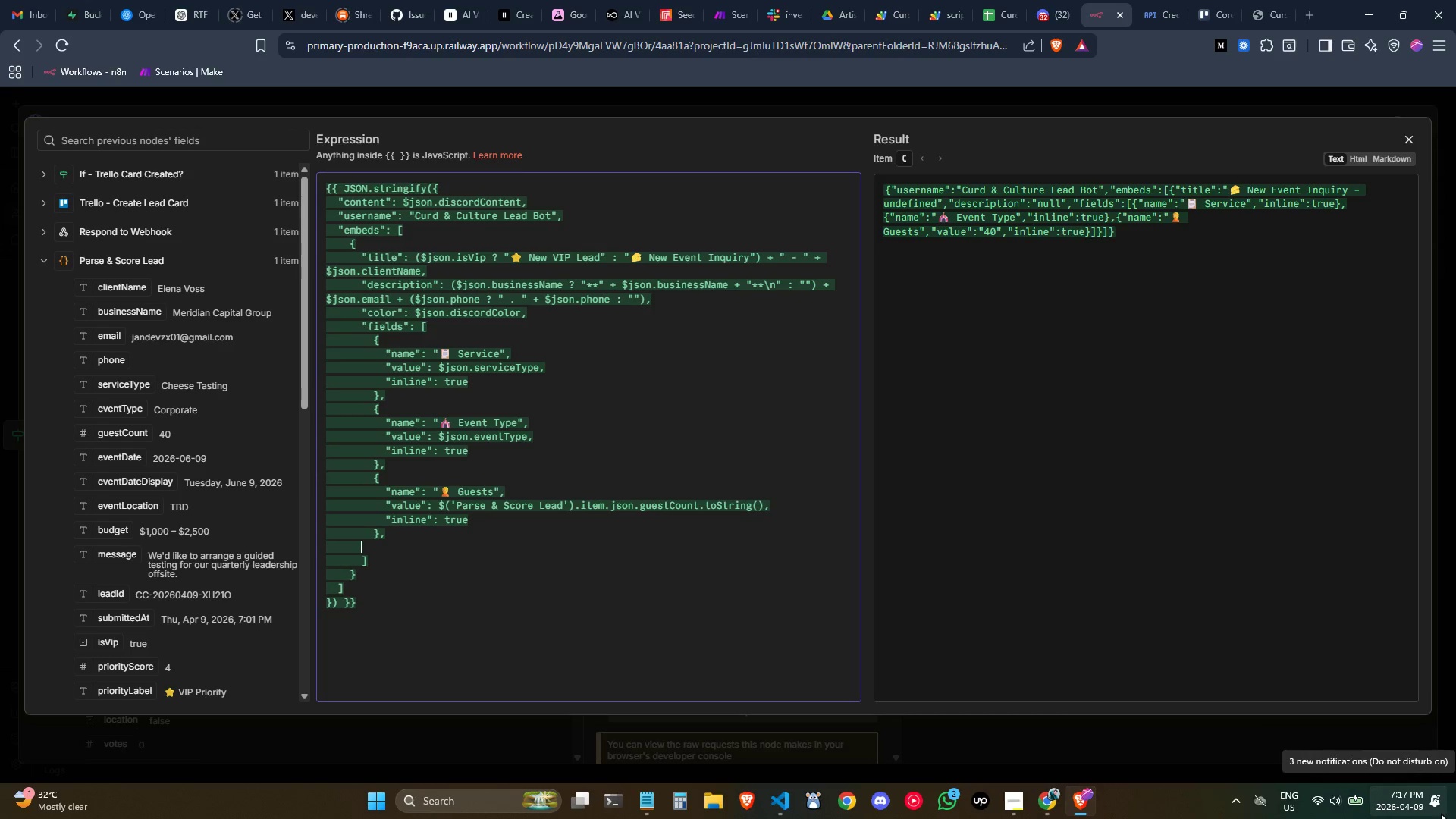 
key(Tab)
 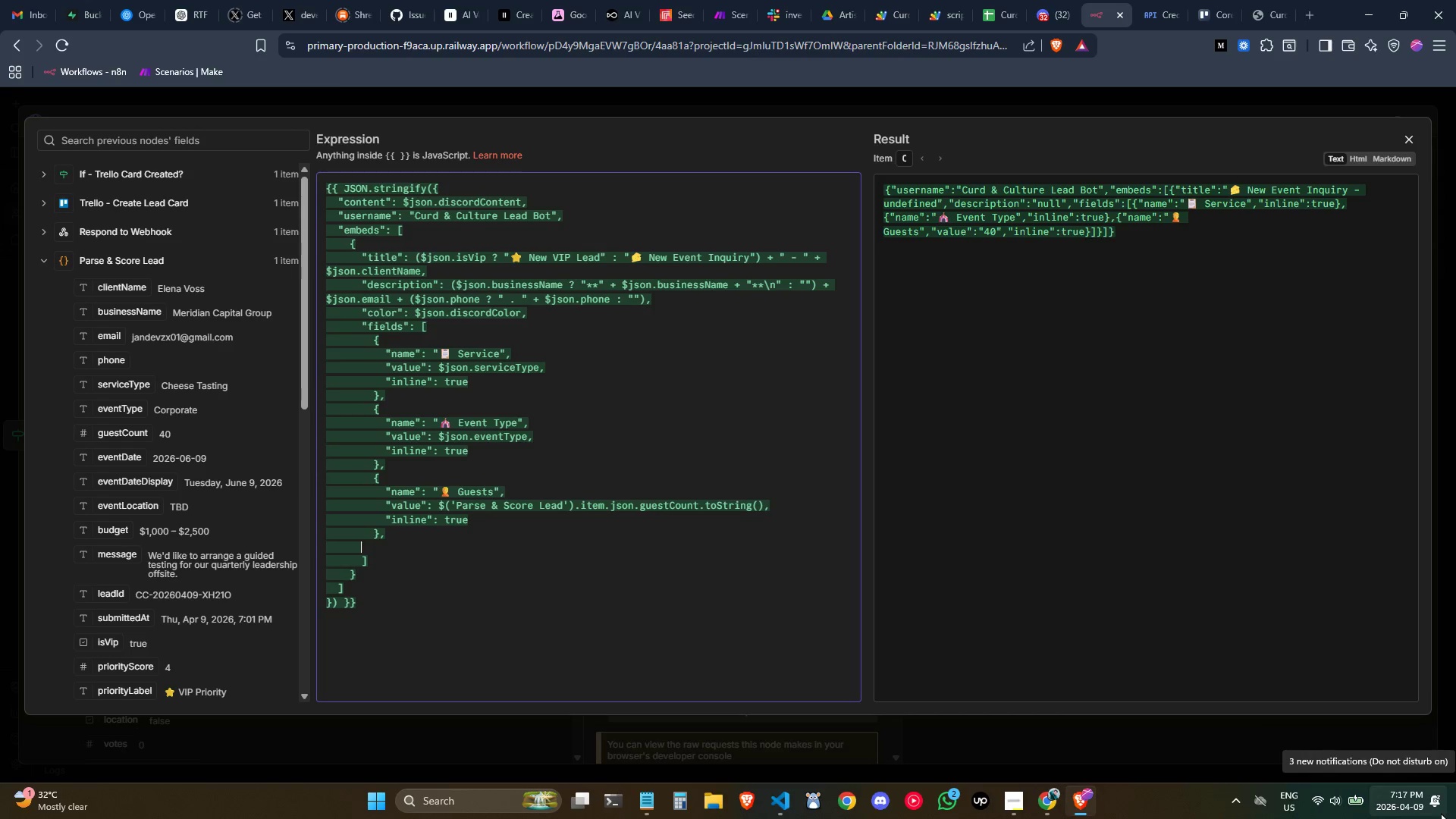 
key(Tab)
 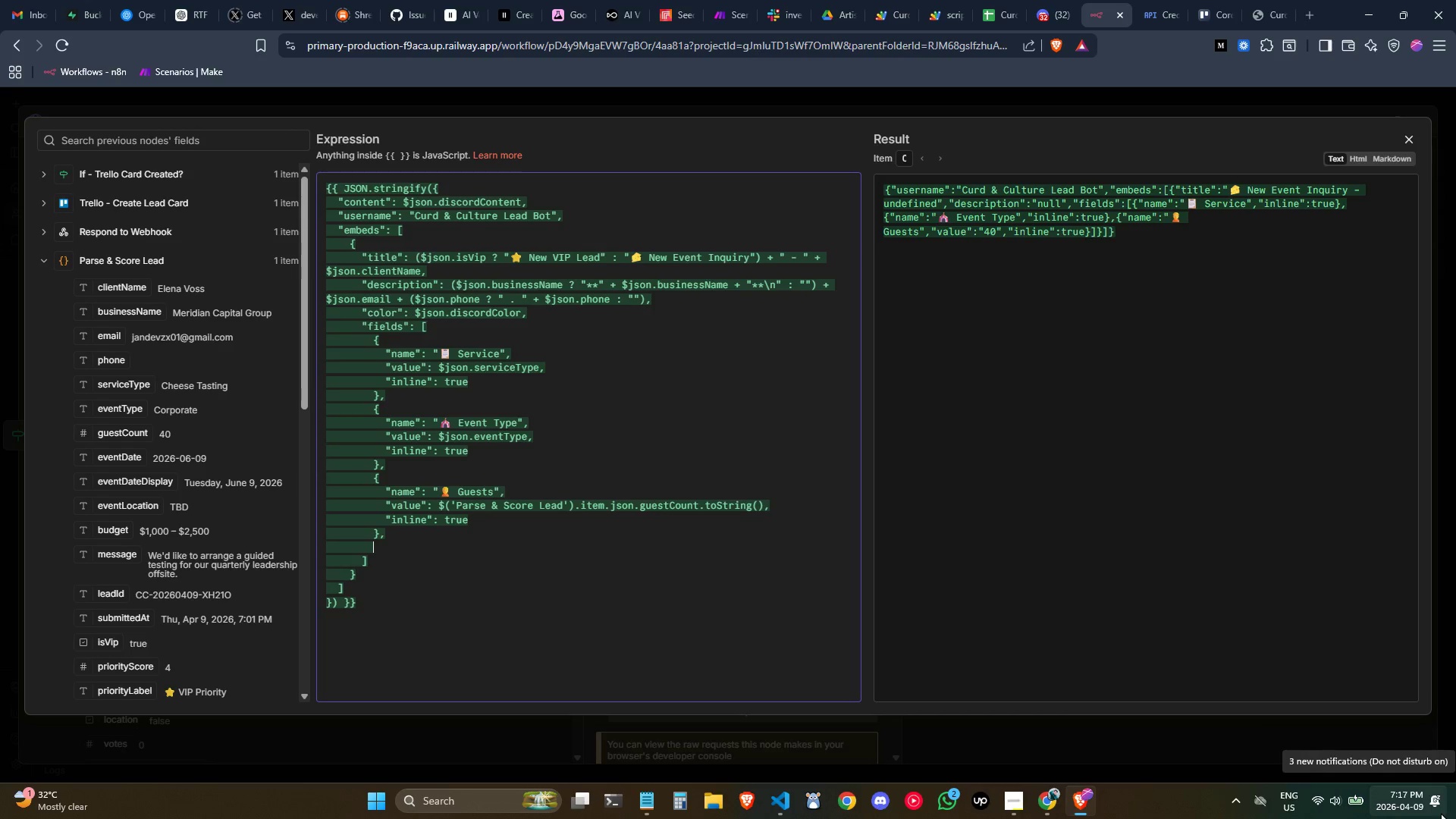 
key(Shift+BracketLeft)
 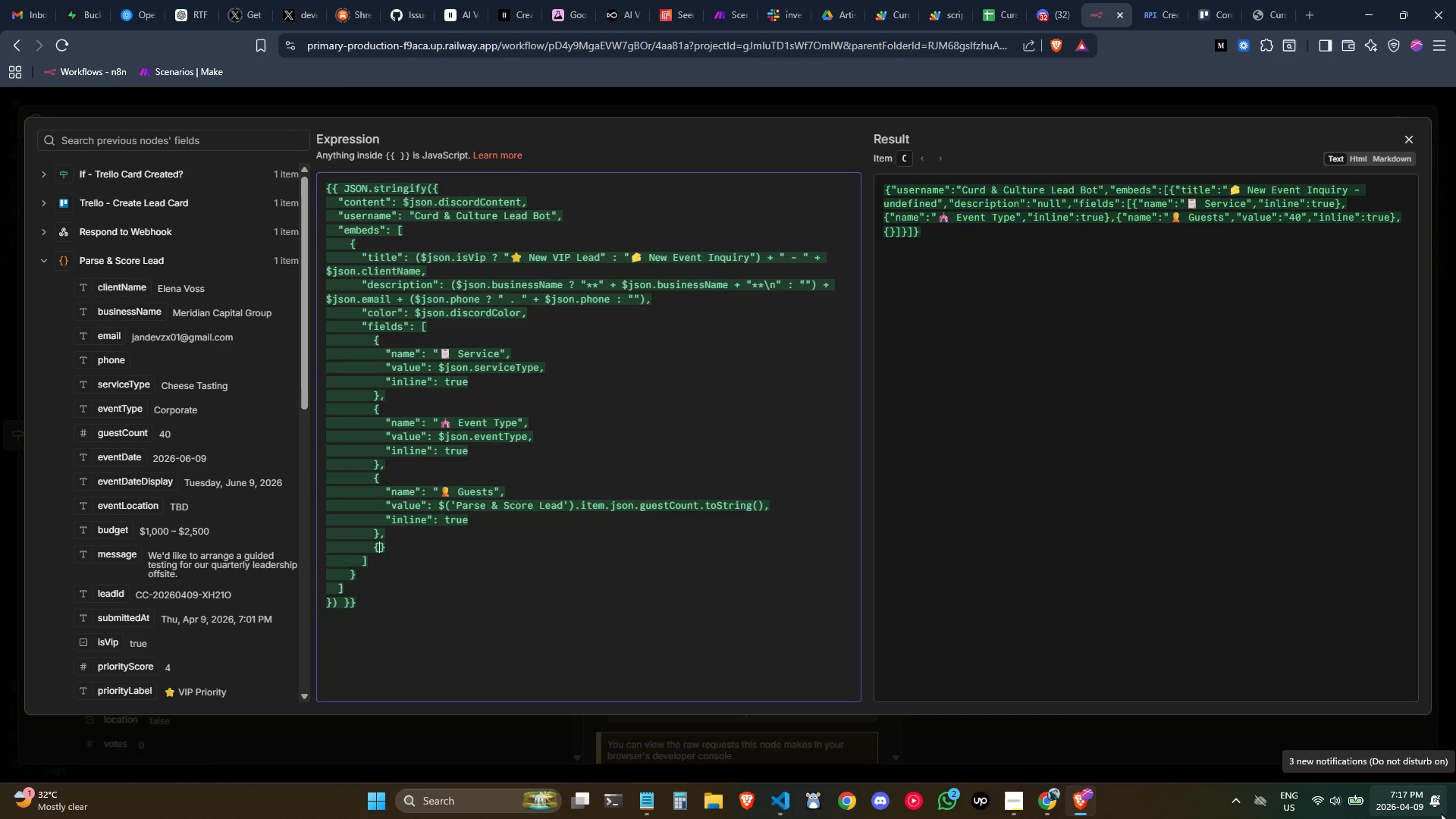 
key(Enter)
 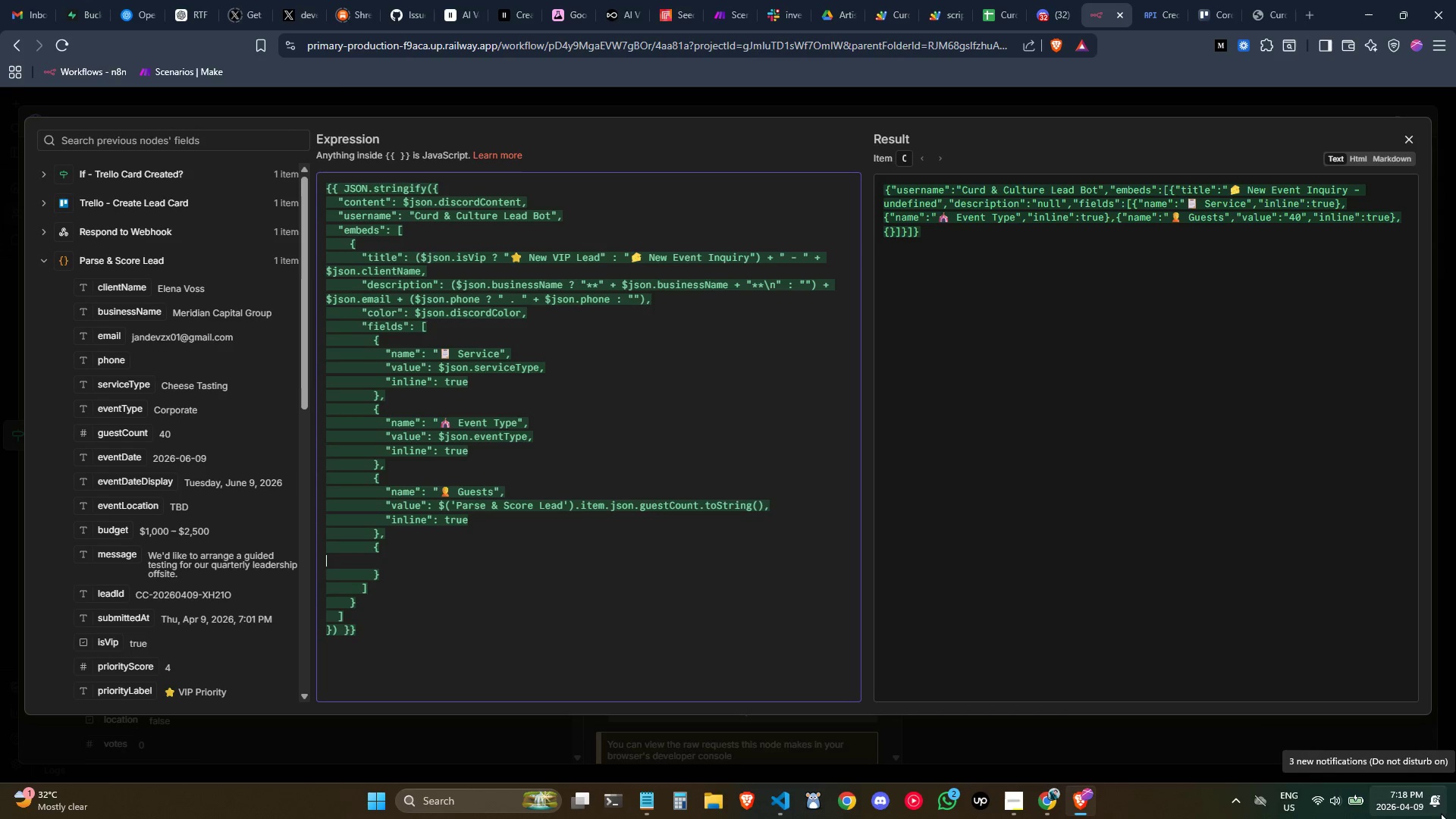 
key(Tab)
 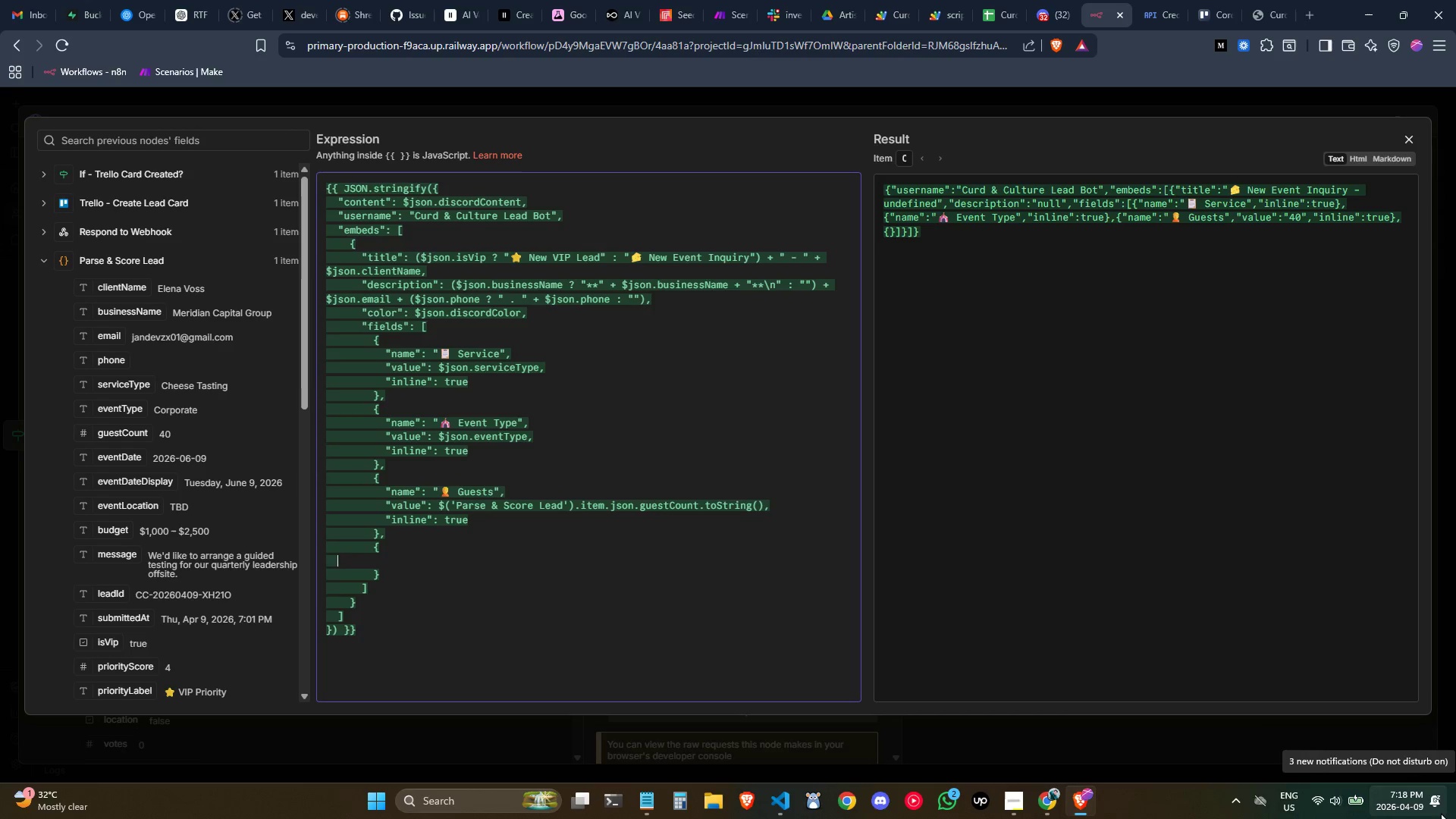 
key(Tab)
 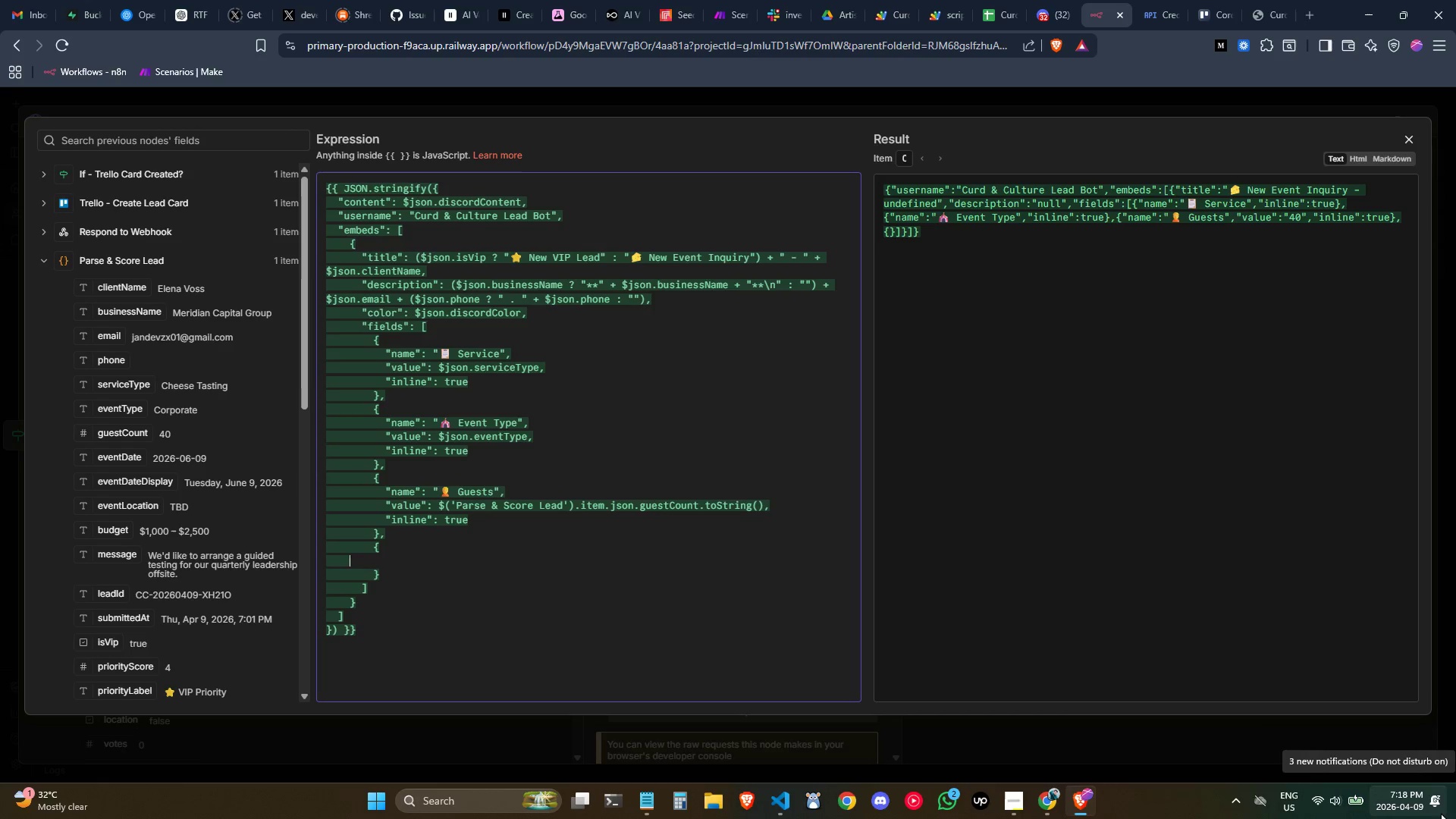 
key(Tab)
 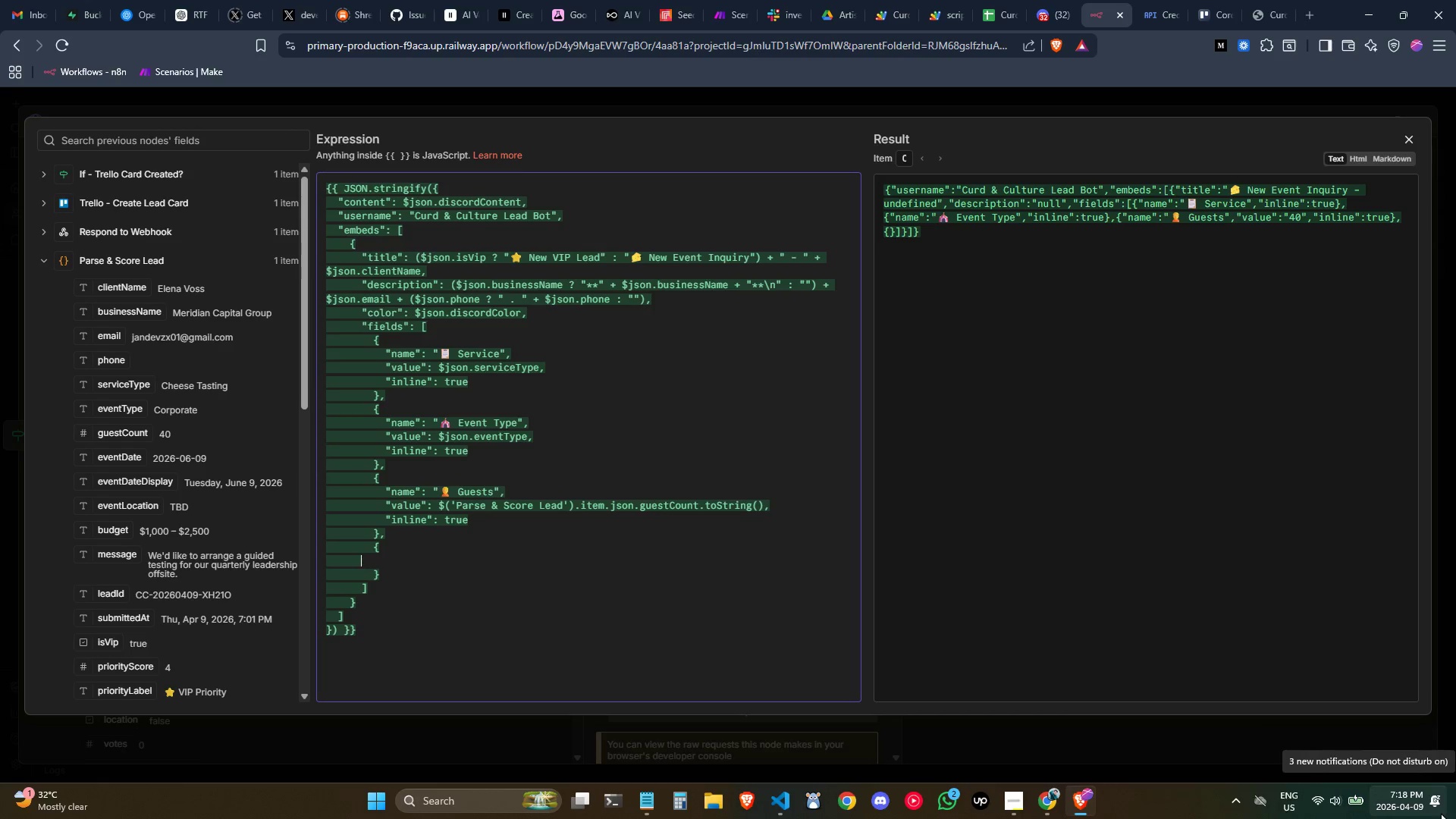 
key(Tab)
 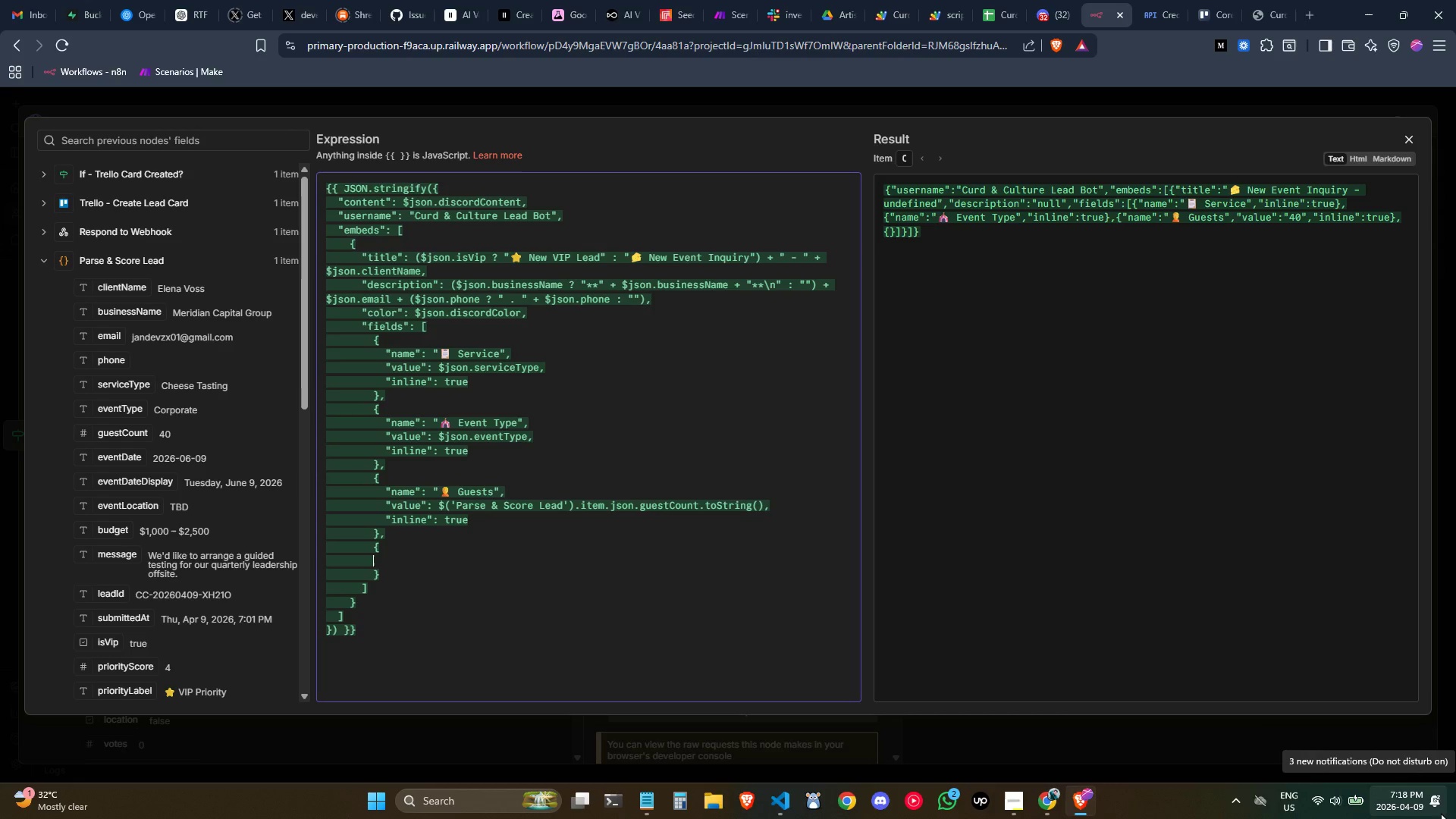 
key(Tab)
 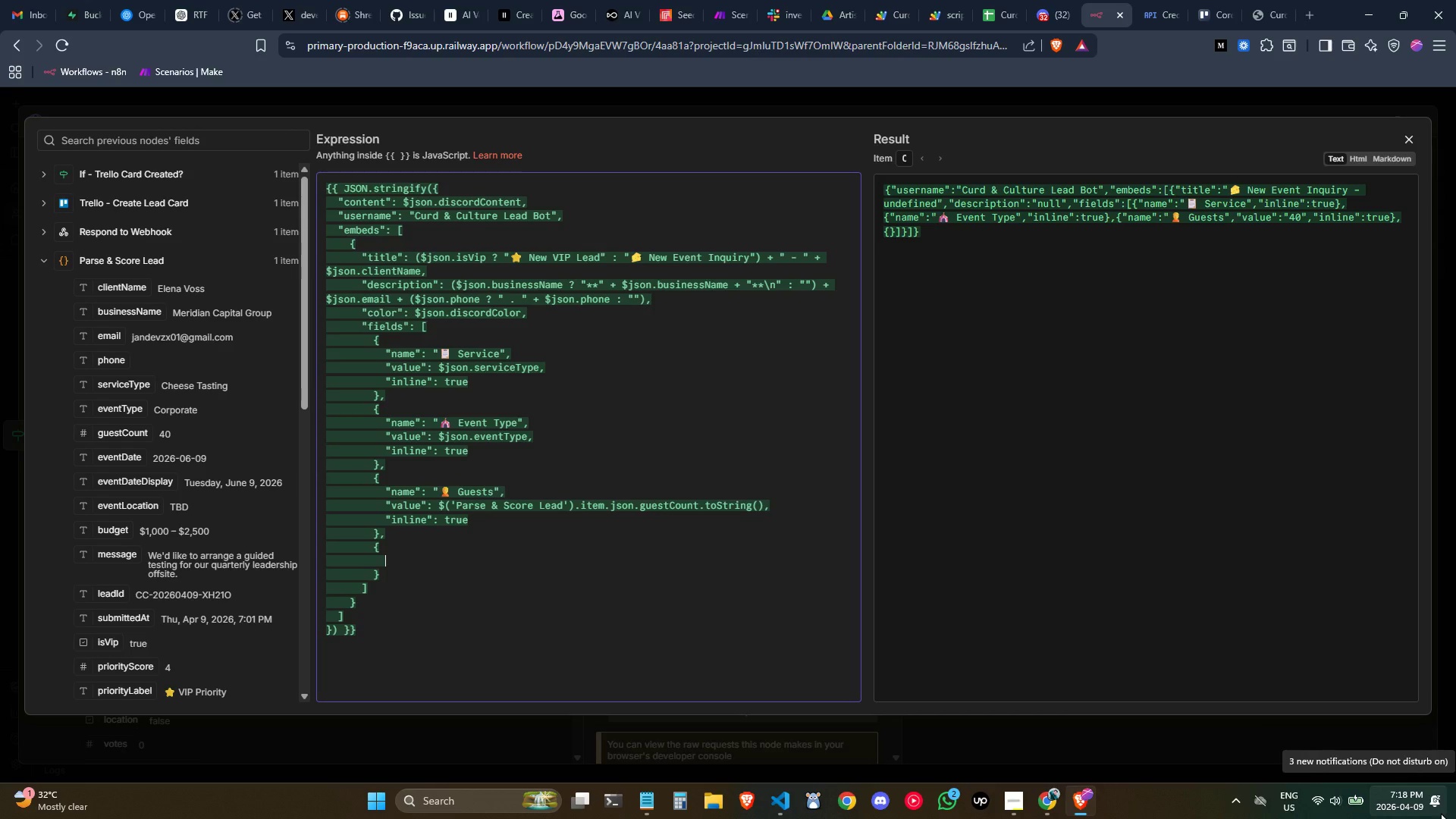 
type("name)
 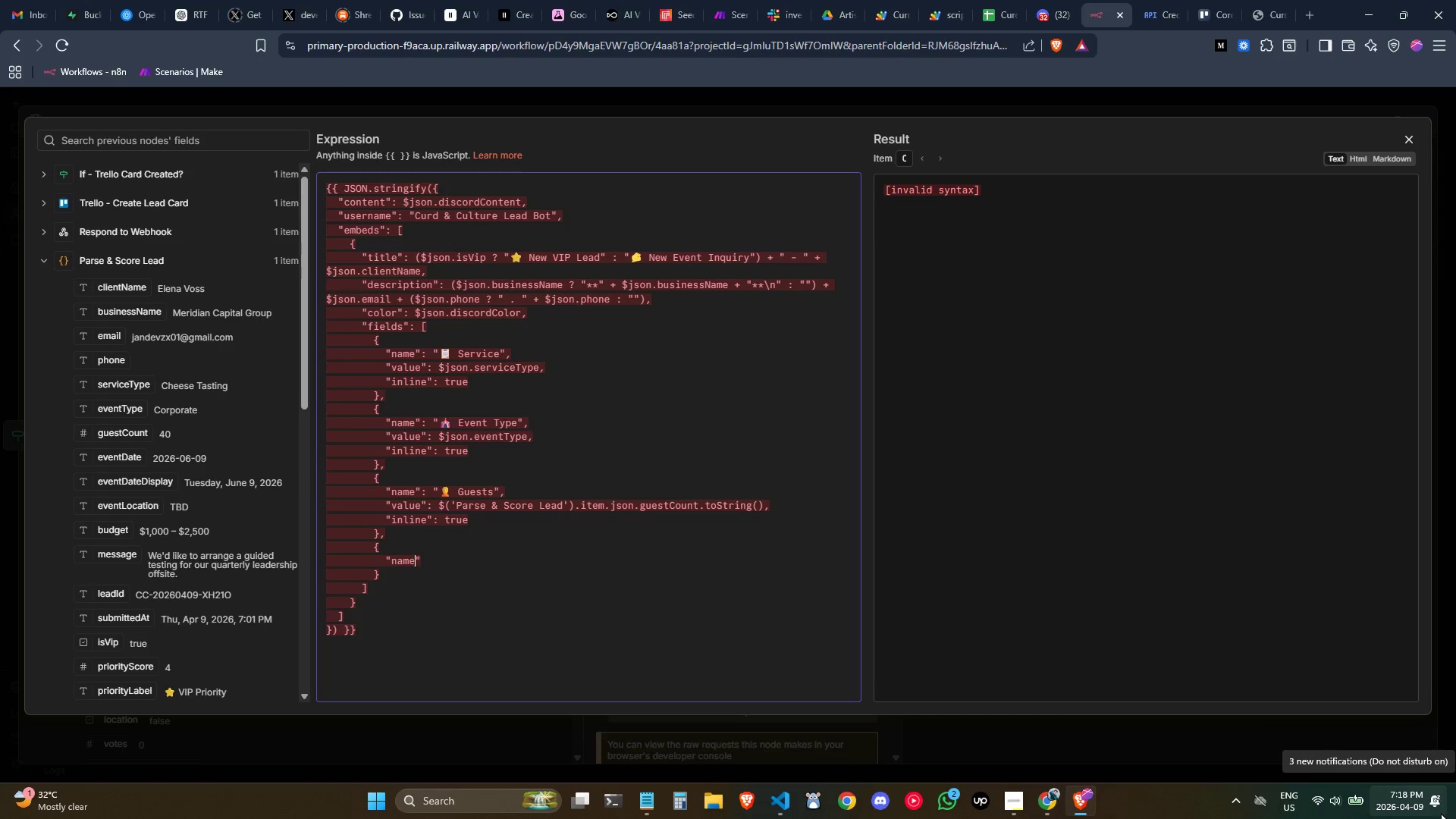 
key(ArrowRight)
 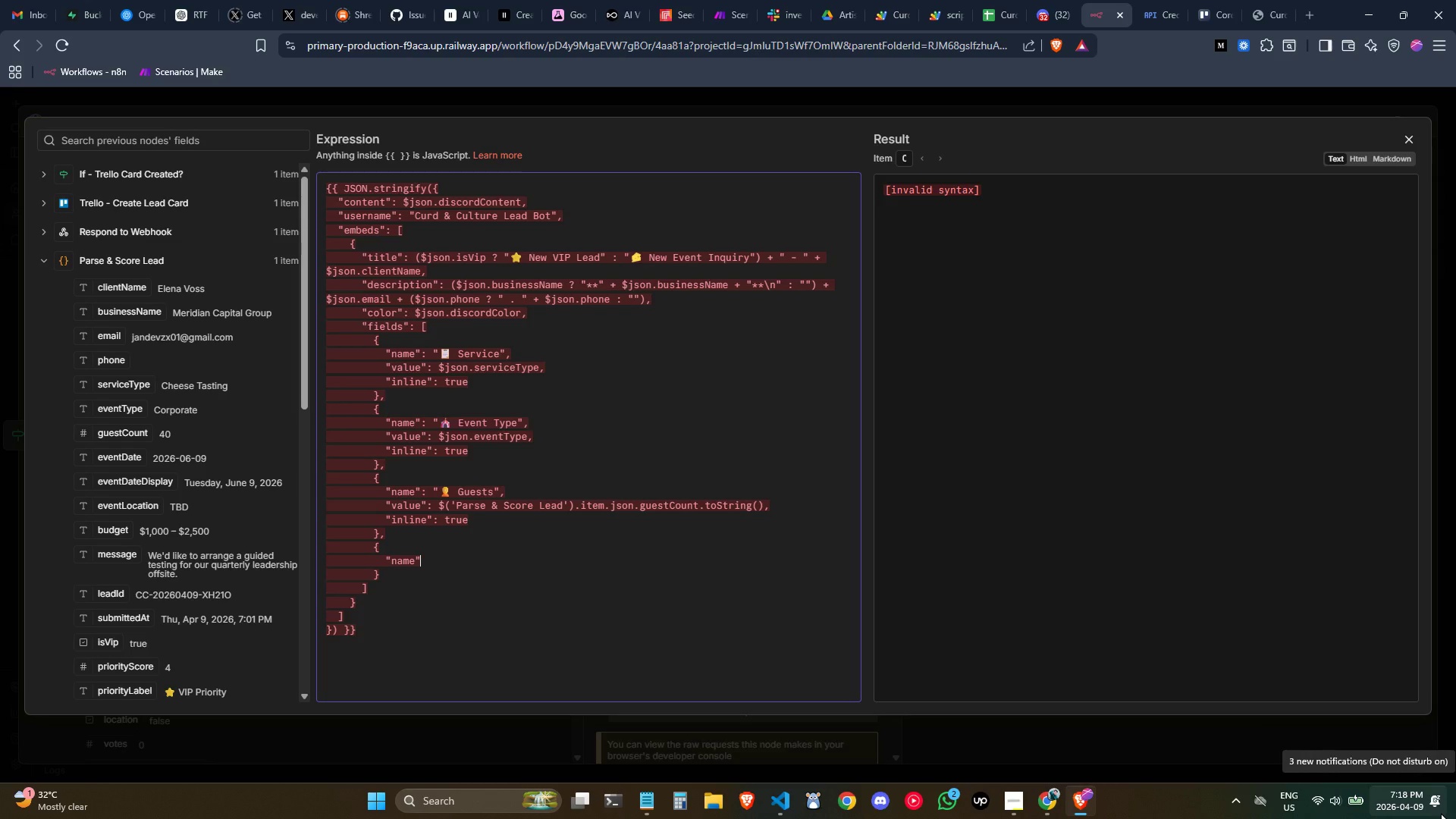 
key(Shift+Semicolon)
 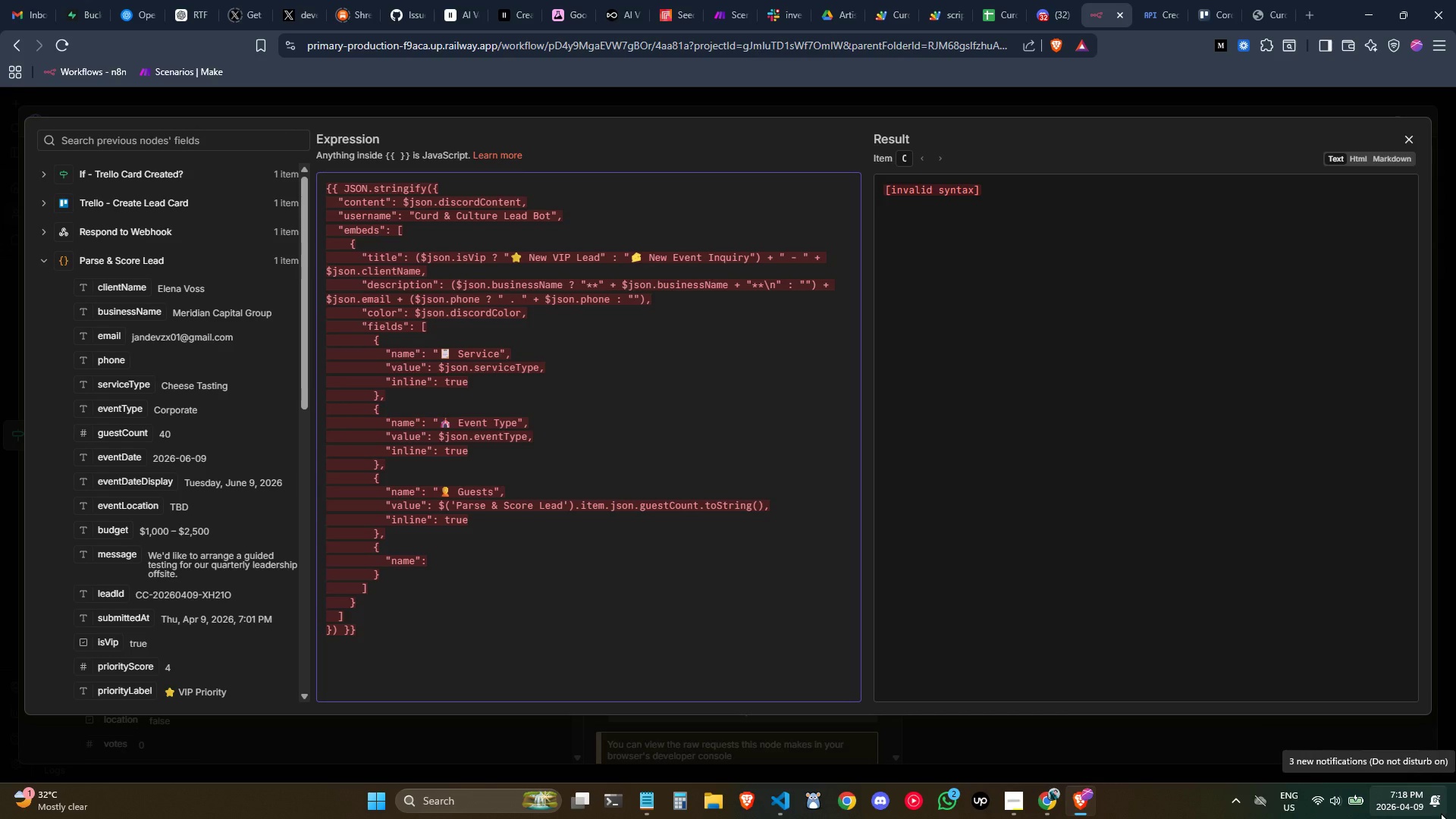 
key(Space)
 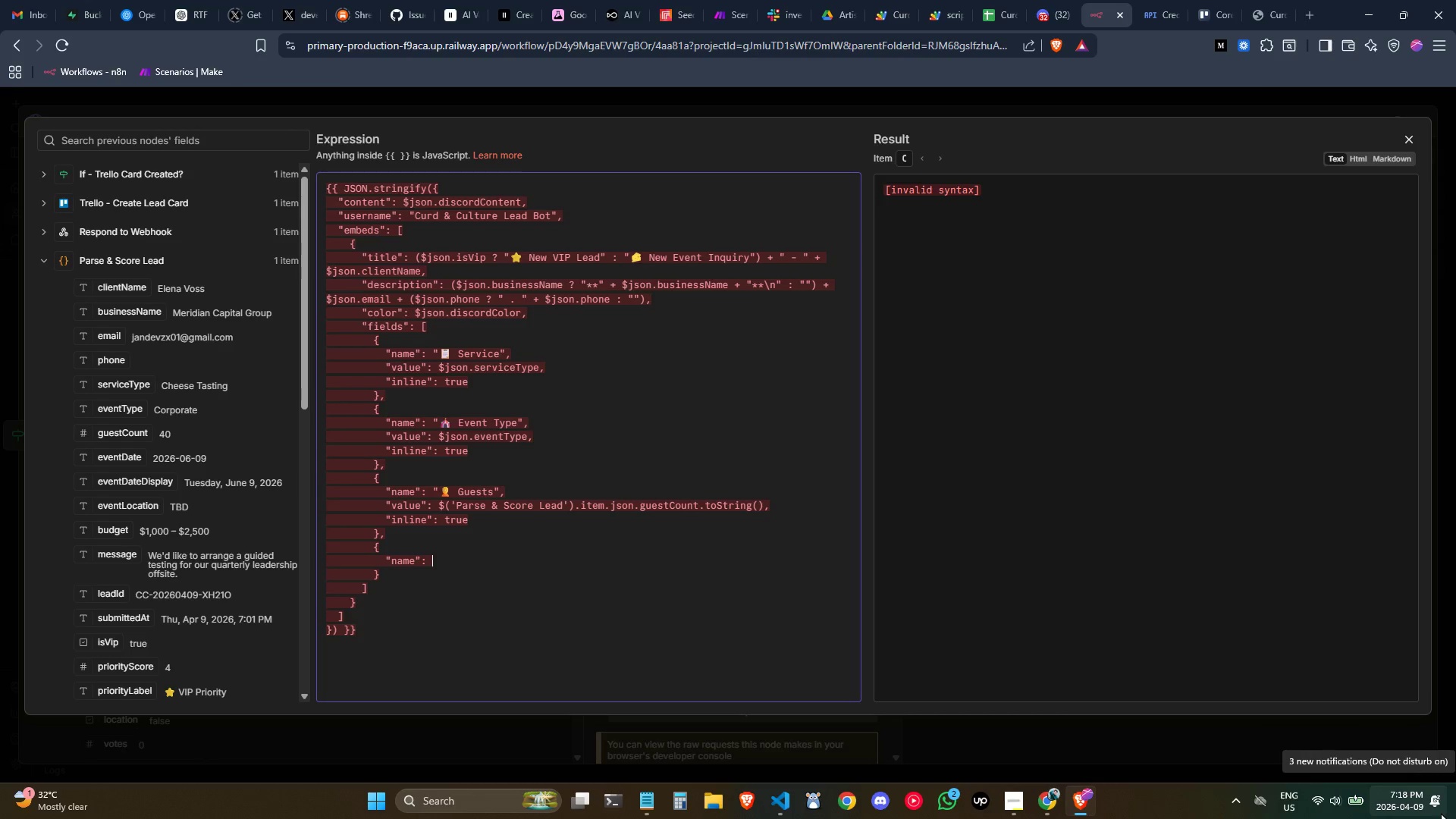 
key(Shift+Quote)
 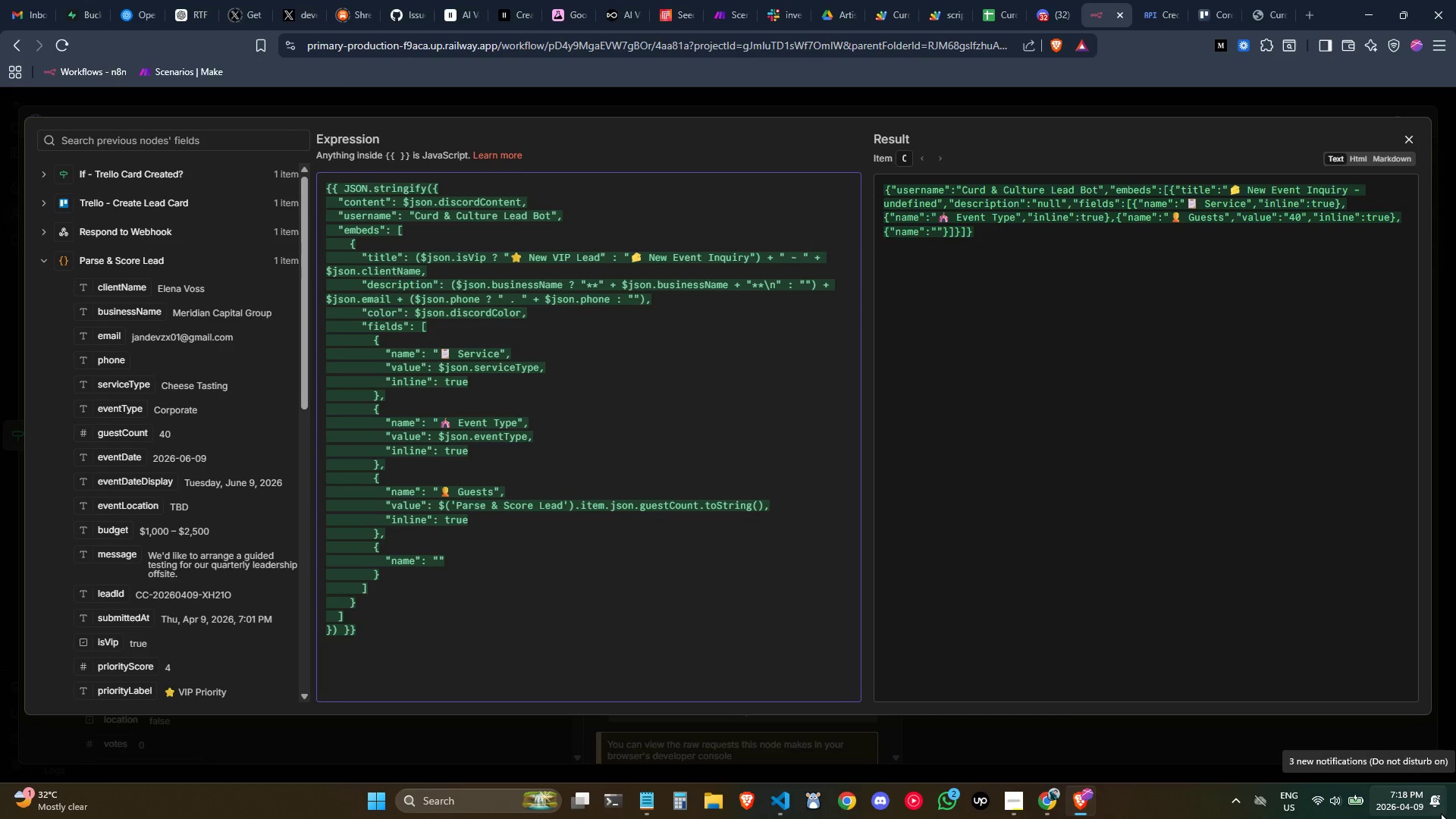 
key(Meta+MetaLeft)
 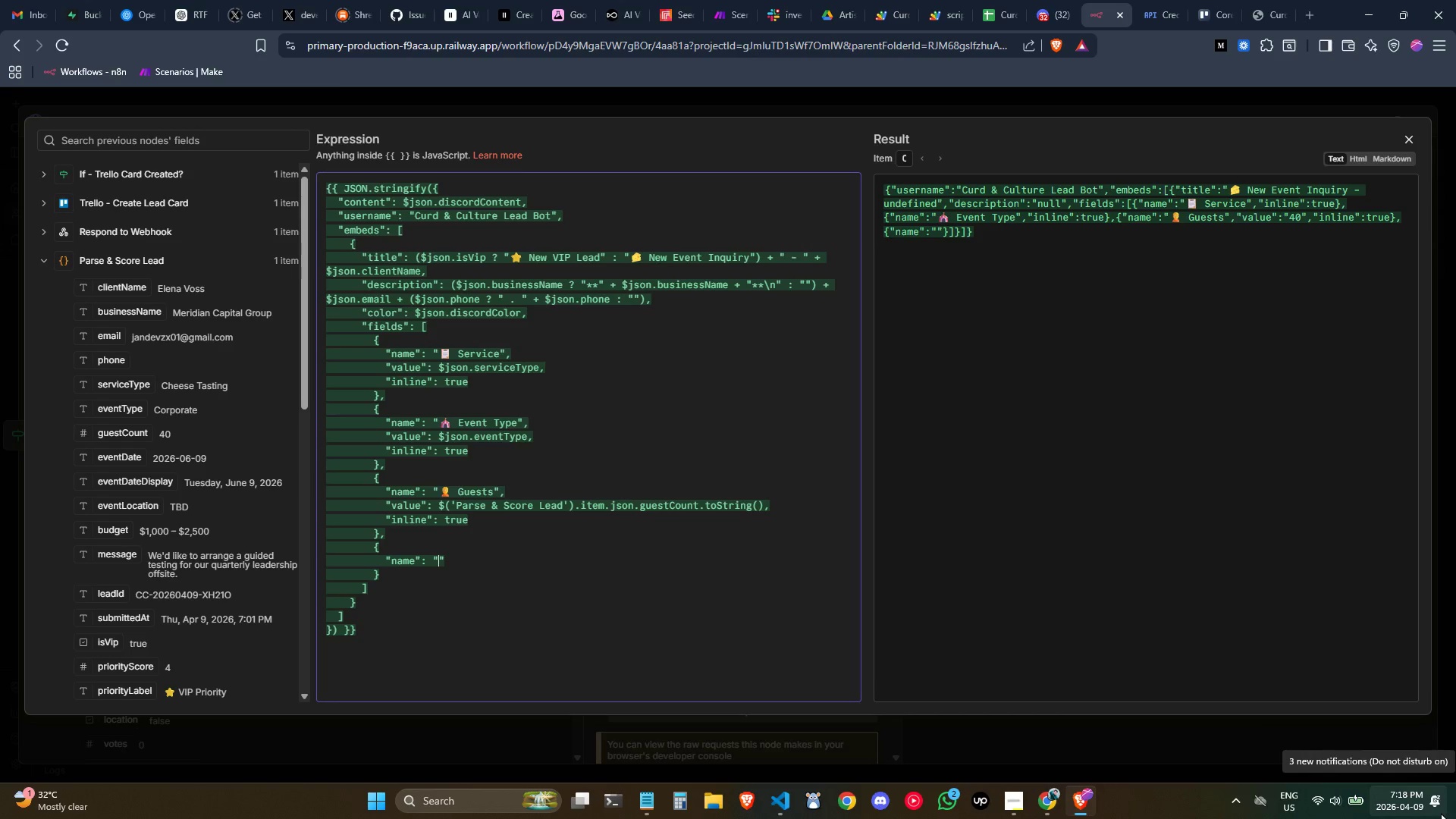 
key(Meta+Period)
 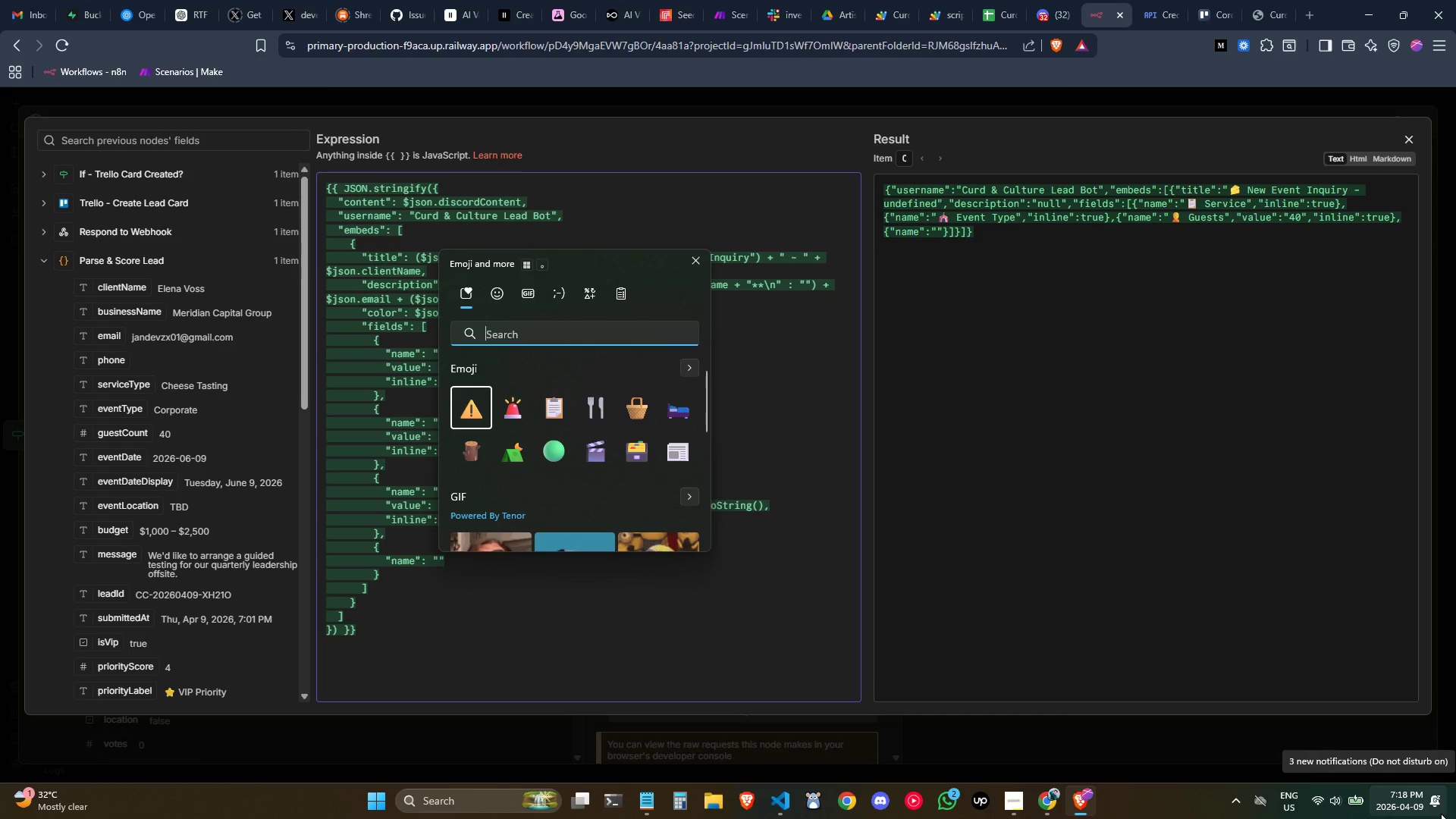 
type(calenda)
 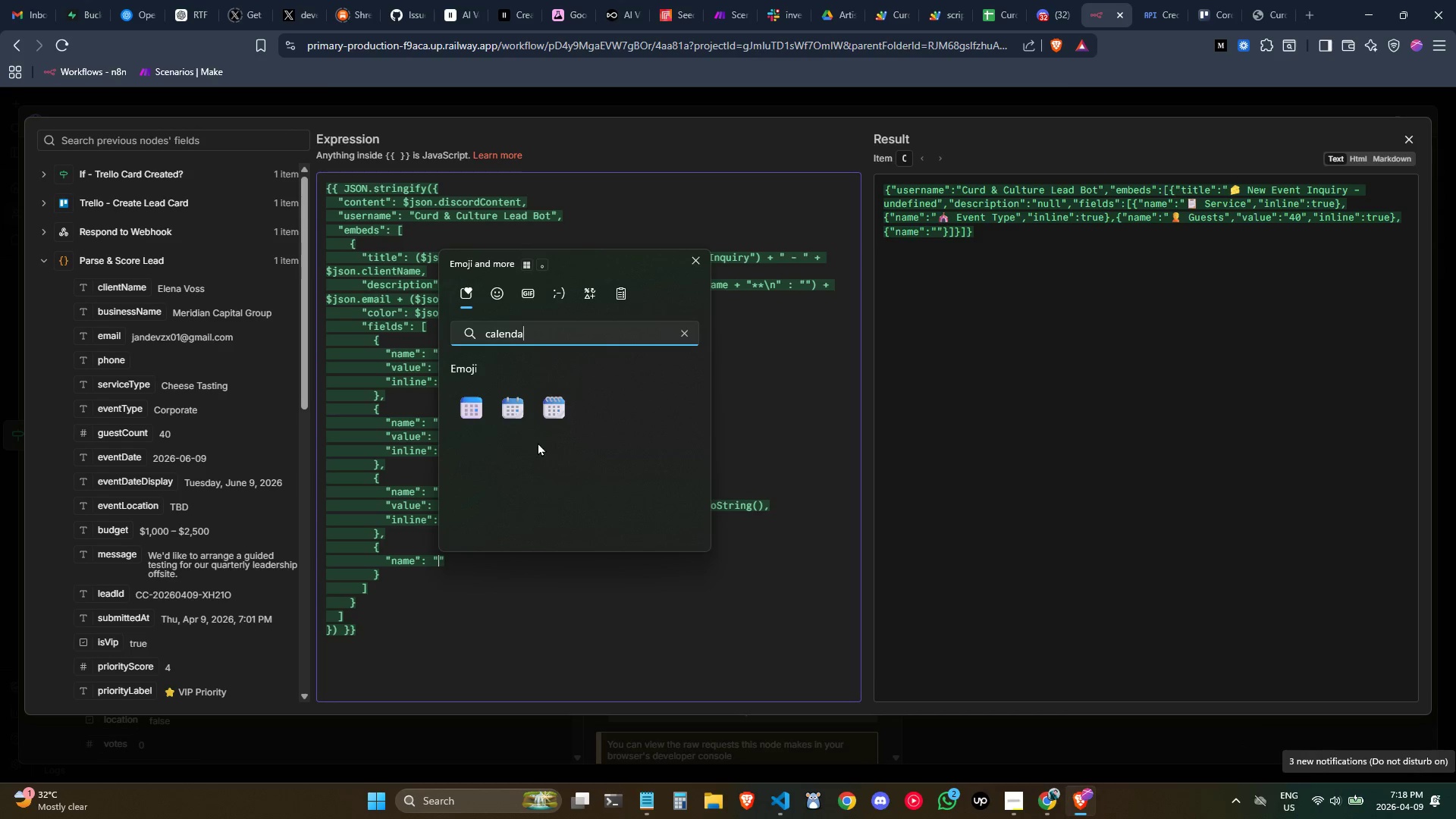 
left_click([546, 421])
 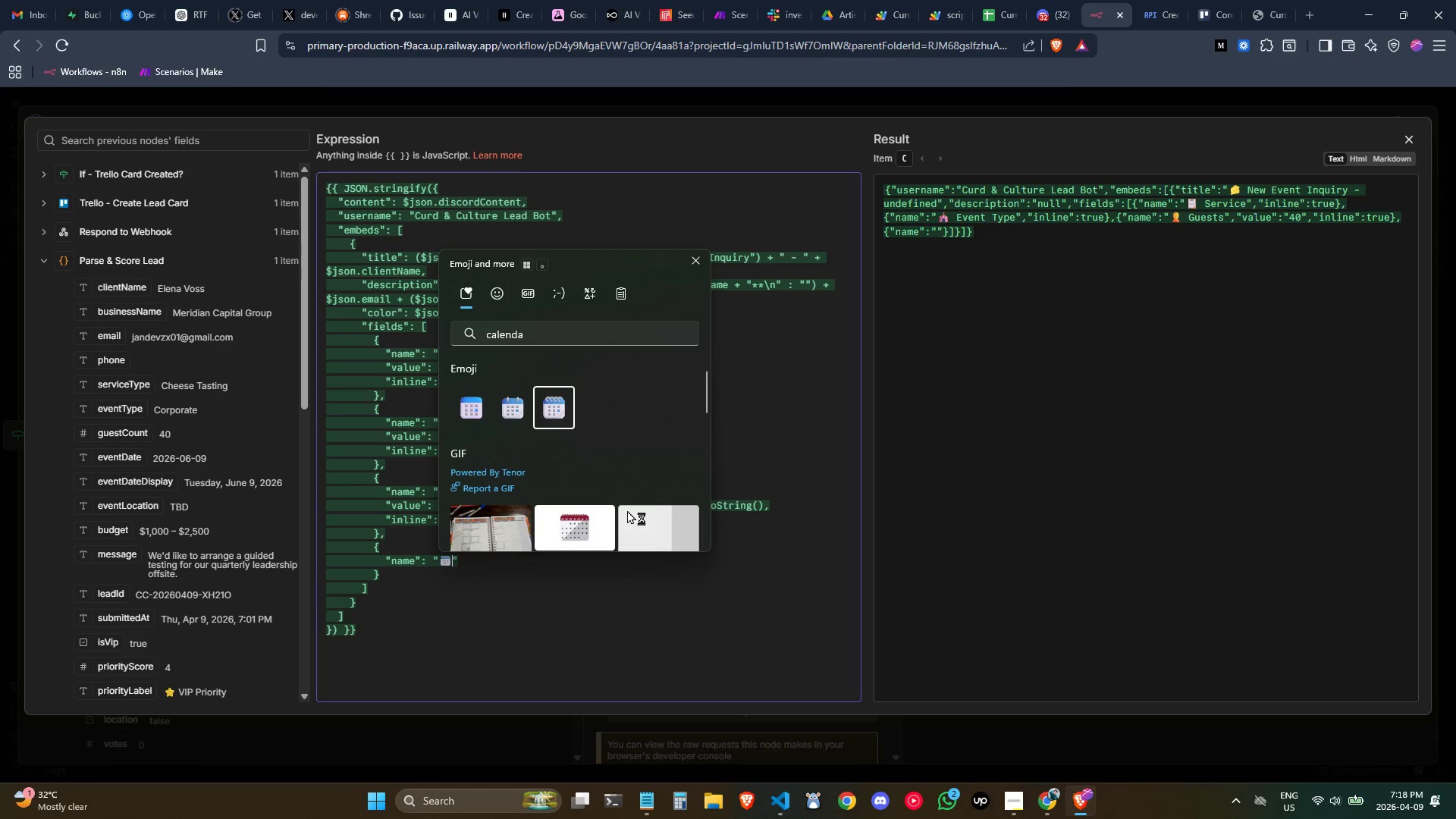 
type( Event Date)
 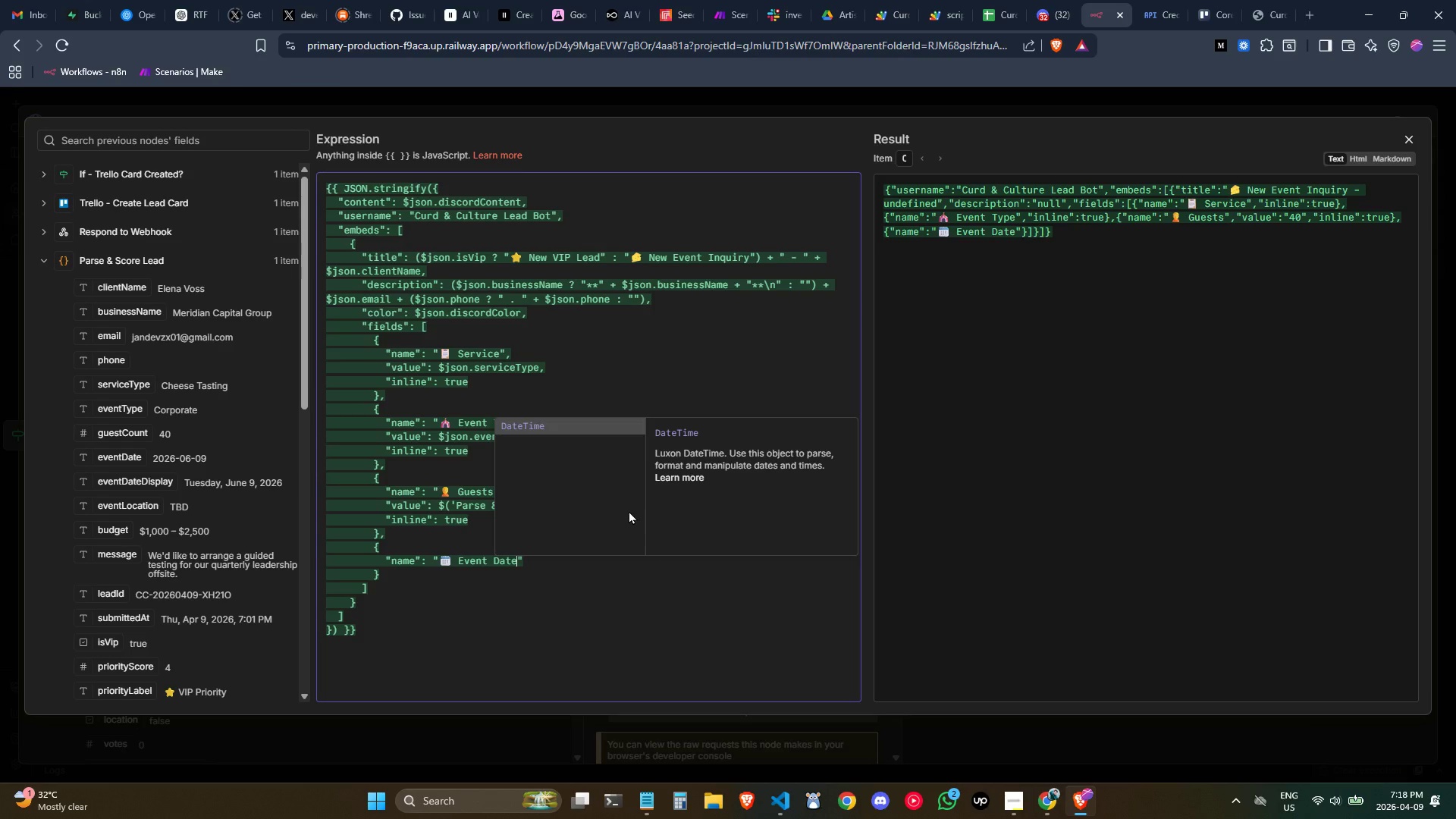 
key(ArrowRight)
 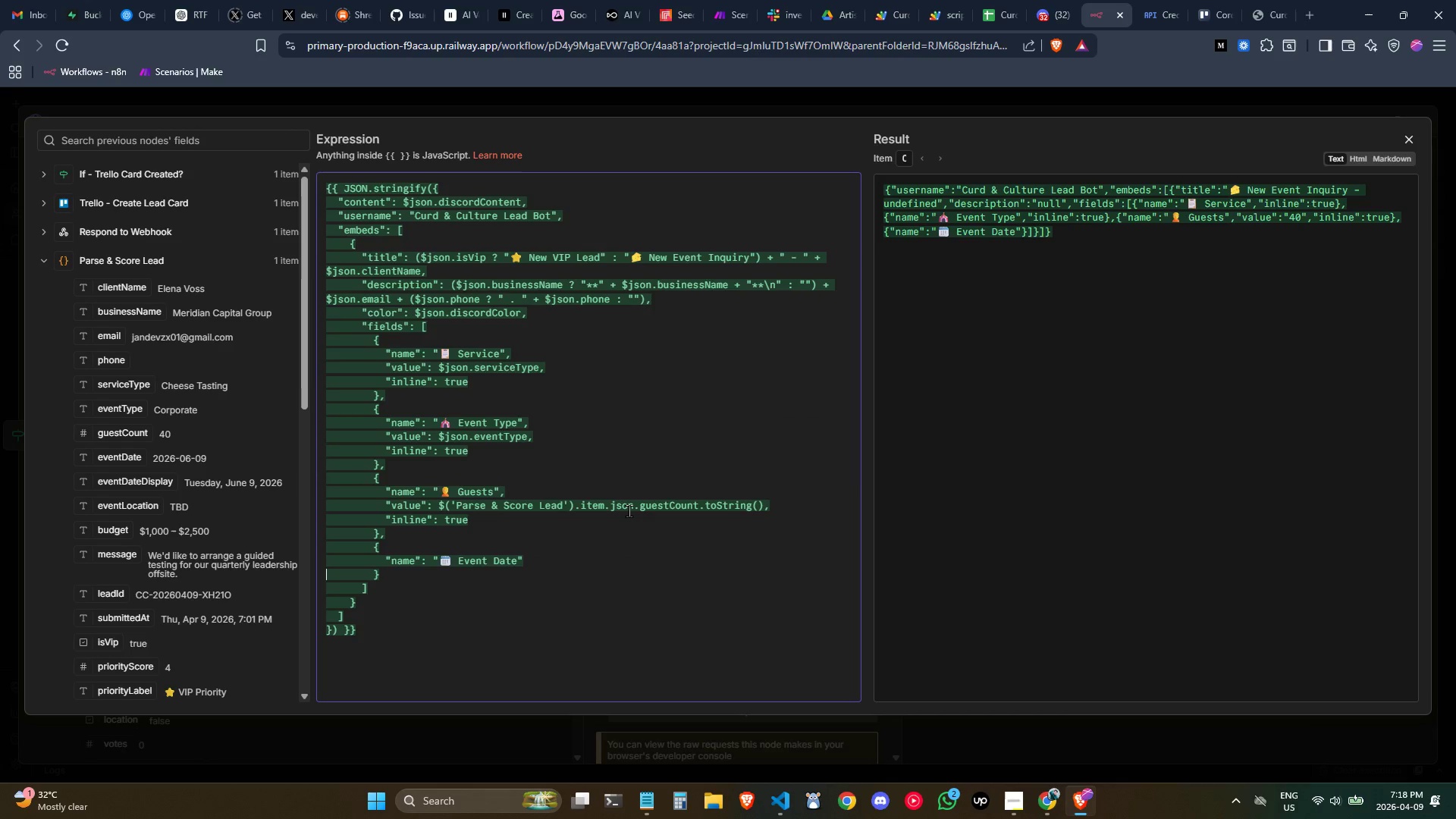 
key(ArrowRight)
 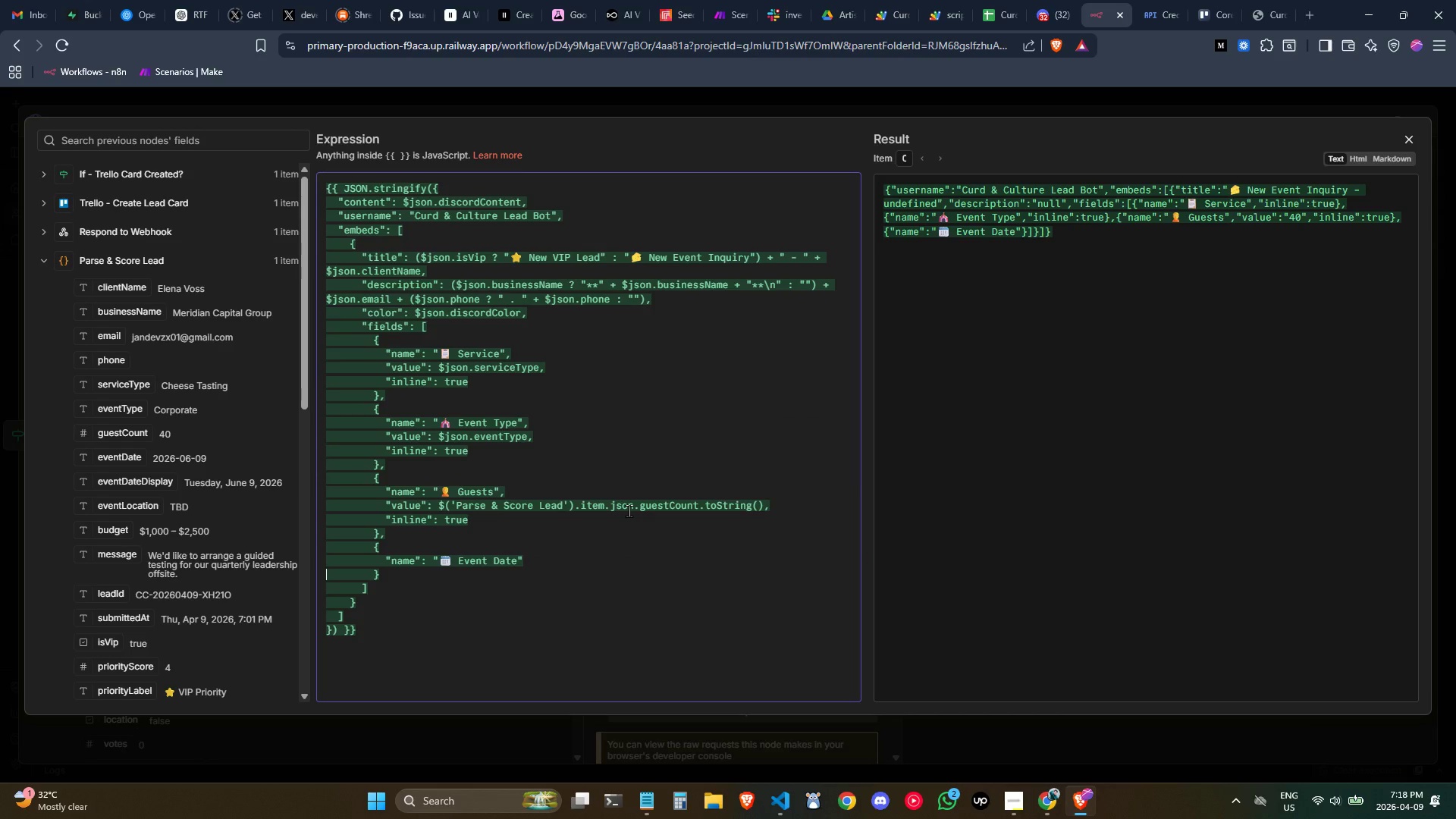 
key(ArrowLeft)
 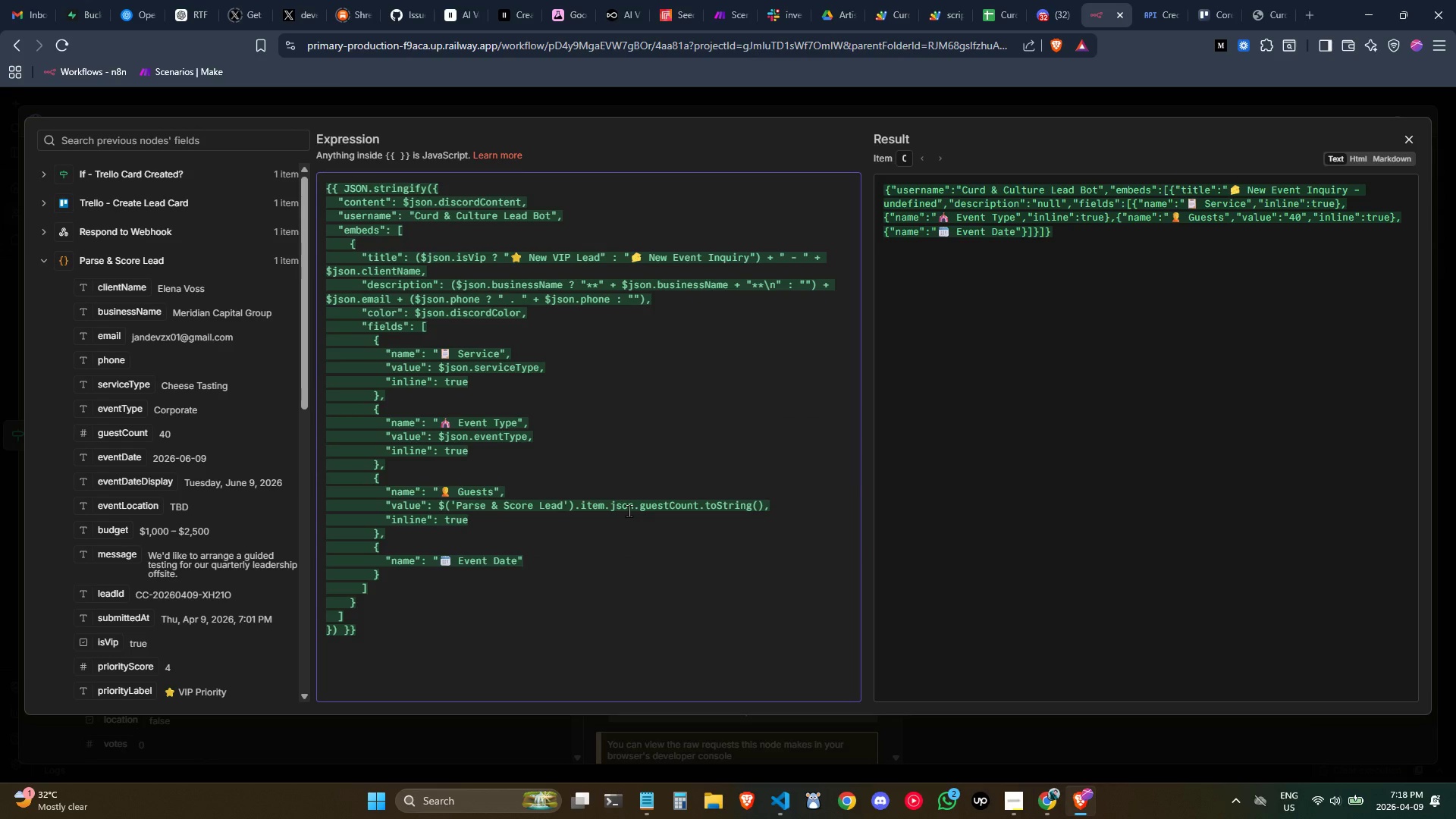 
key(Comma)
 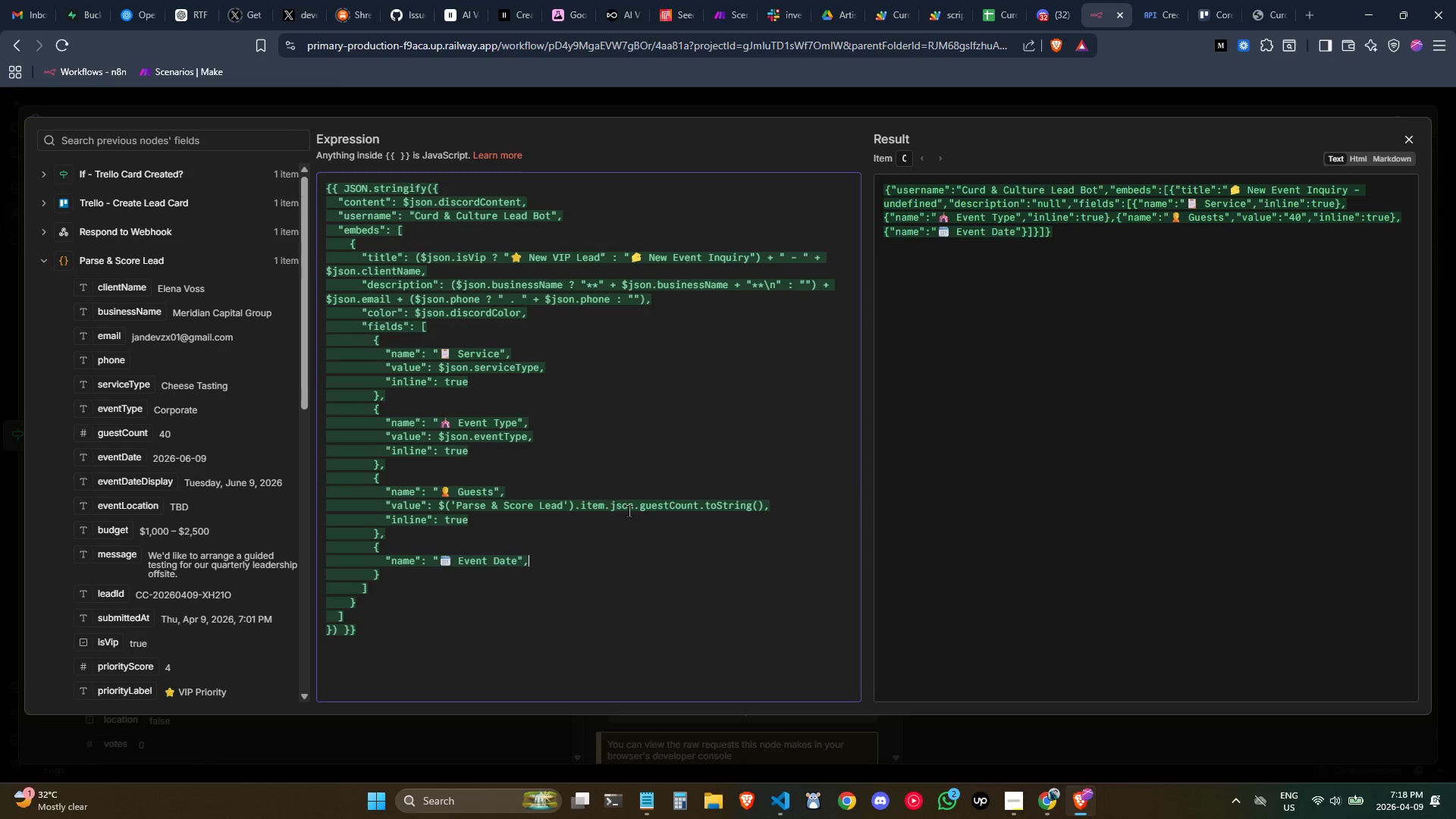 
key(Enter)
 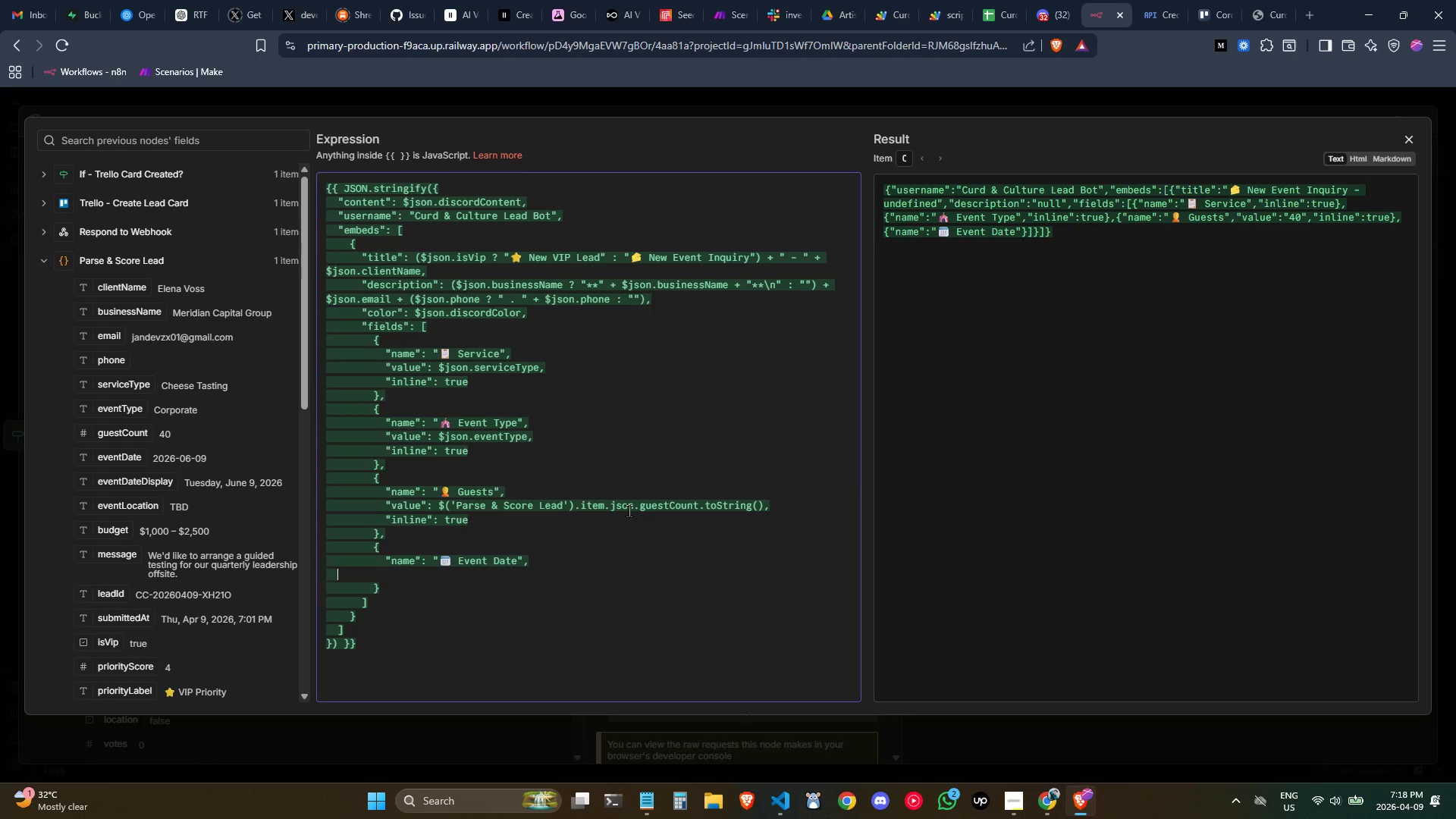 
key(Tab)
key(Tab)
key(Tab)
key(Tab)
key(Tab)
type("value)
 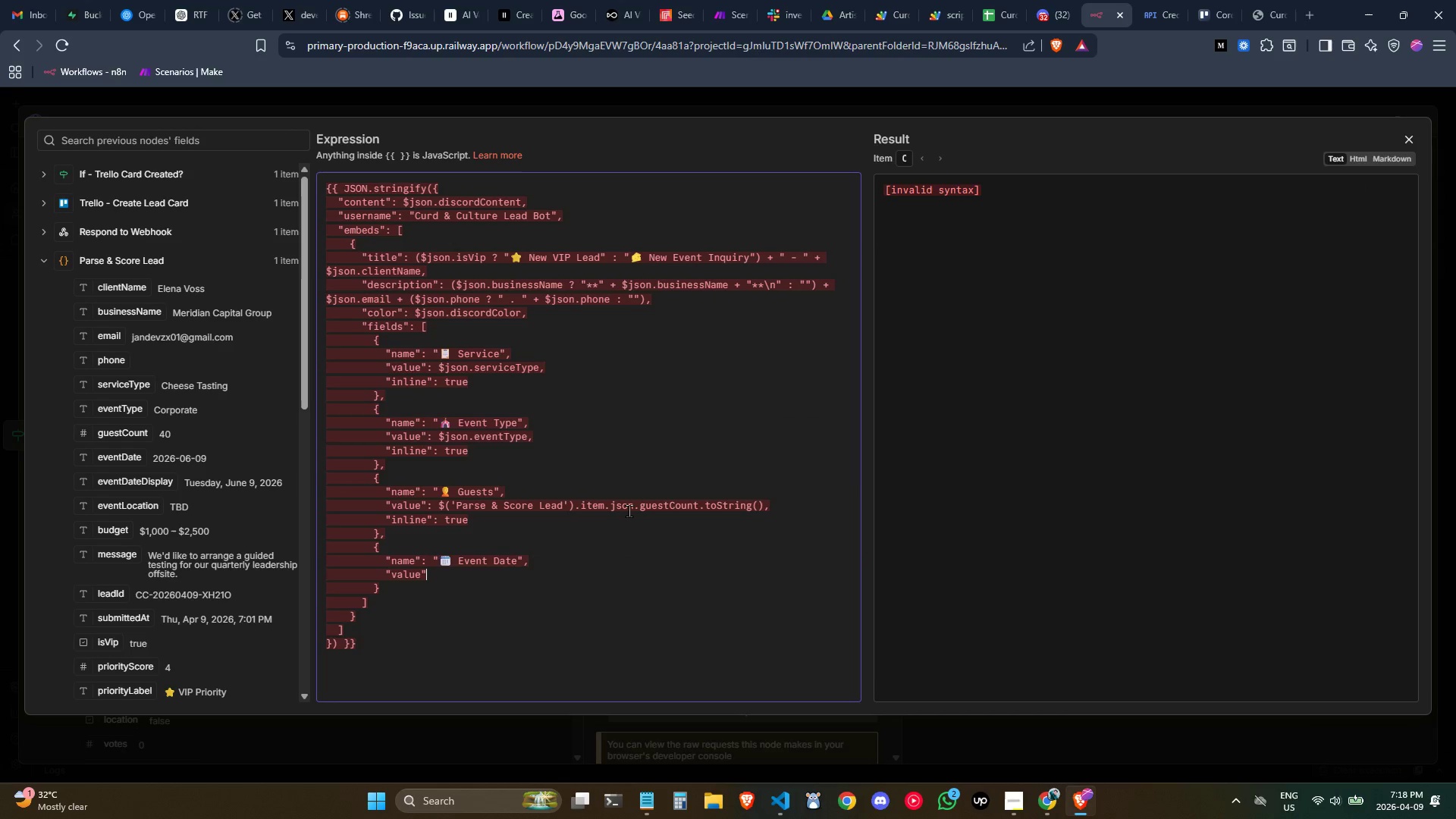 
 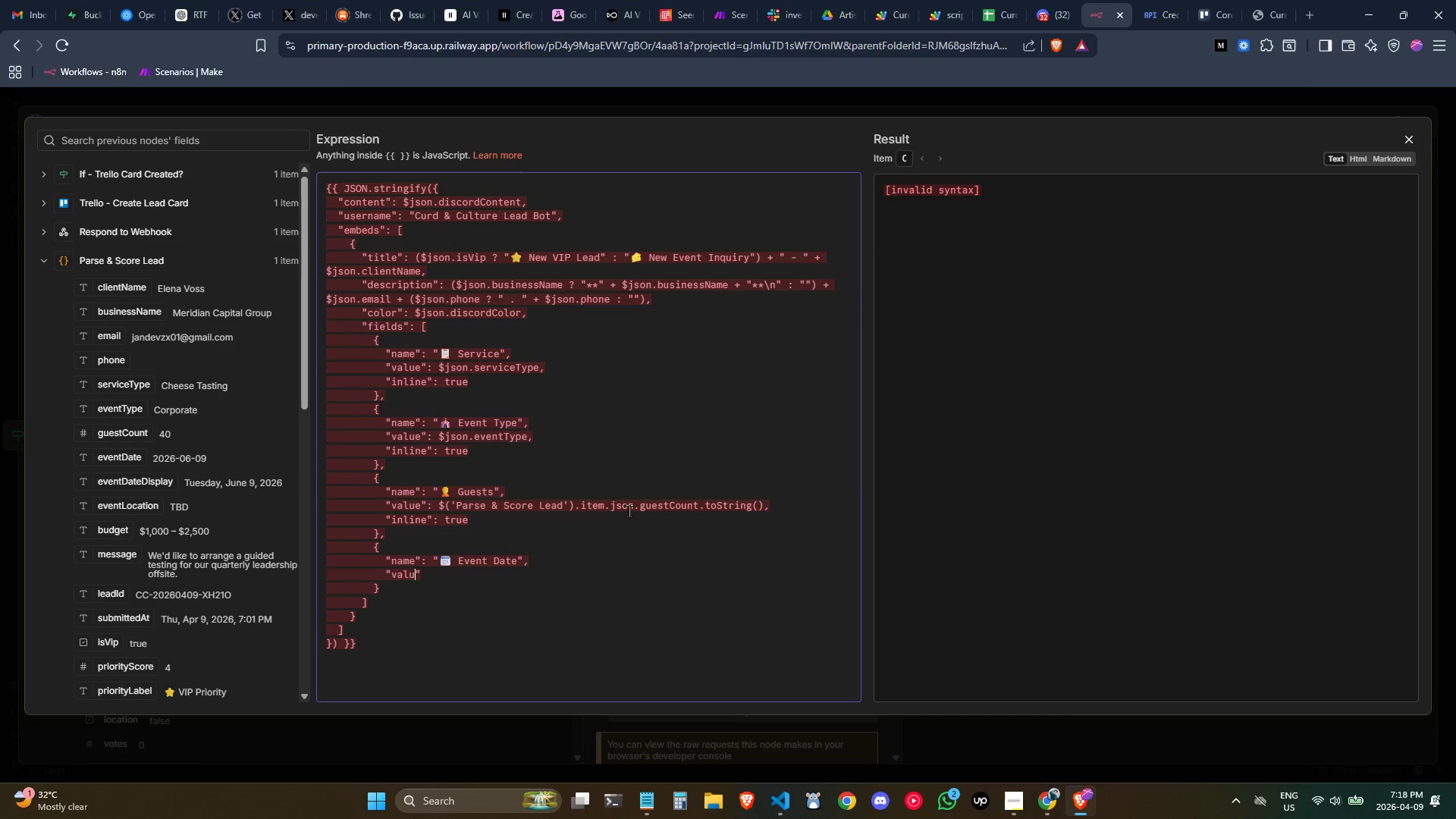 
key(ArrowRight)
 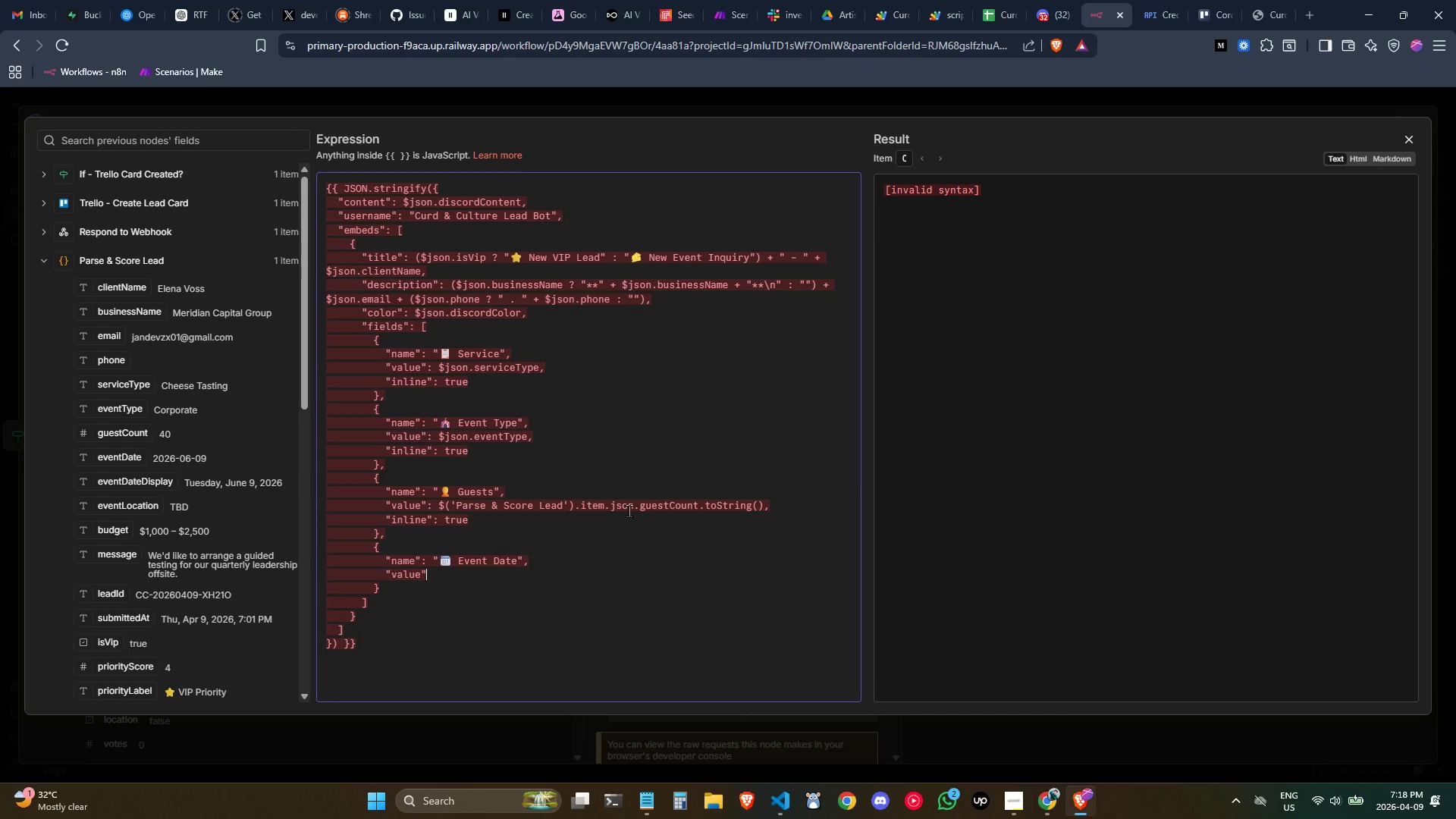 
key(Shift+ShiftLeft)
 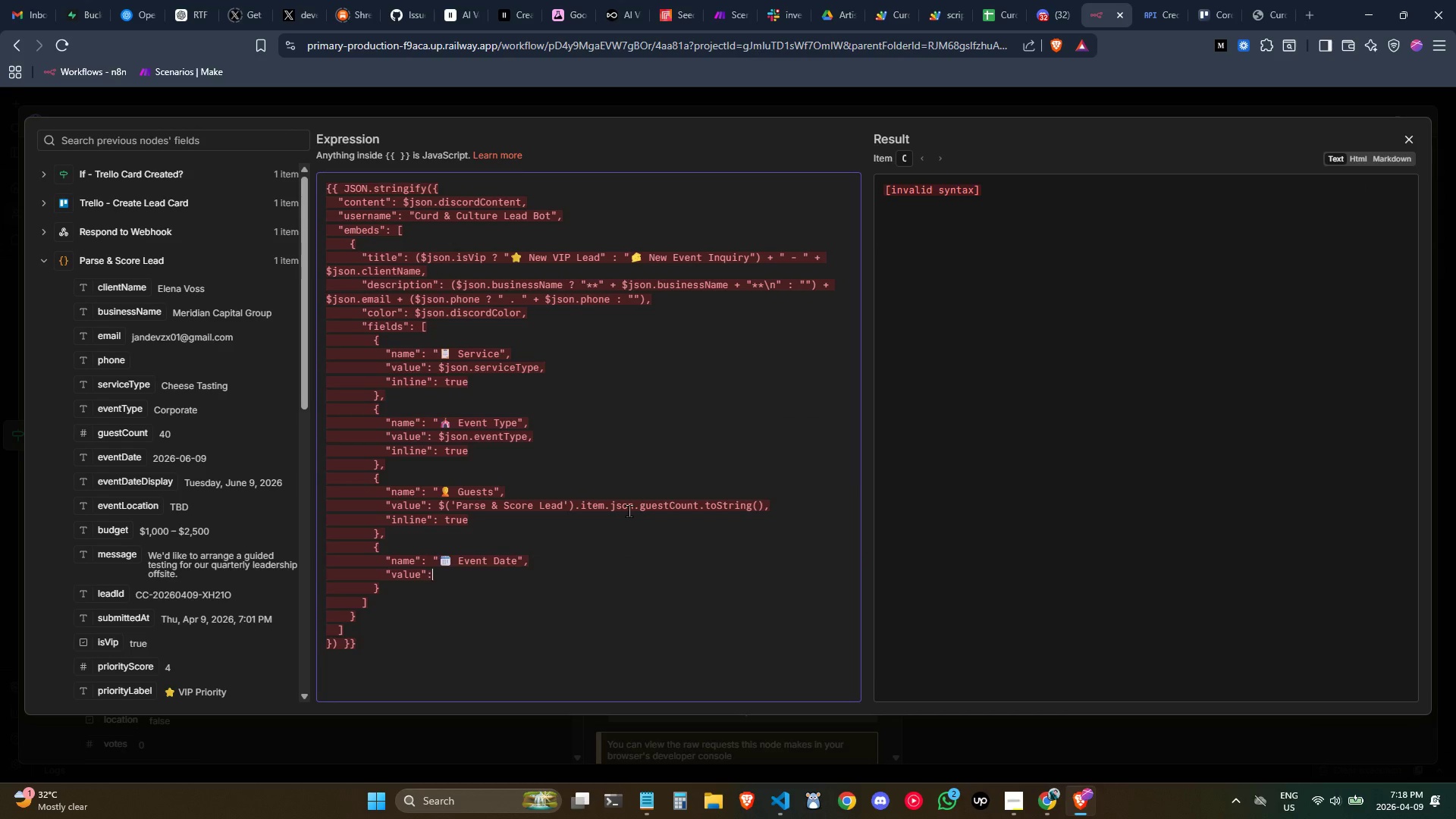 
key(Shift+Semicolon)
 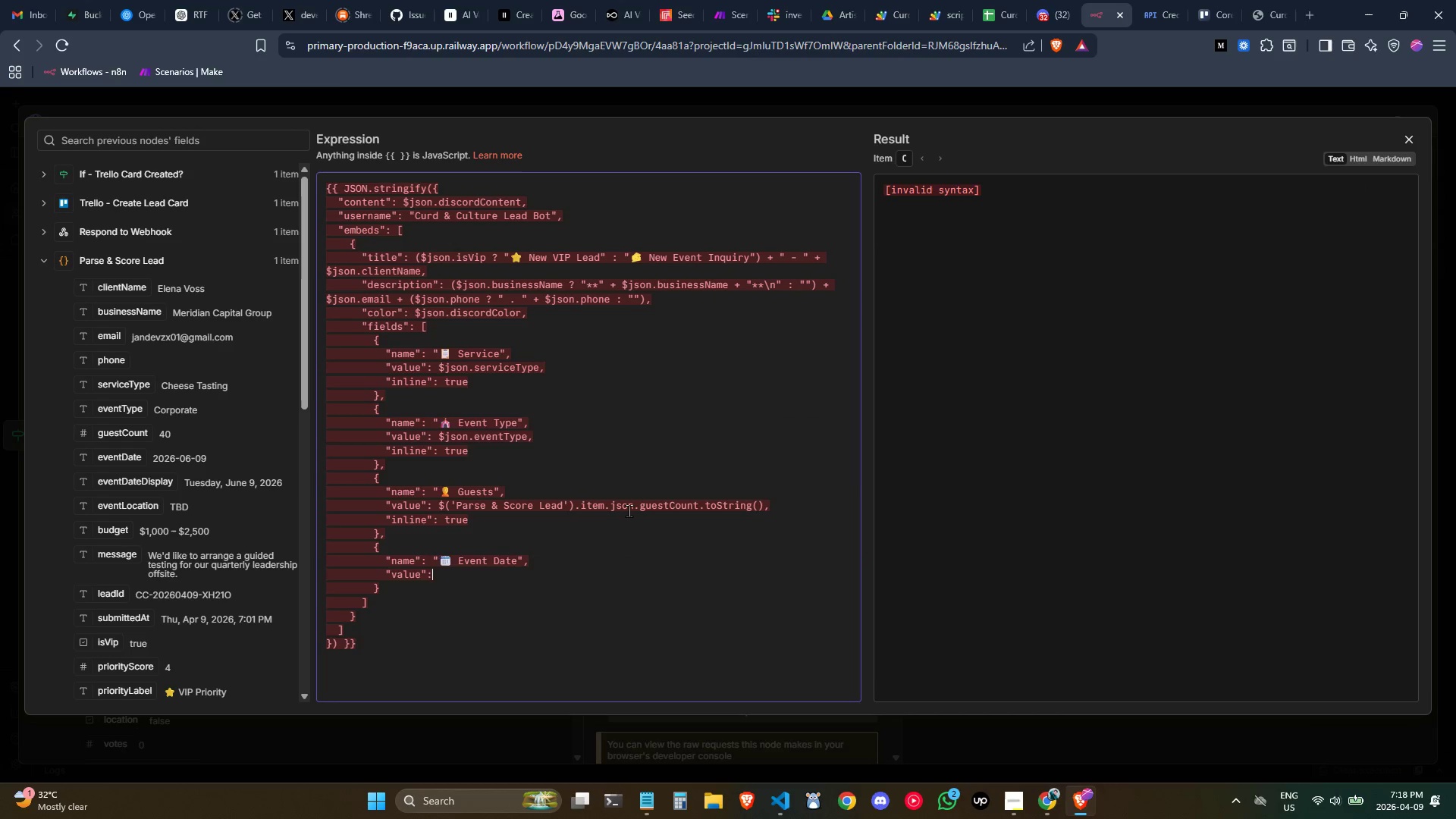 
key(Space)
 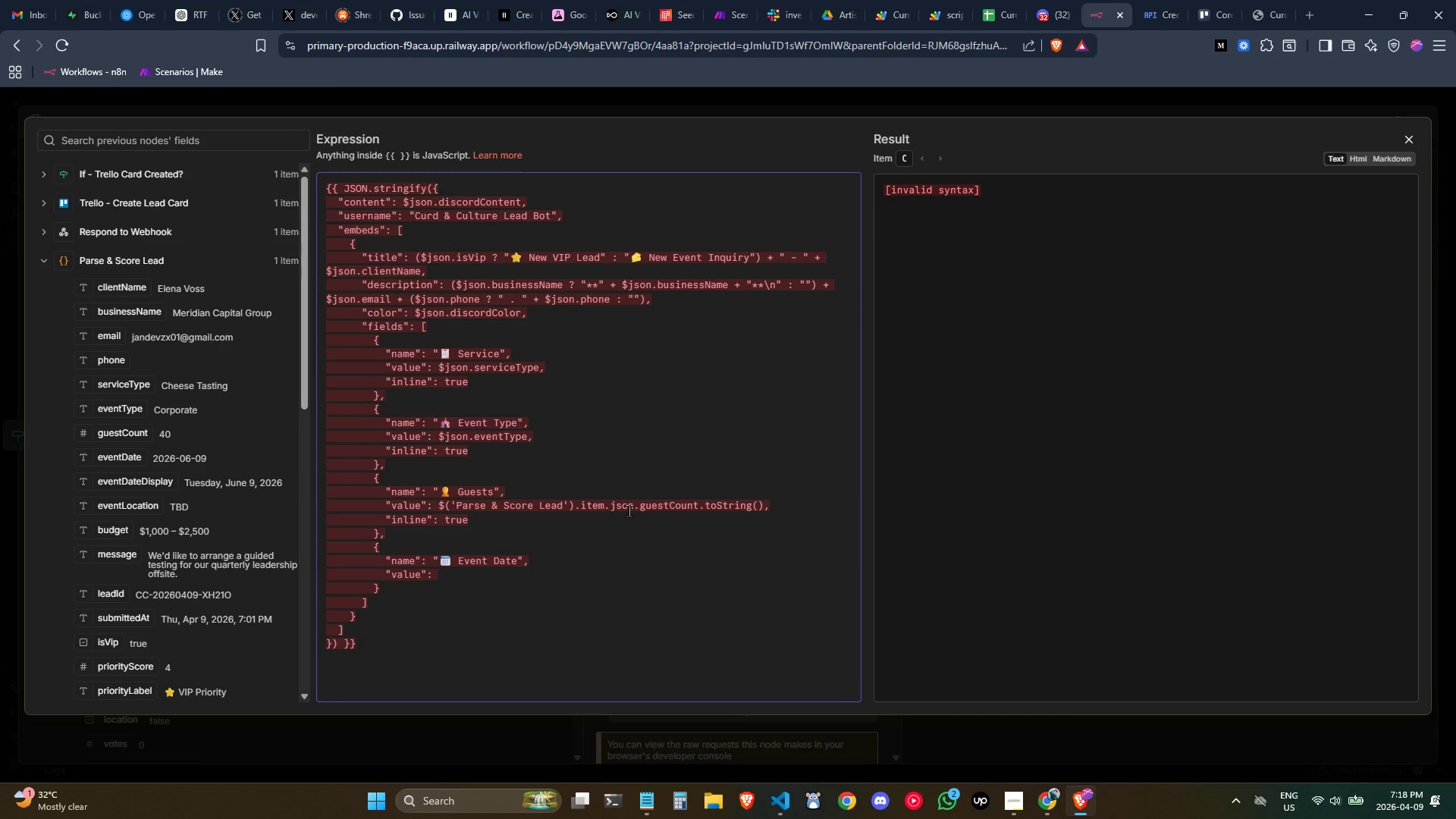 
type($json.eventDa)
 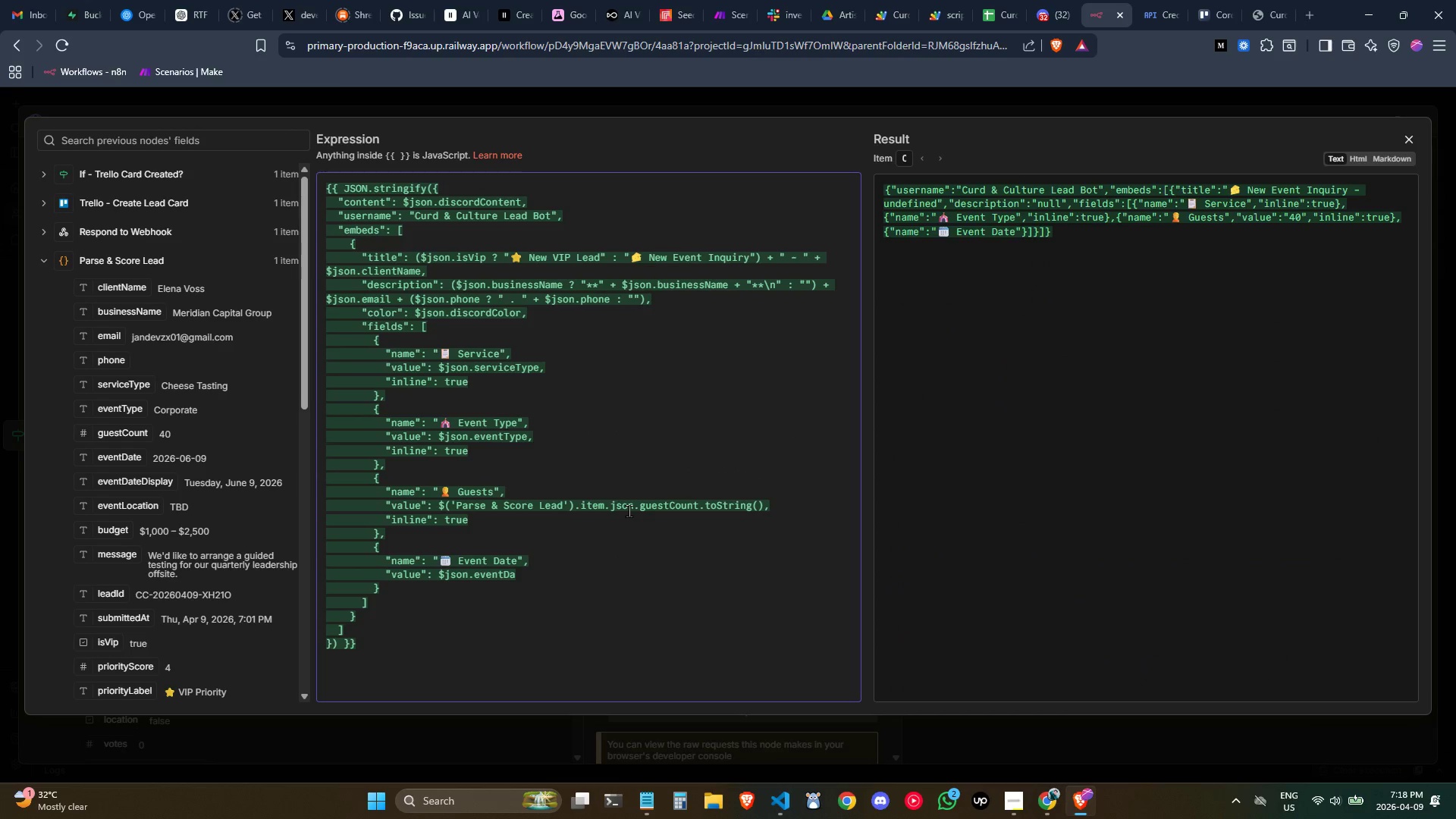 
type(teDs)
key(Backspace)
type(isplay,)
 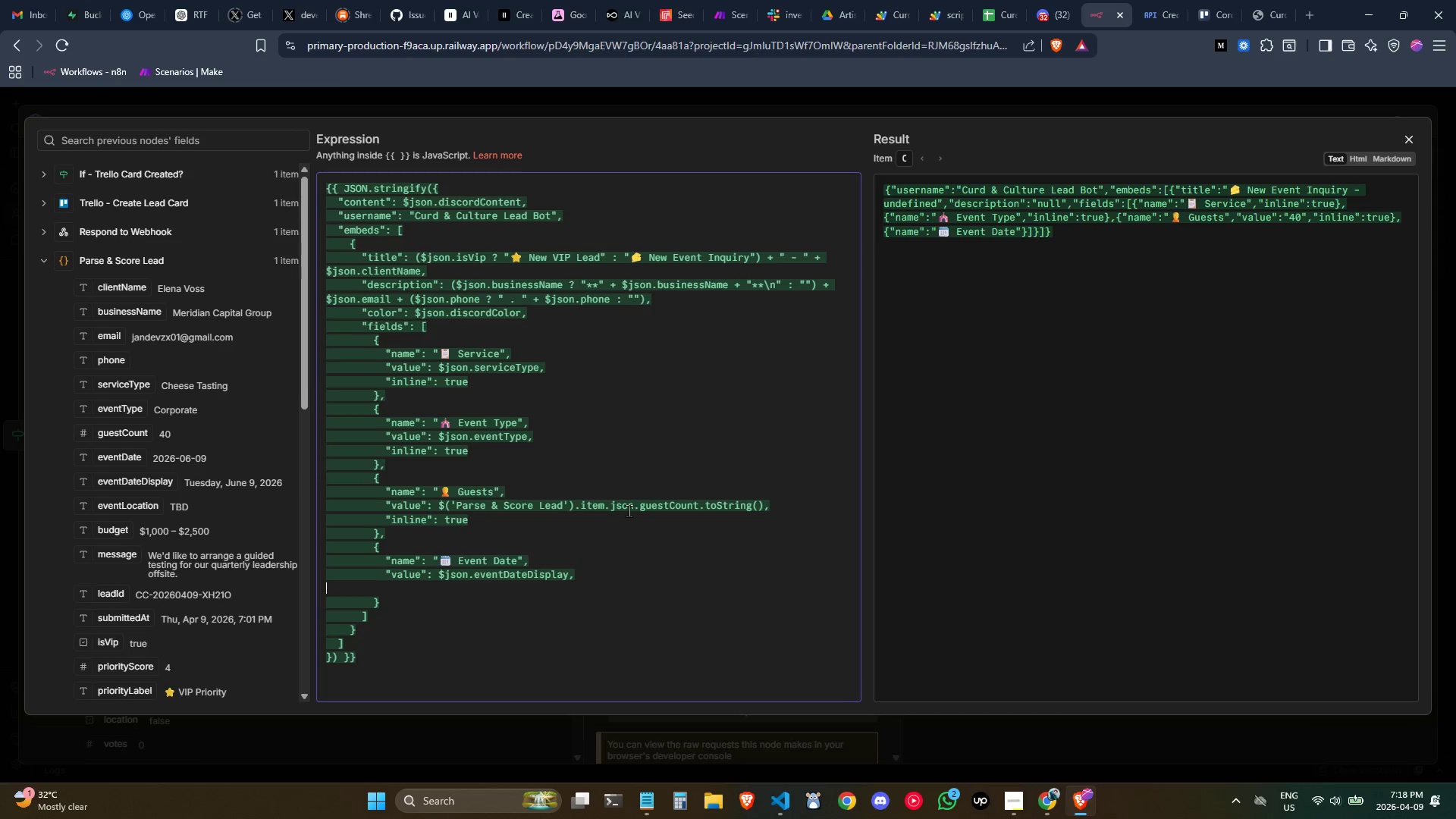 
 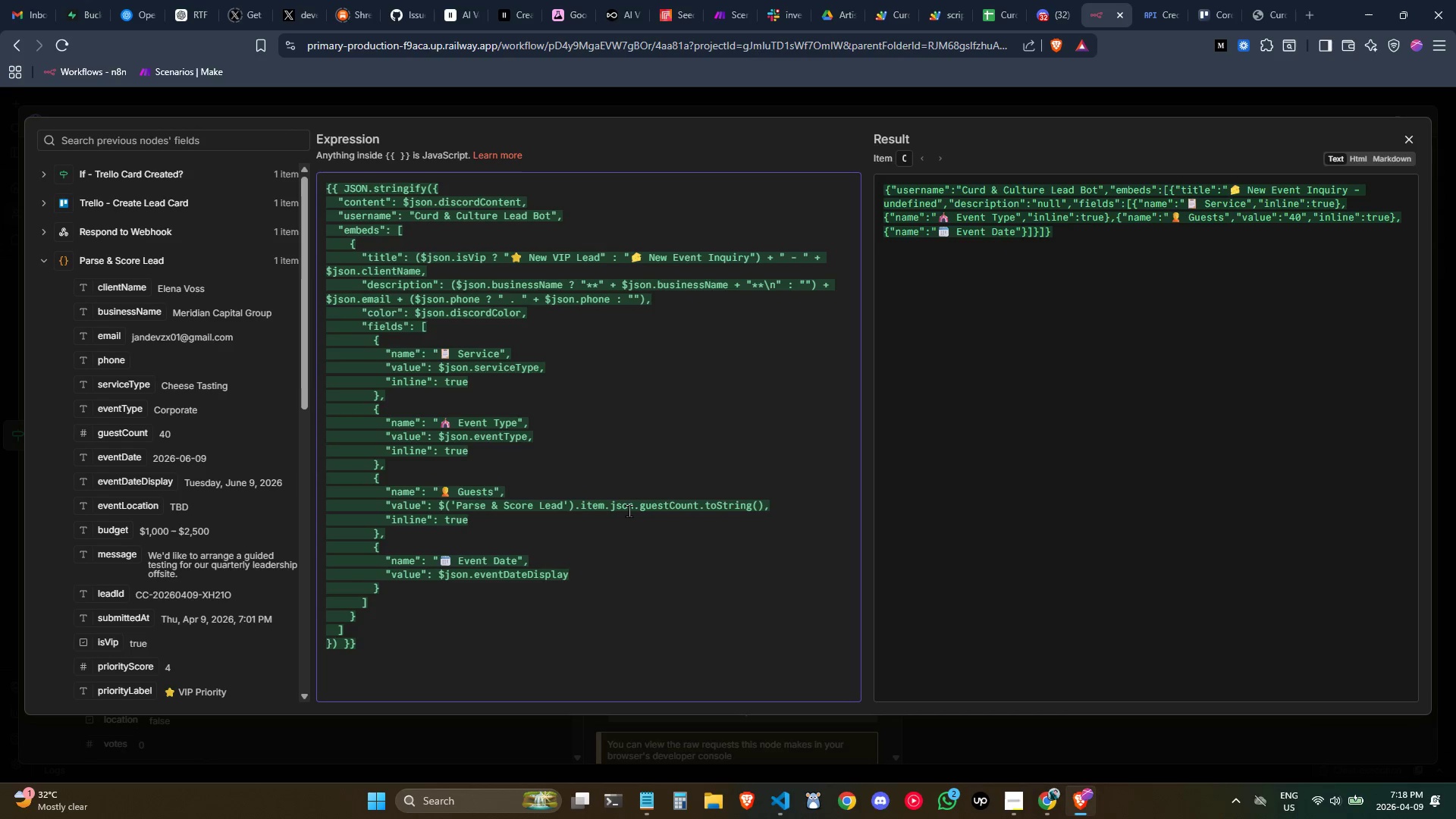 
key(Enter)
 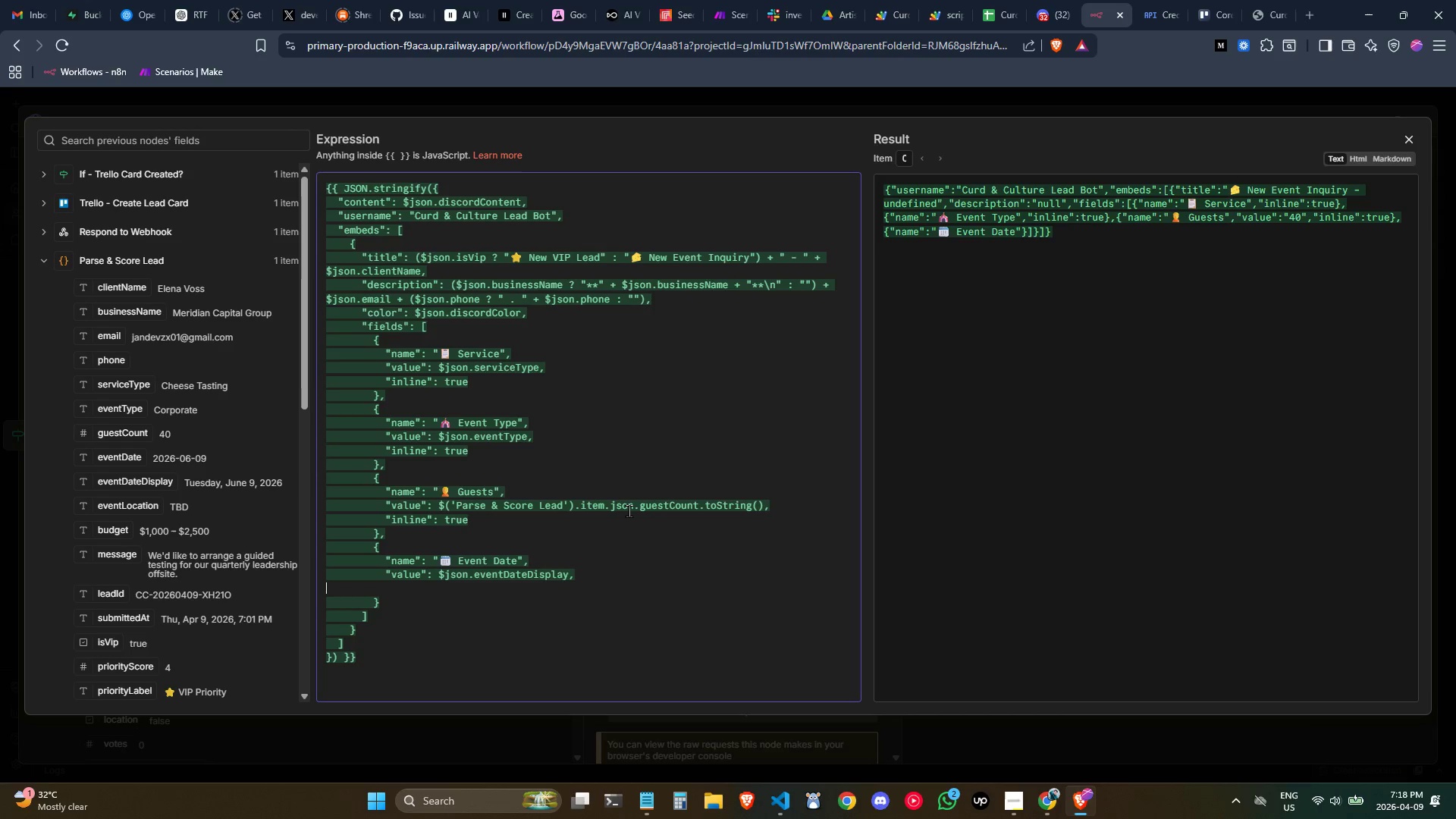 
key(Tab)
key(Tab)
key(Tab)
key(Tab)
key(Tab)
type("inline)
 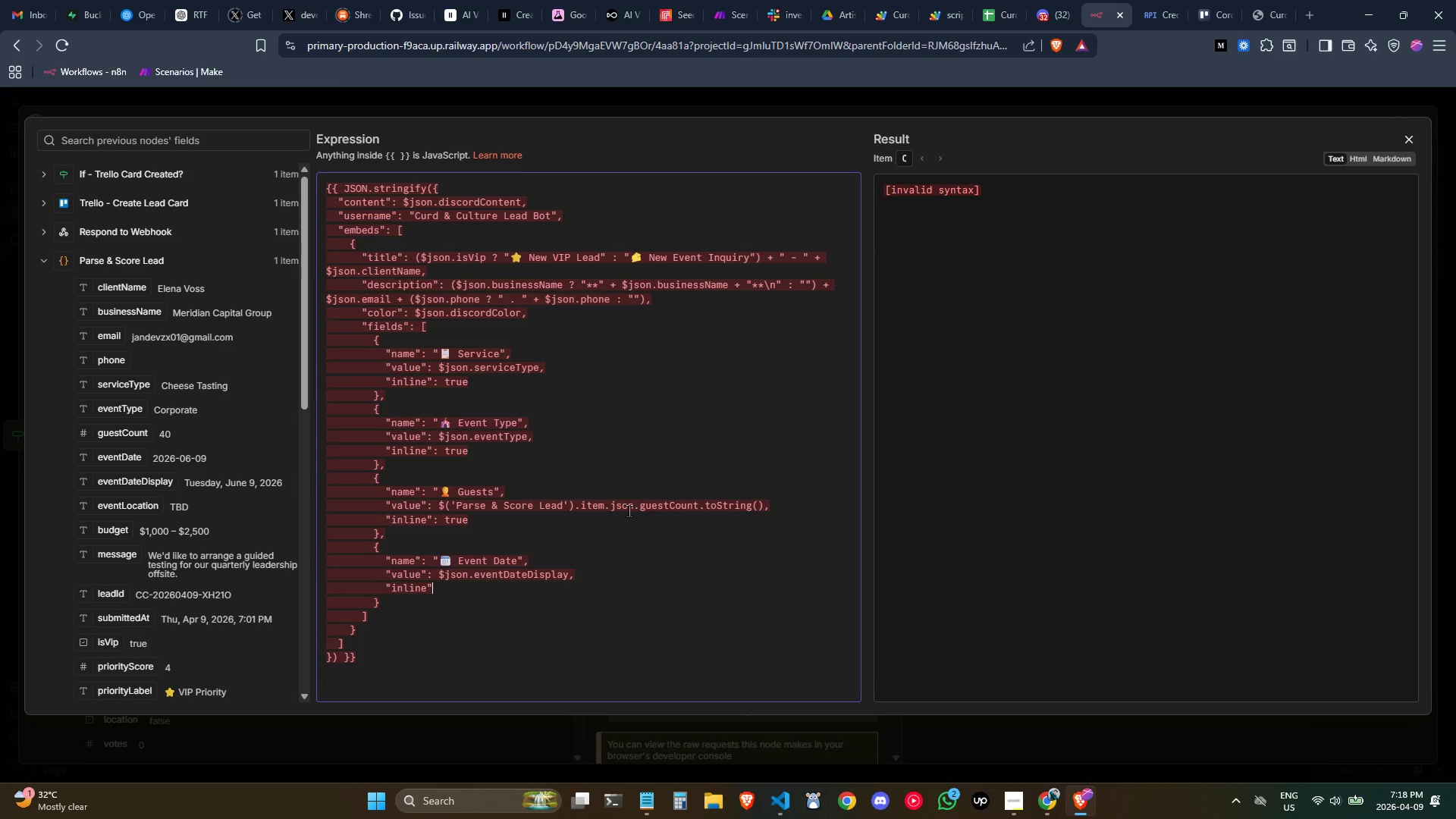 
 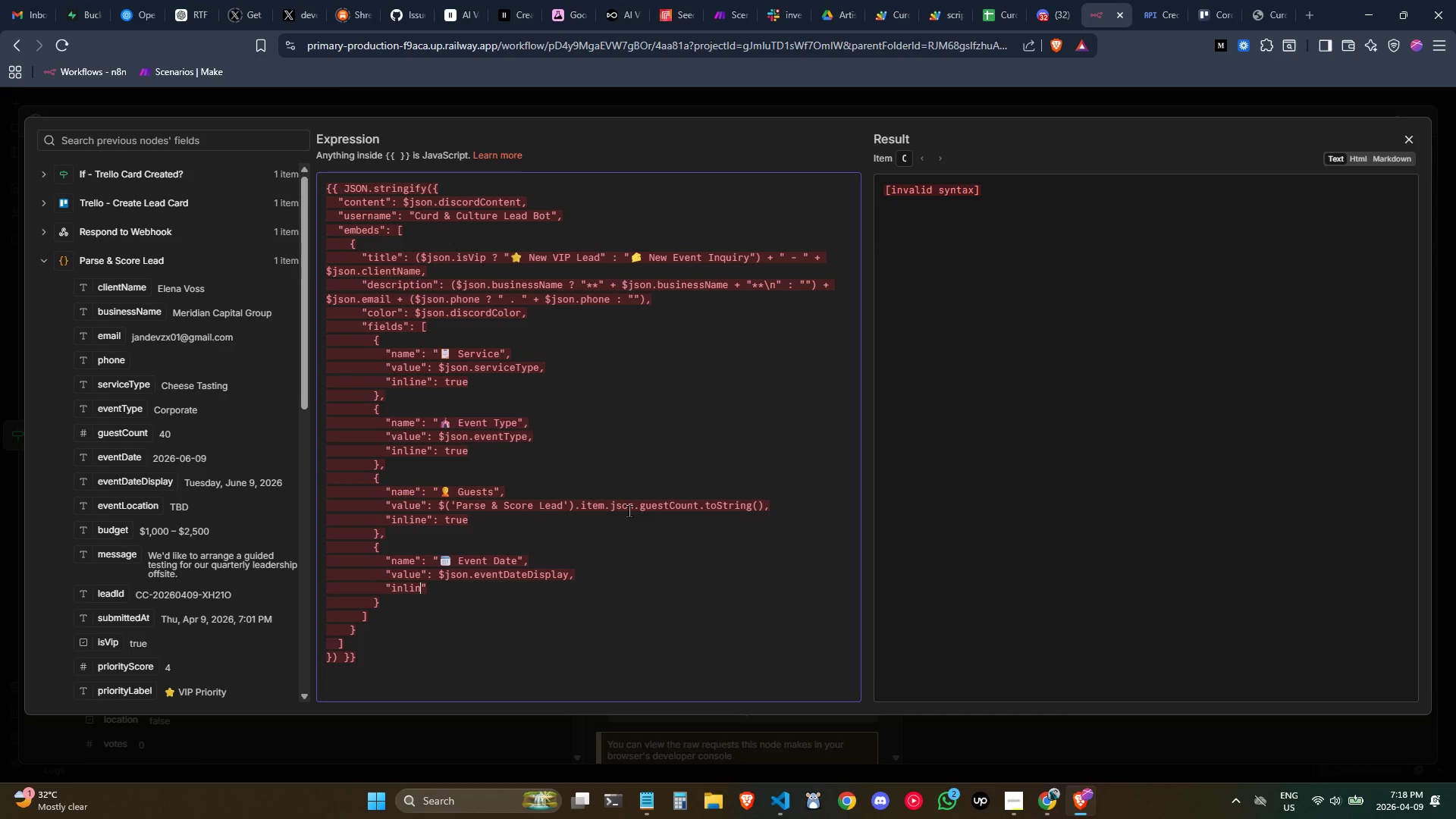 
key(ArrowRight)
 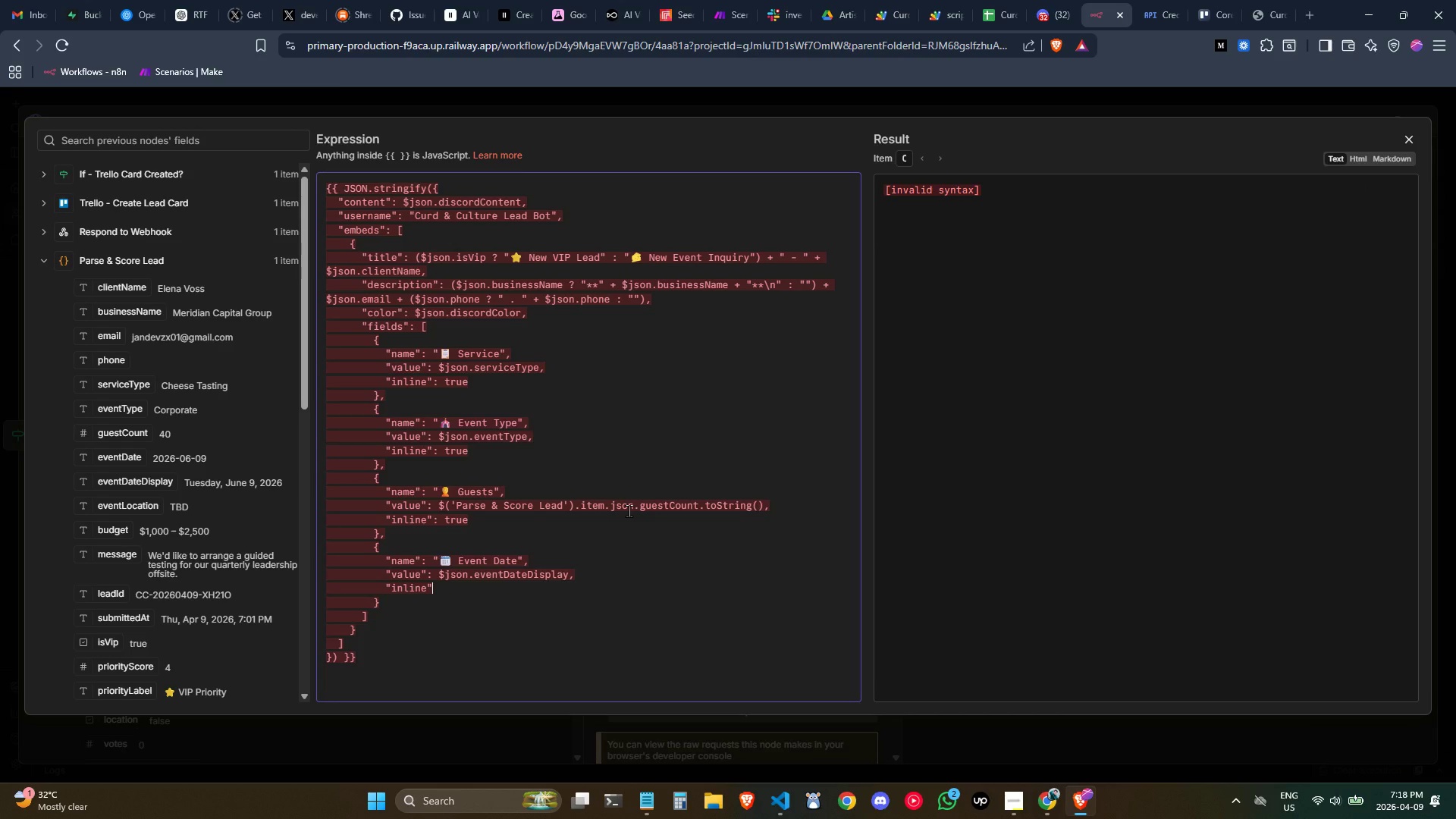 
type(: true)
 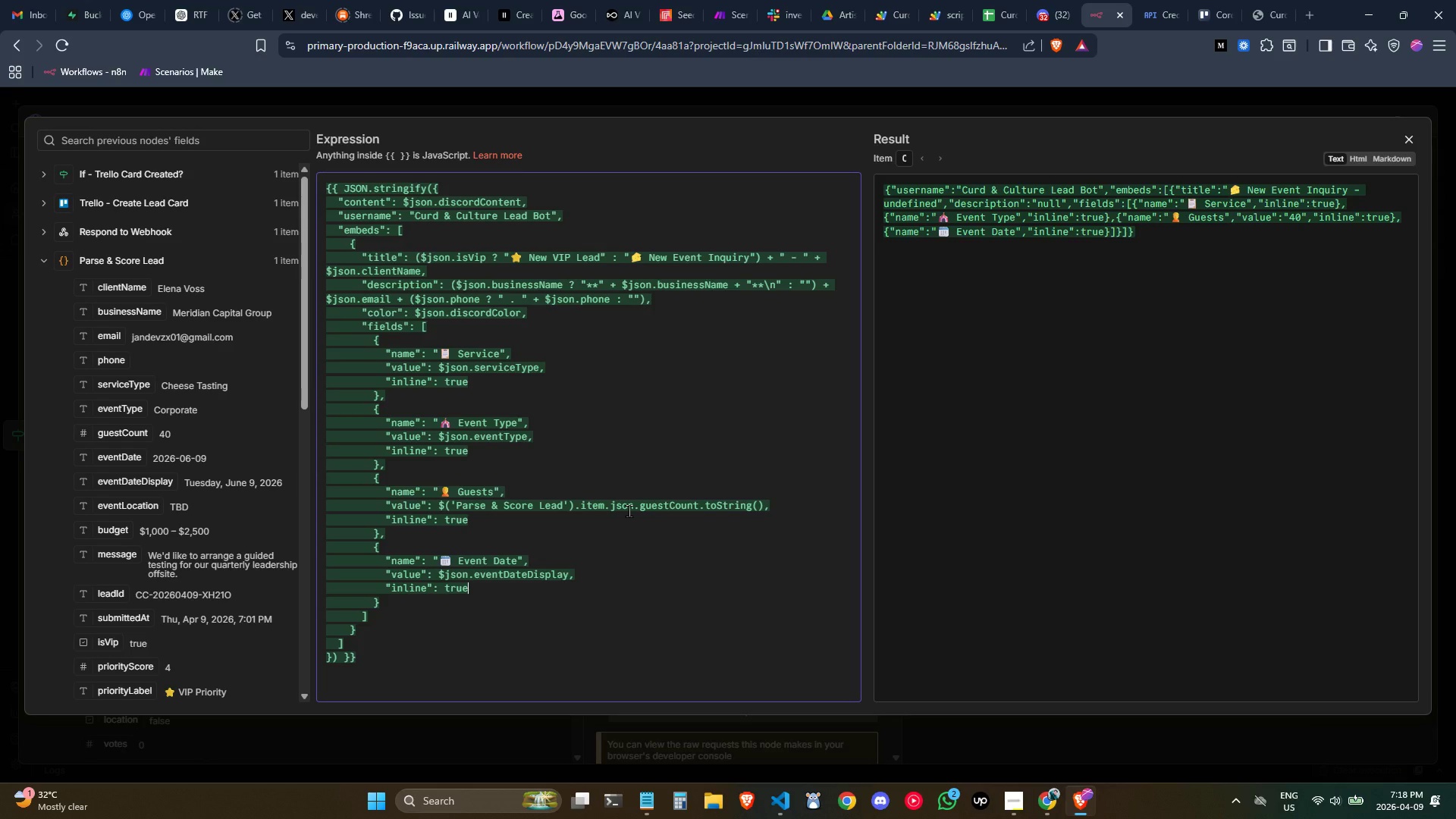 
wait(6.28)
 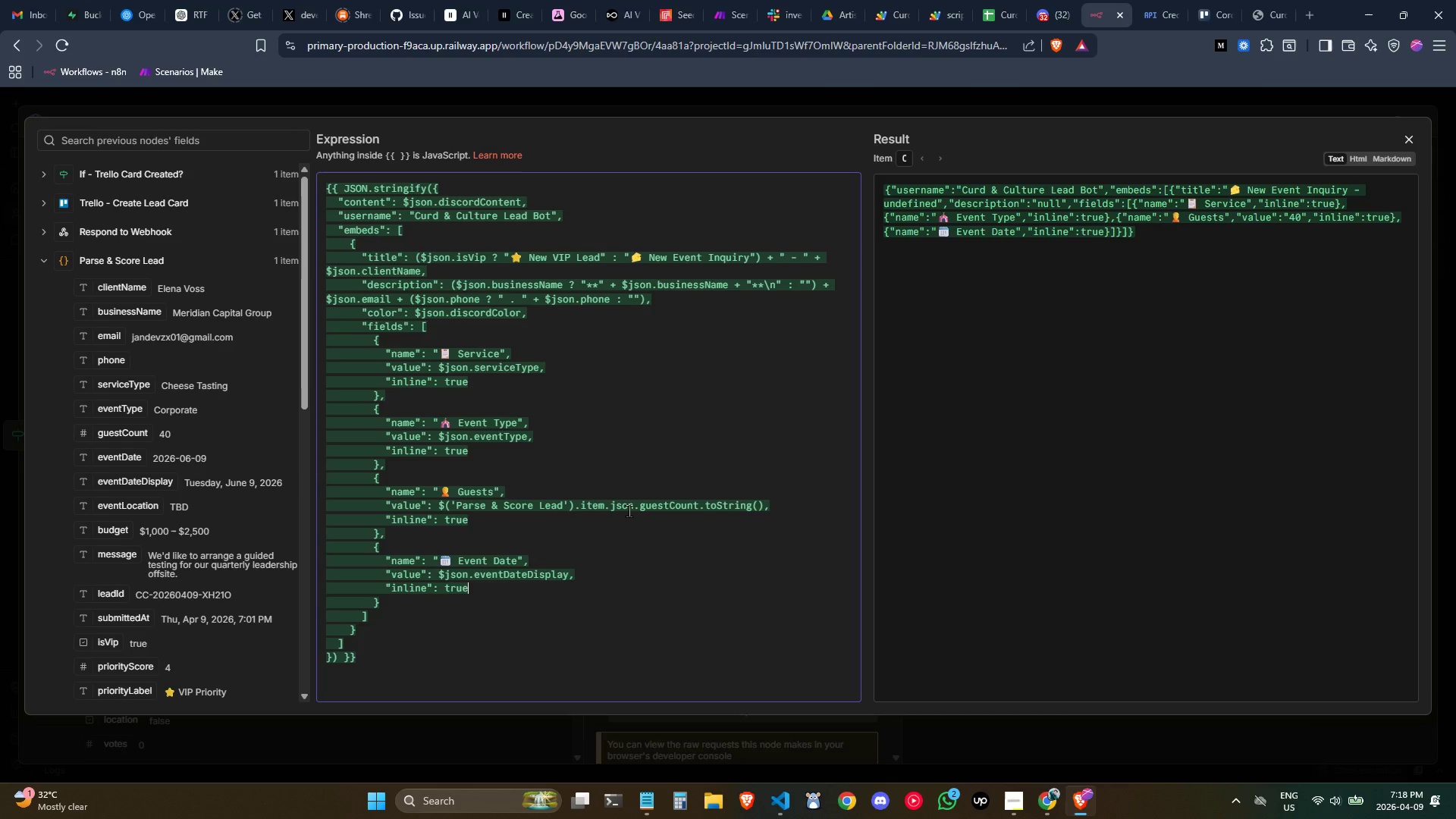 
left_click([445, 604])
 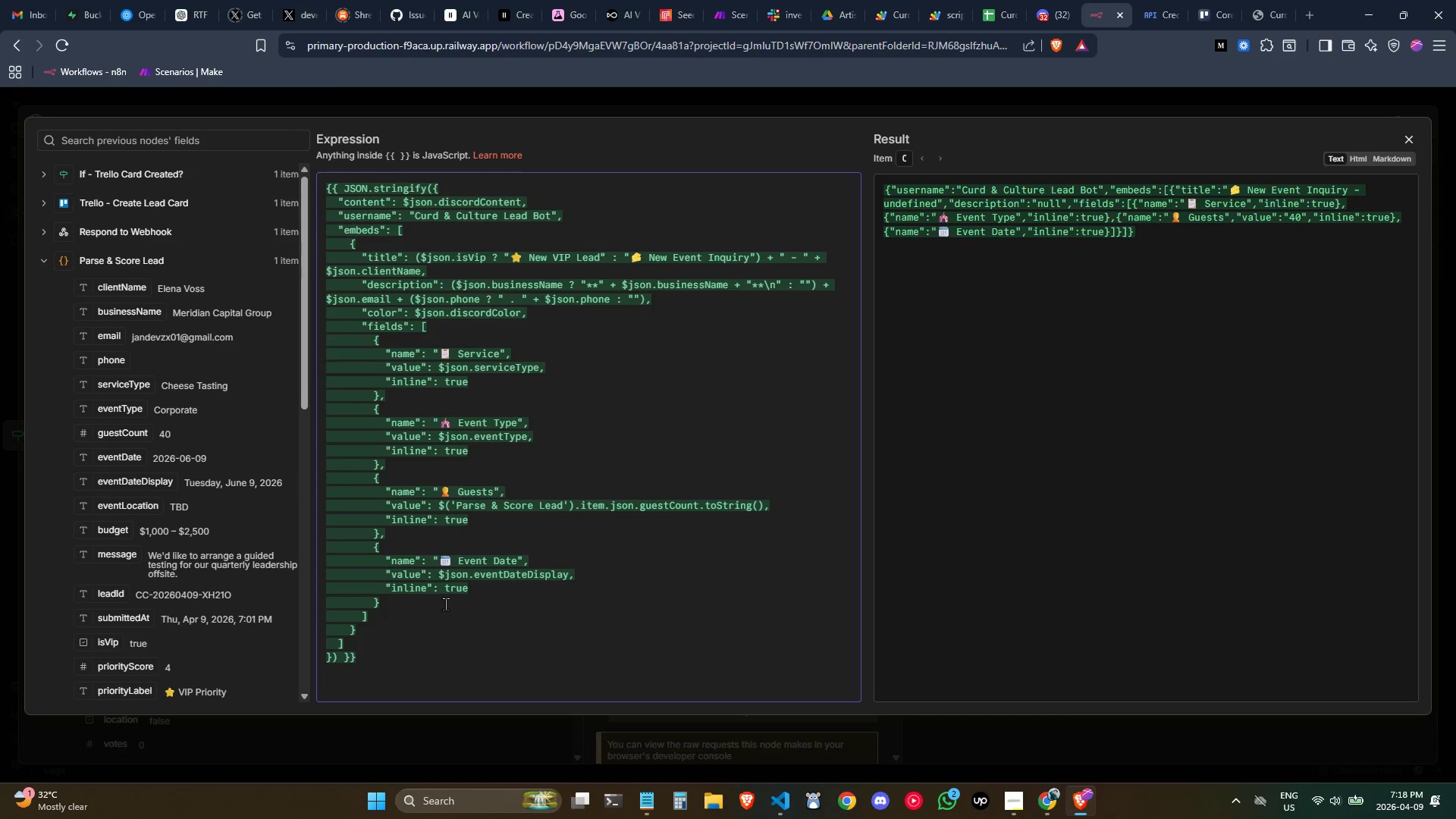 
key(Comma)
 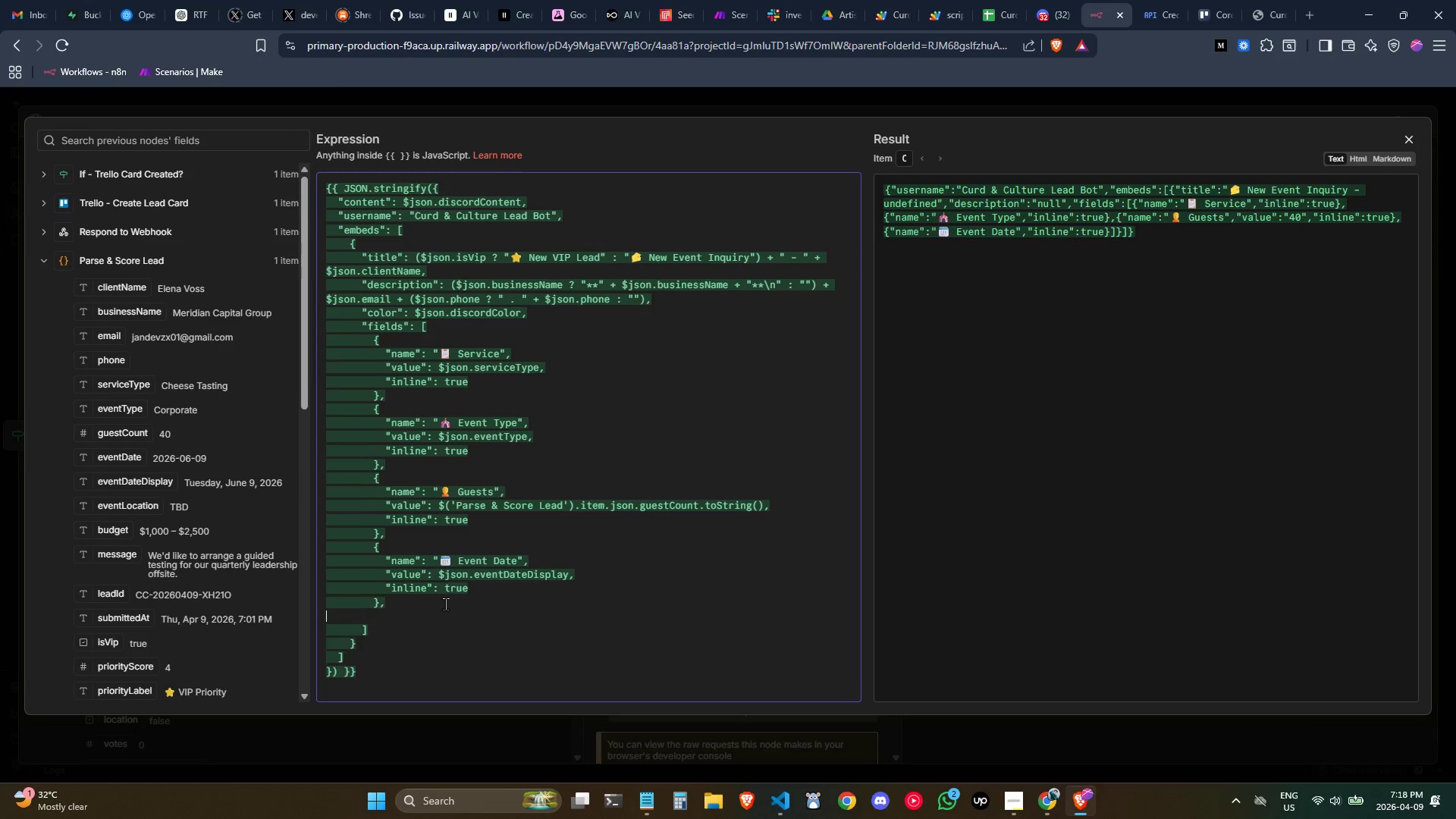 
key(Enter)
 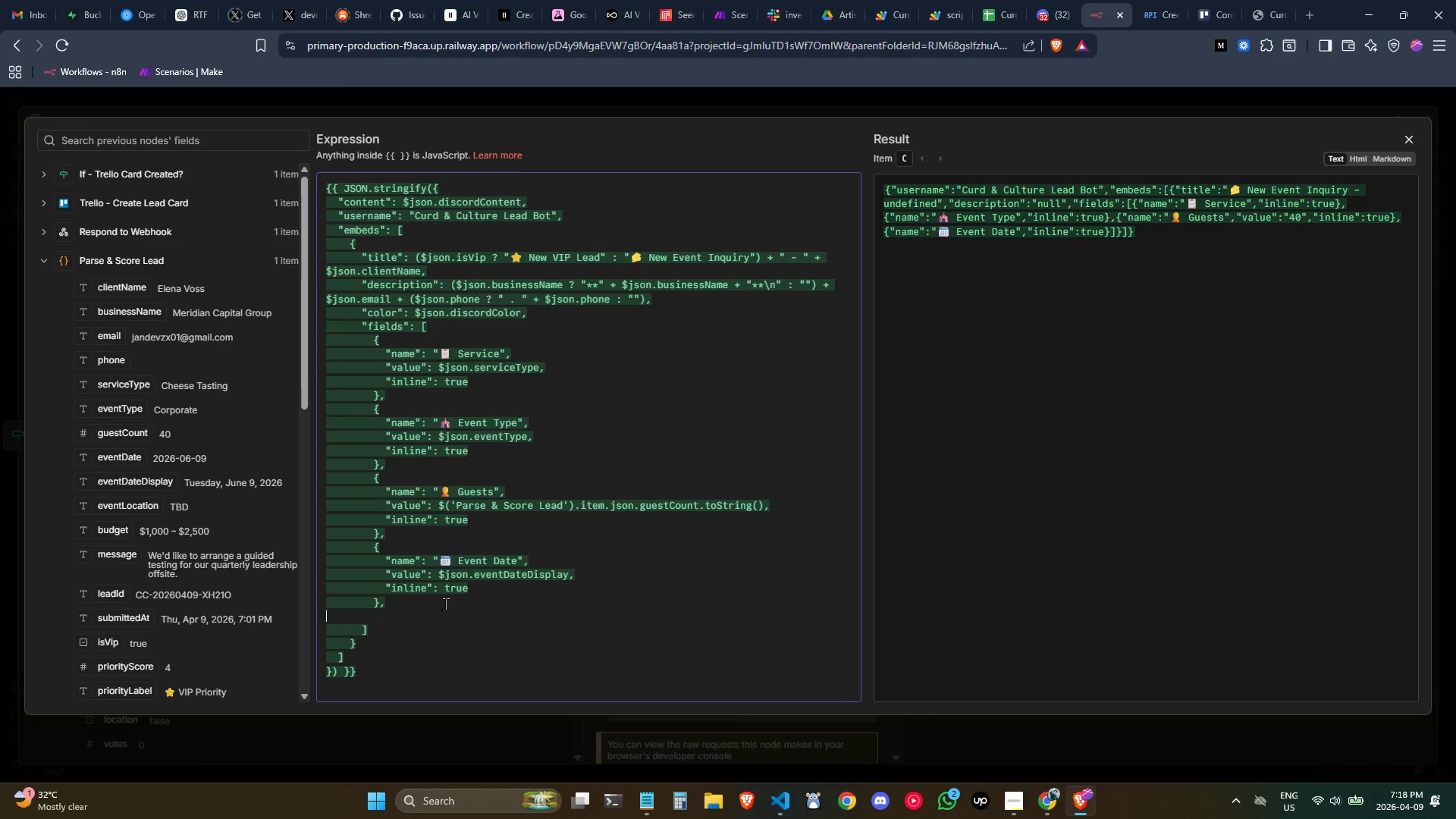 
key(Tab)
 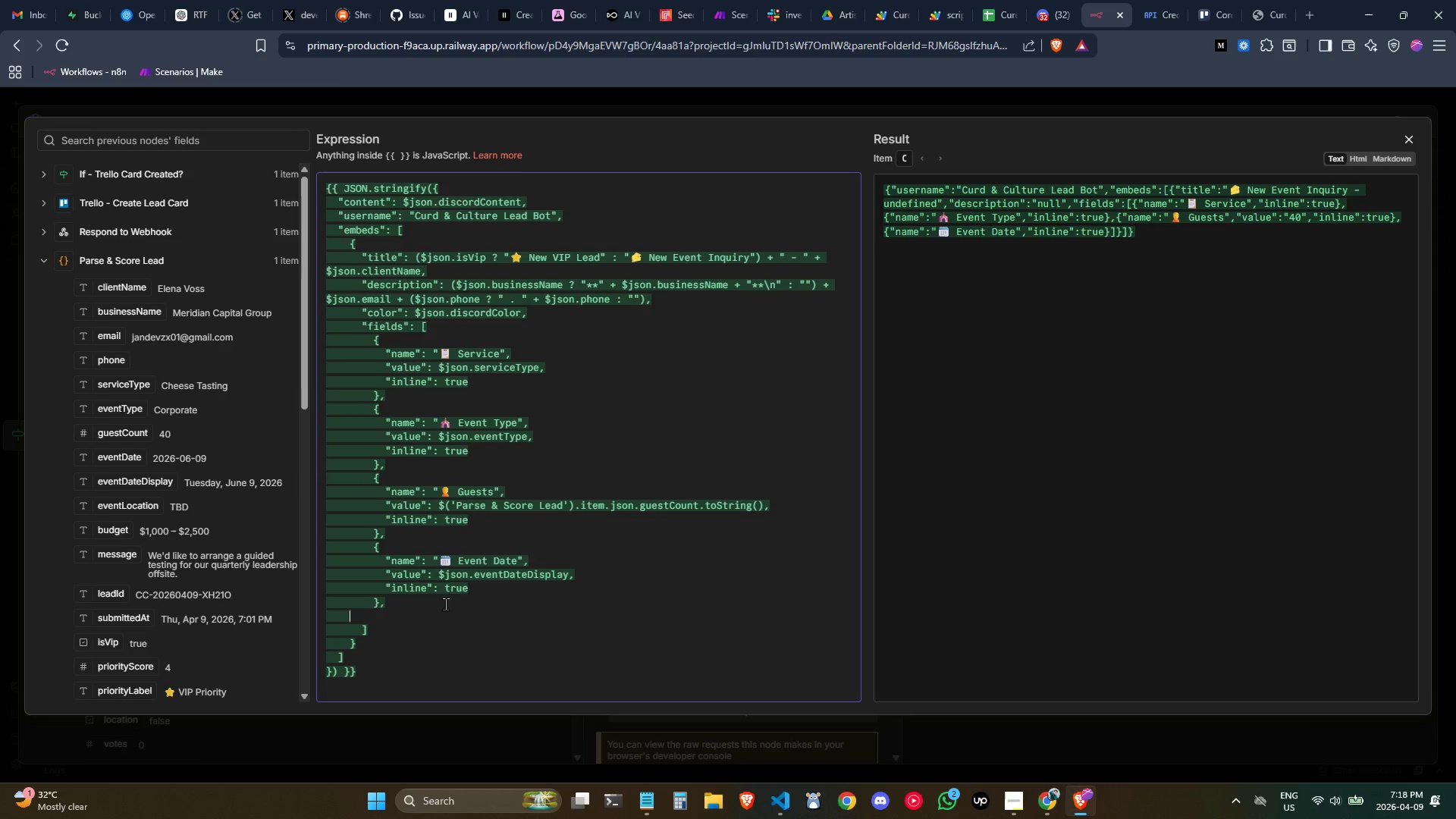 
key(Tab)
 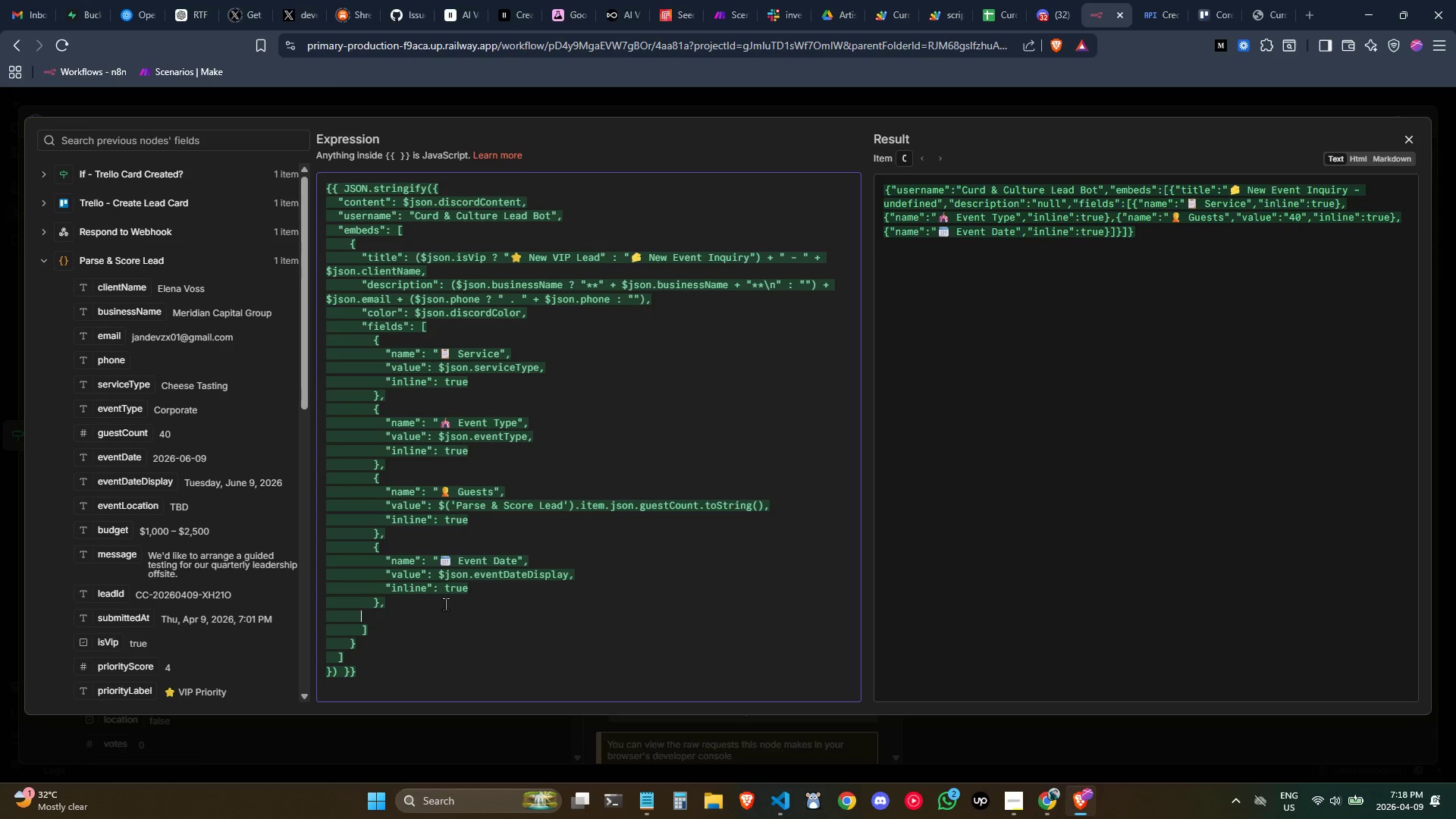 
key(Tab)
 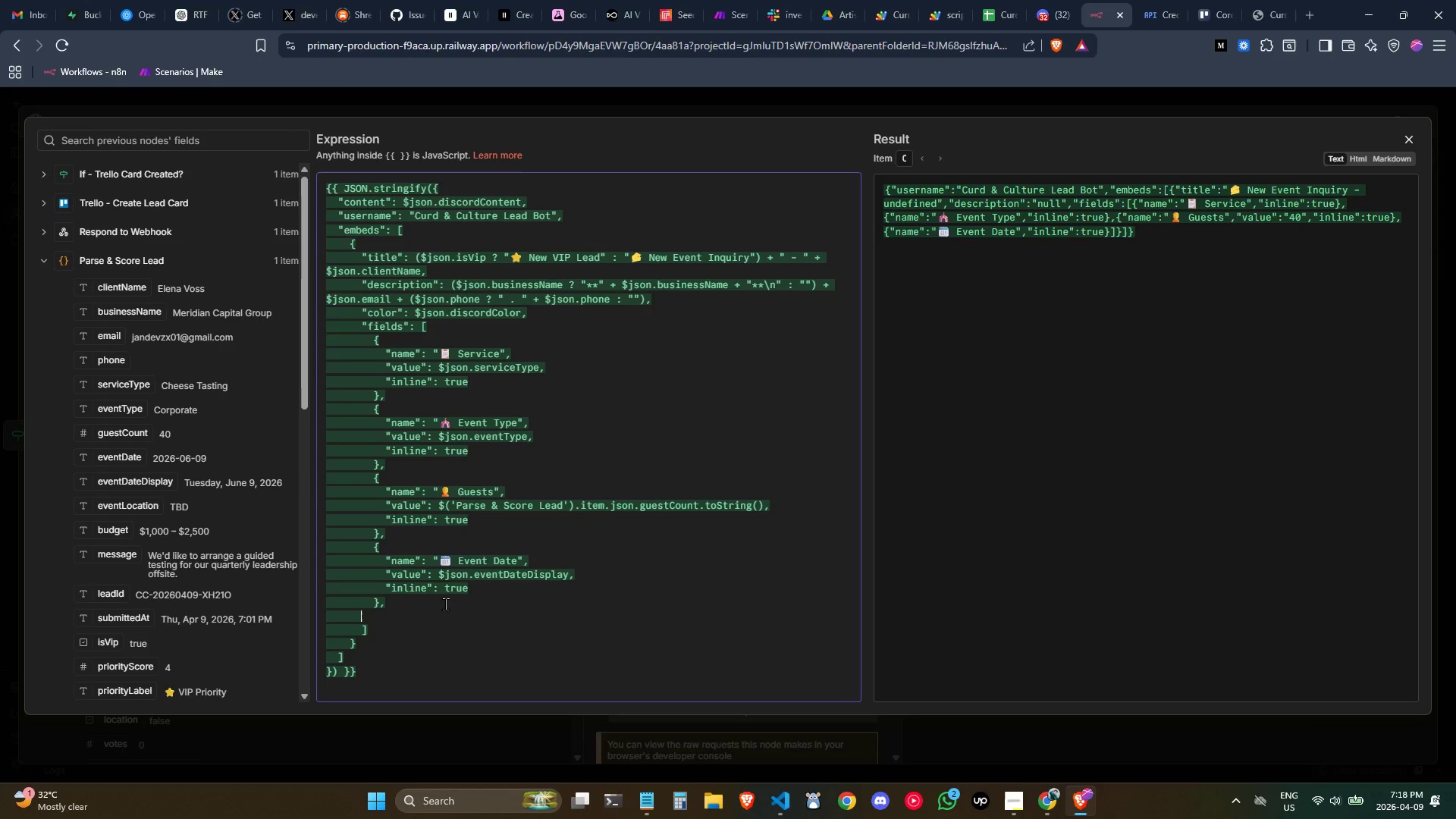 
key(Tab)
 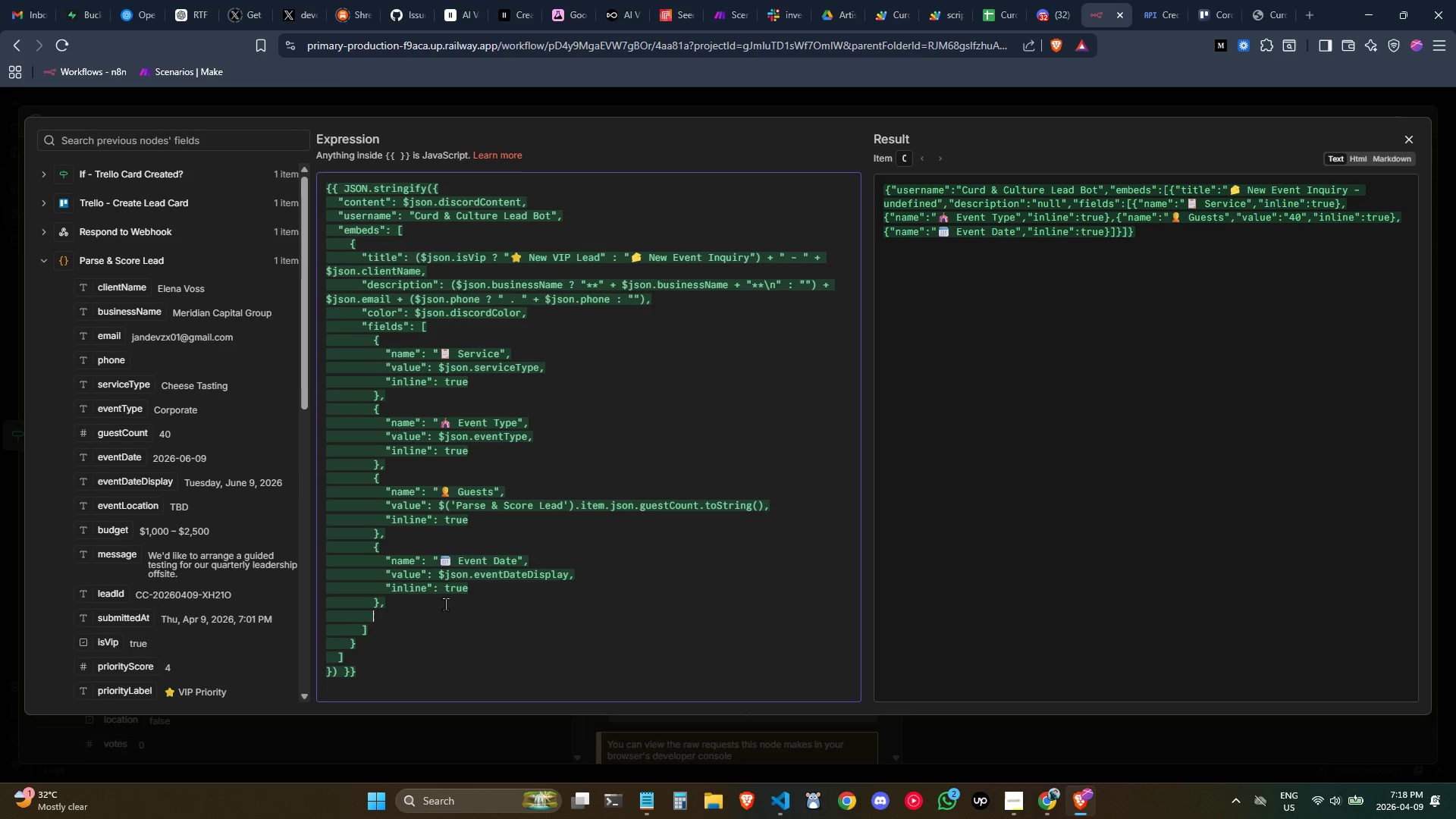 
key(Shift+ShiftLeft)
 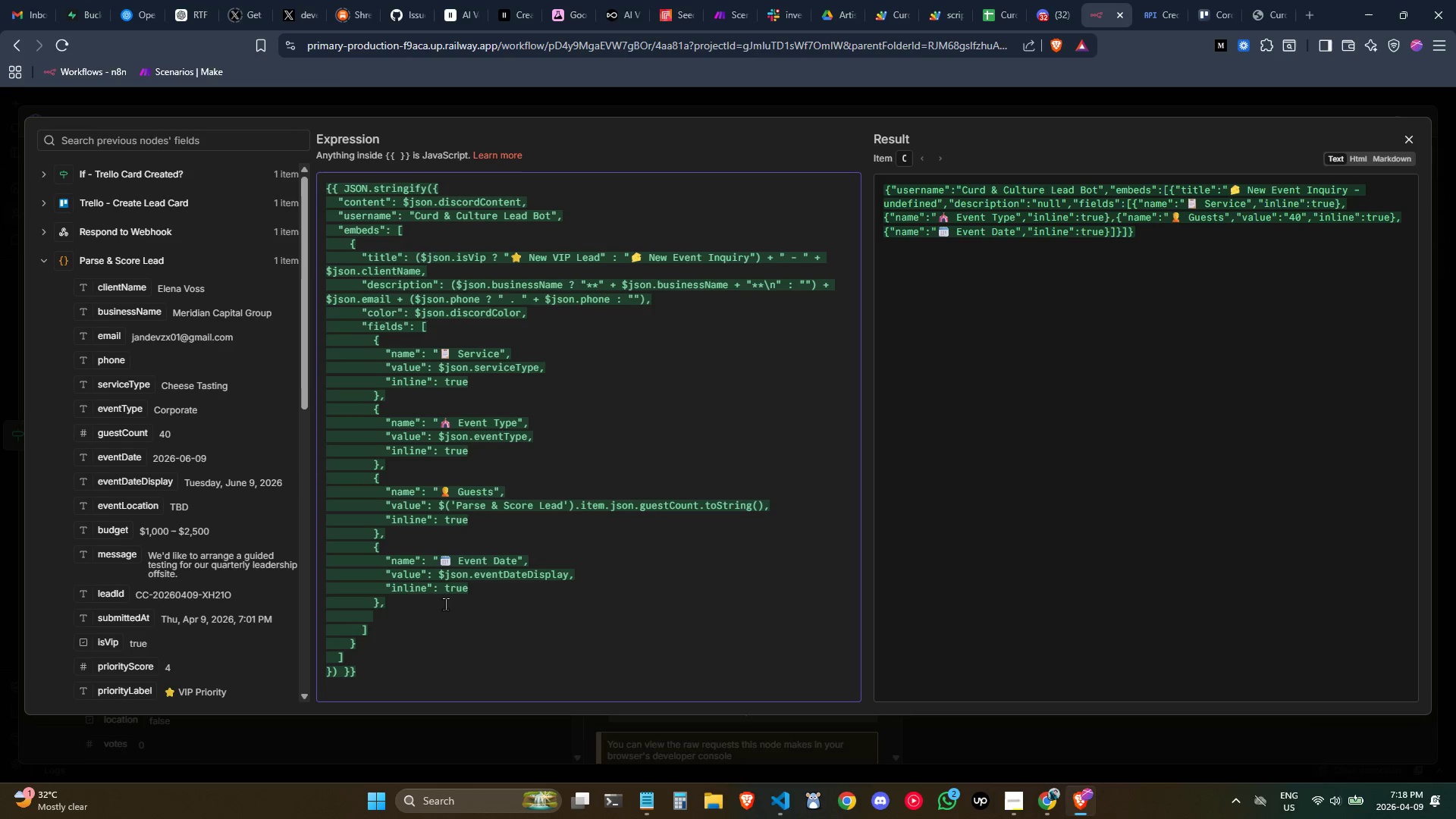 
key(Shift+BracketLeft)
 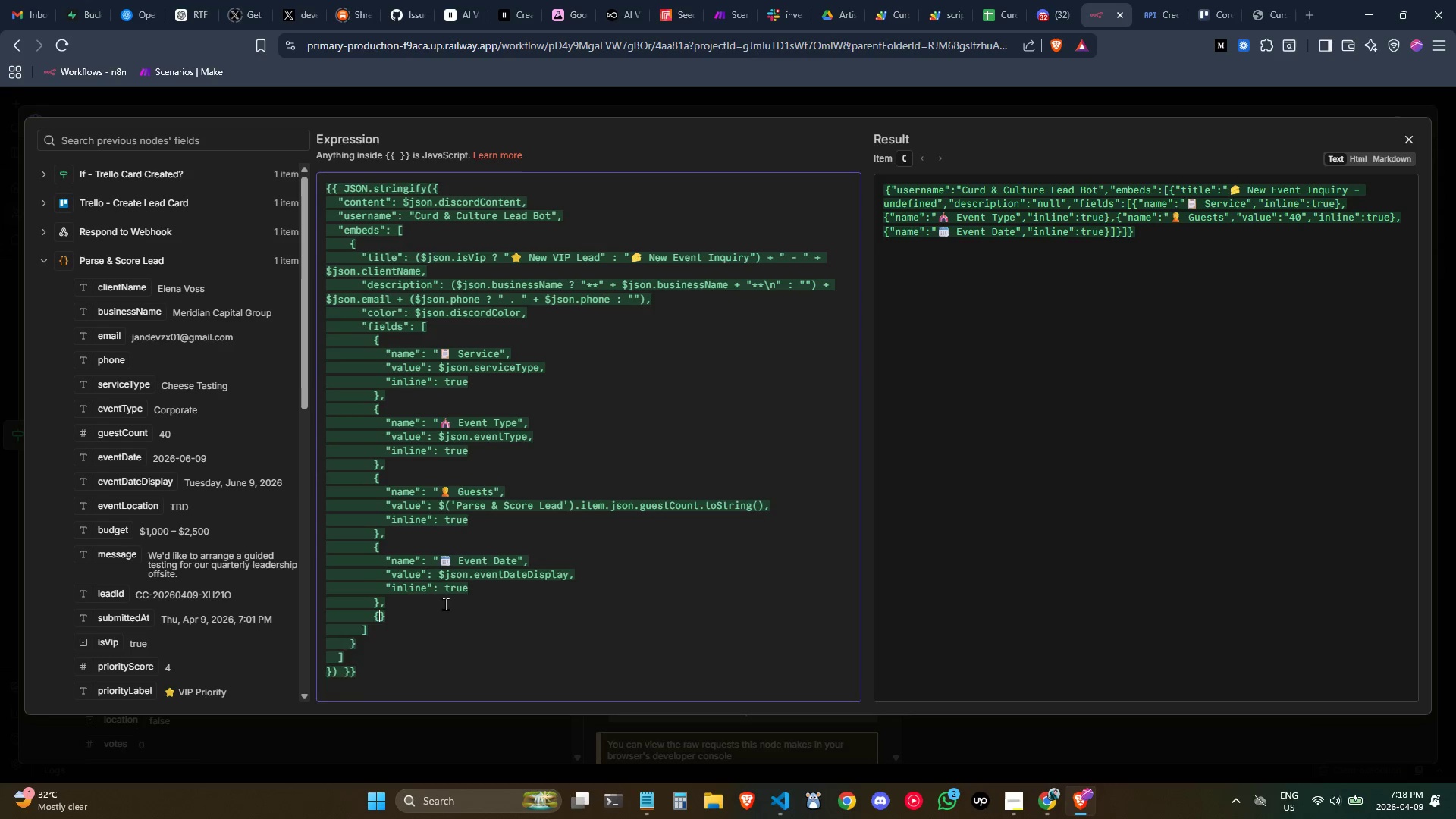 
key(Enter)
 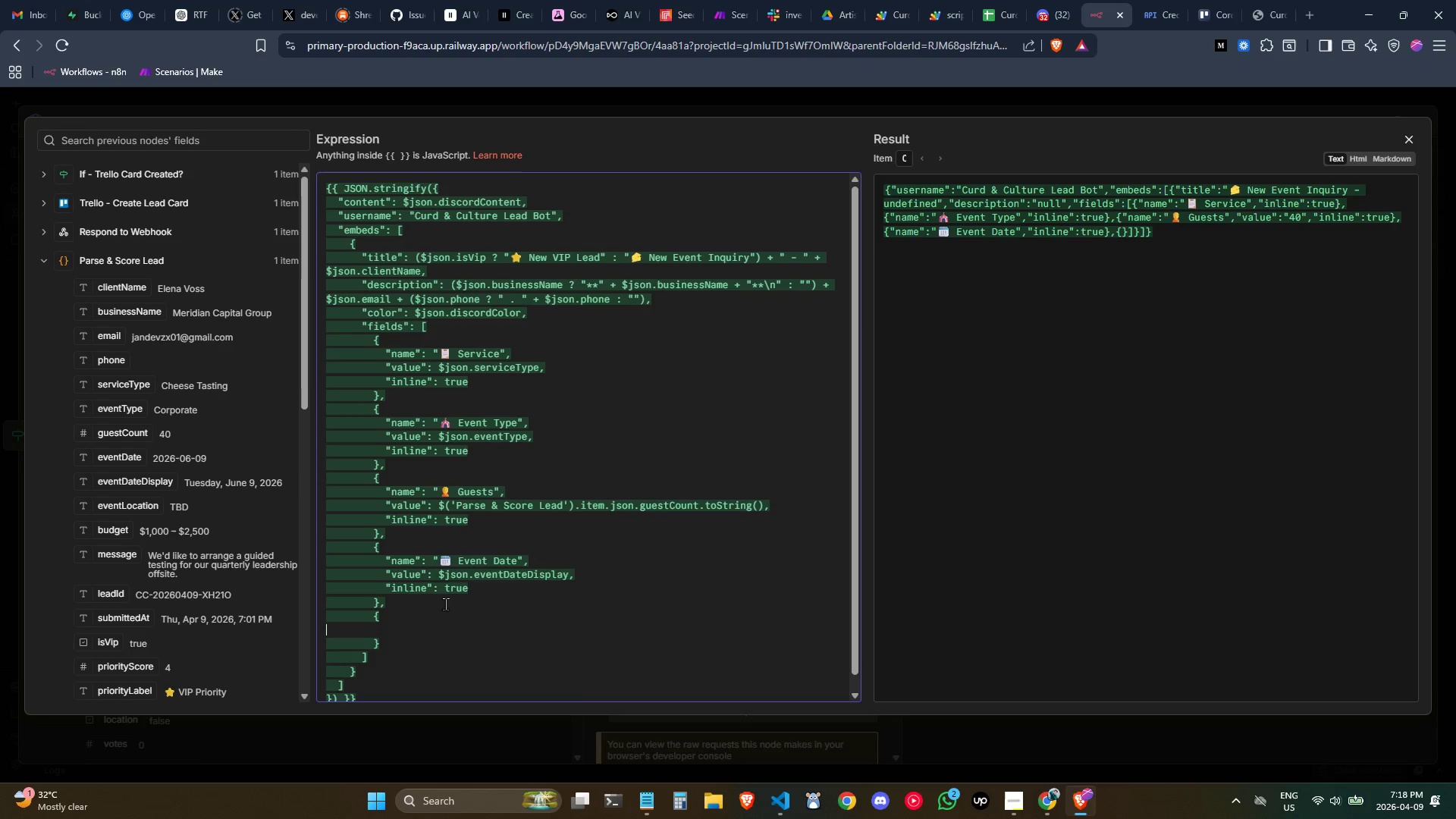 
key(Tab)
 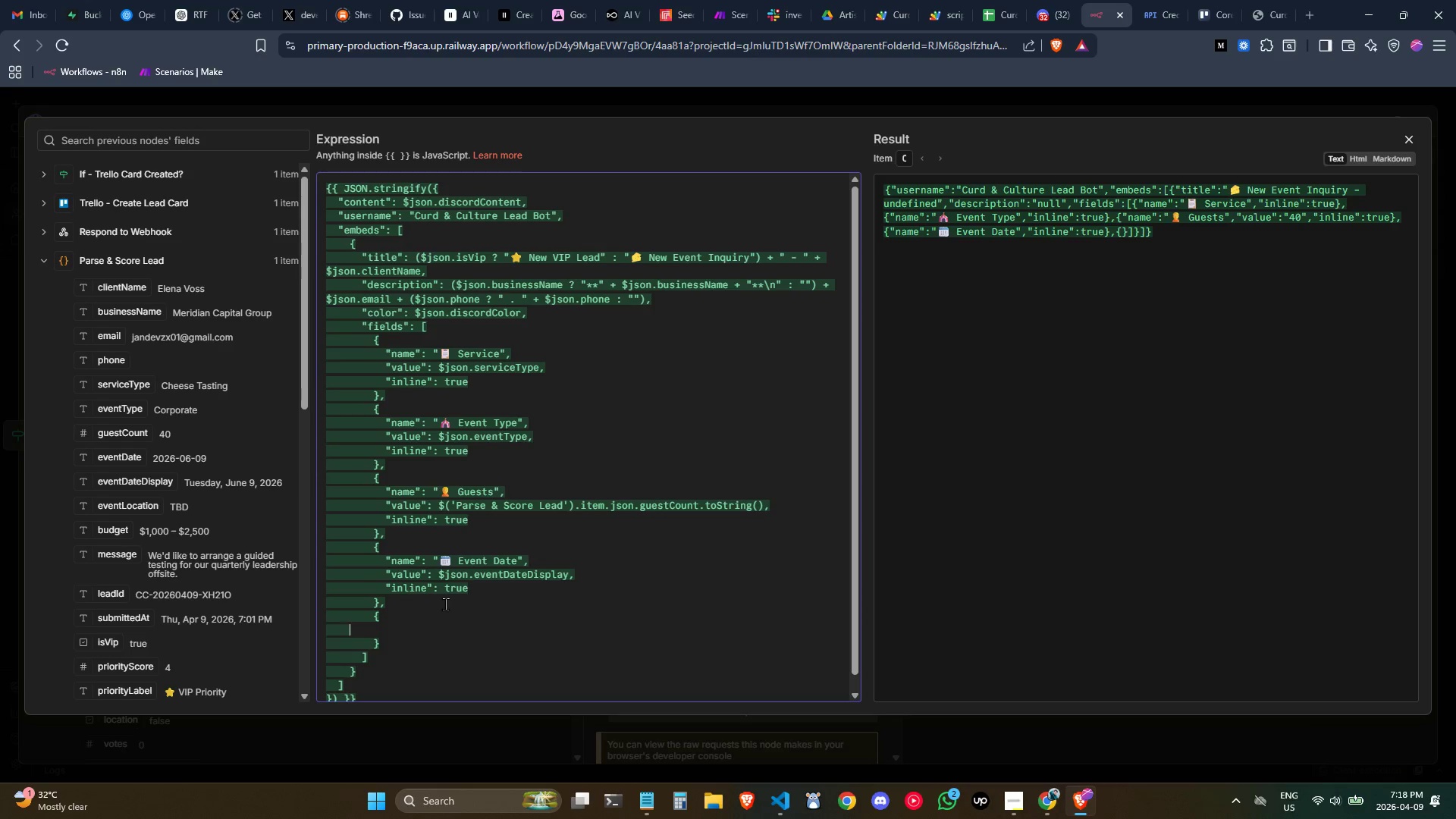 
key(Tab)
 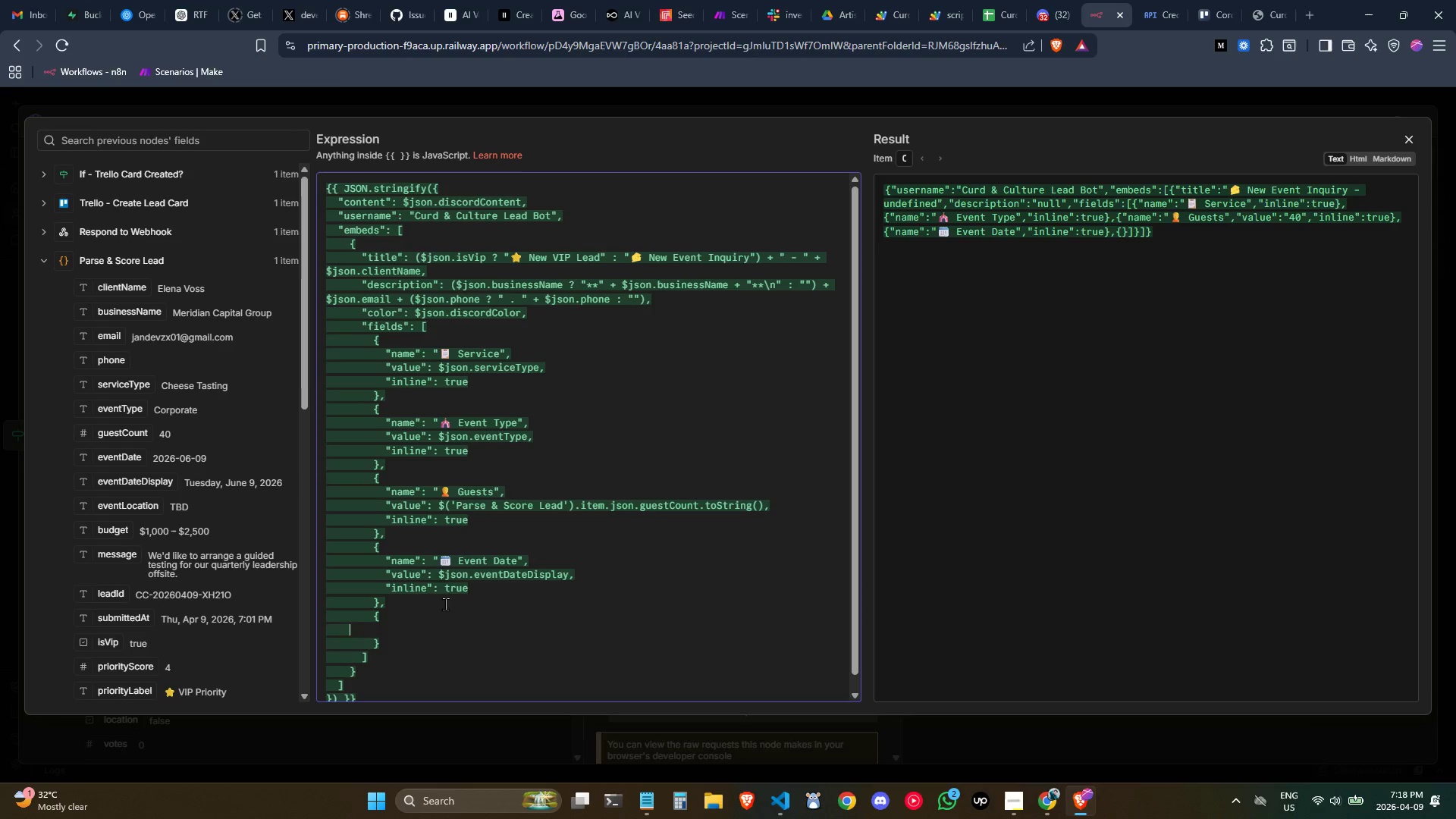 
key(Tab)
 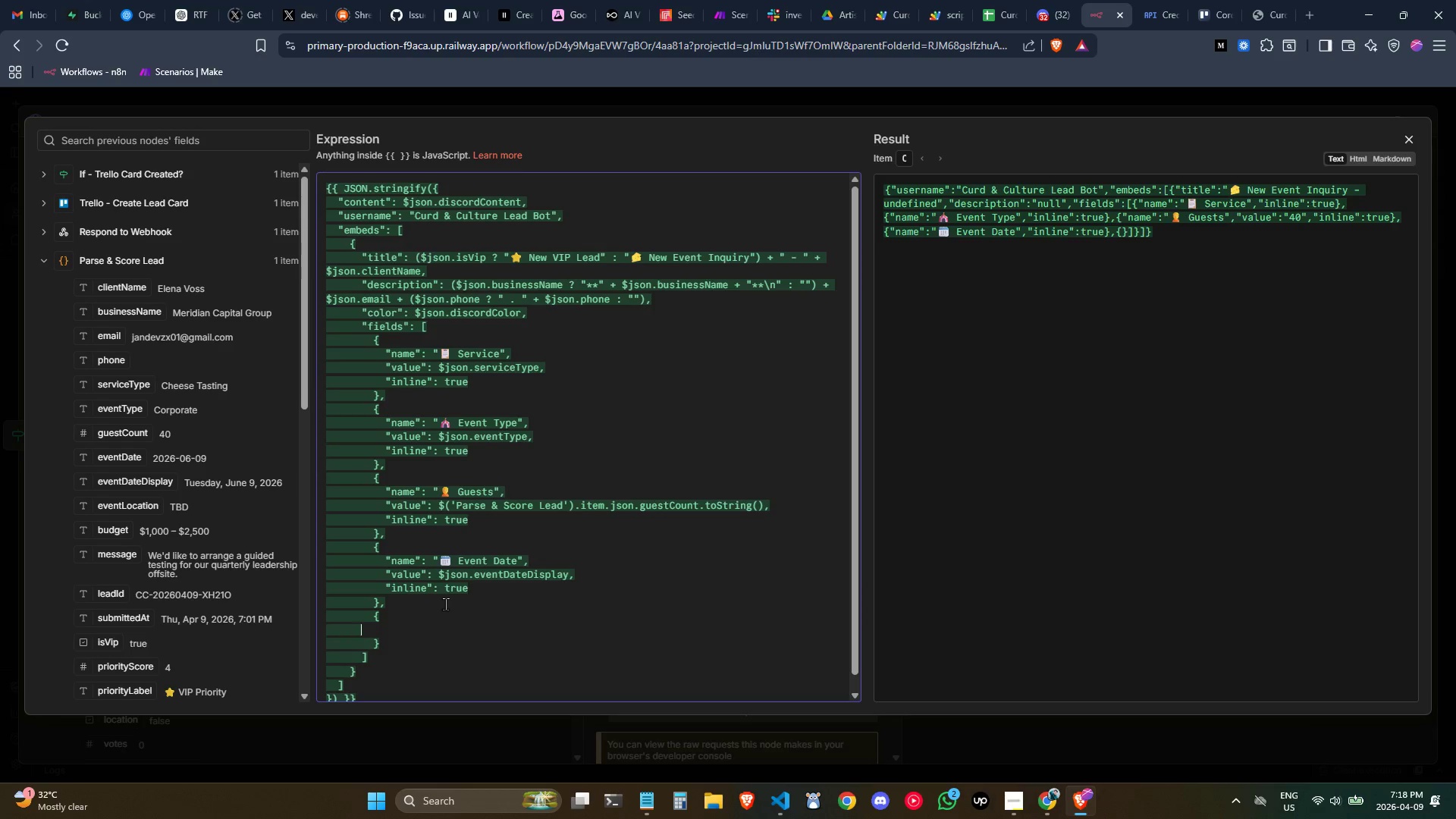 
key(Tab)
 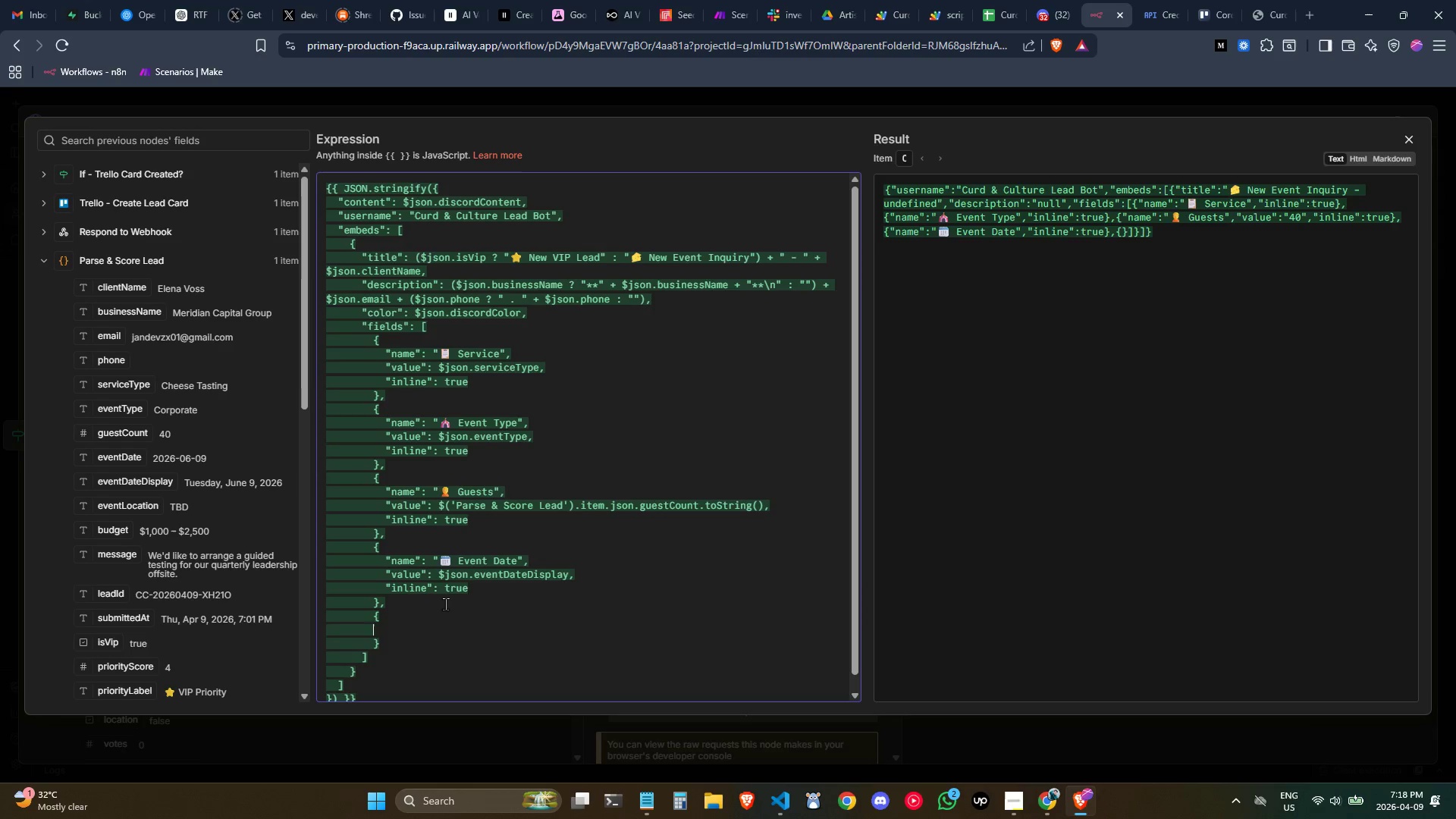 
key(Tab)
 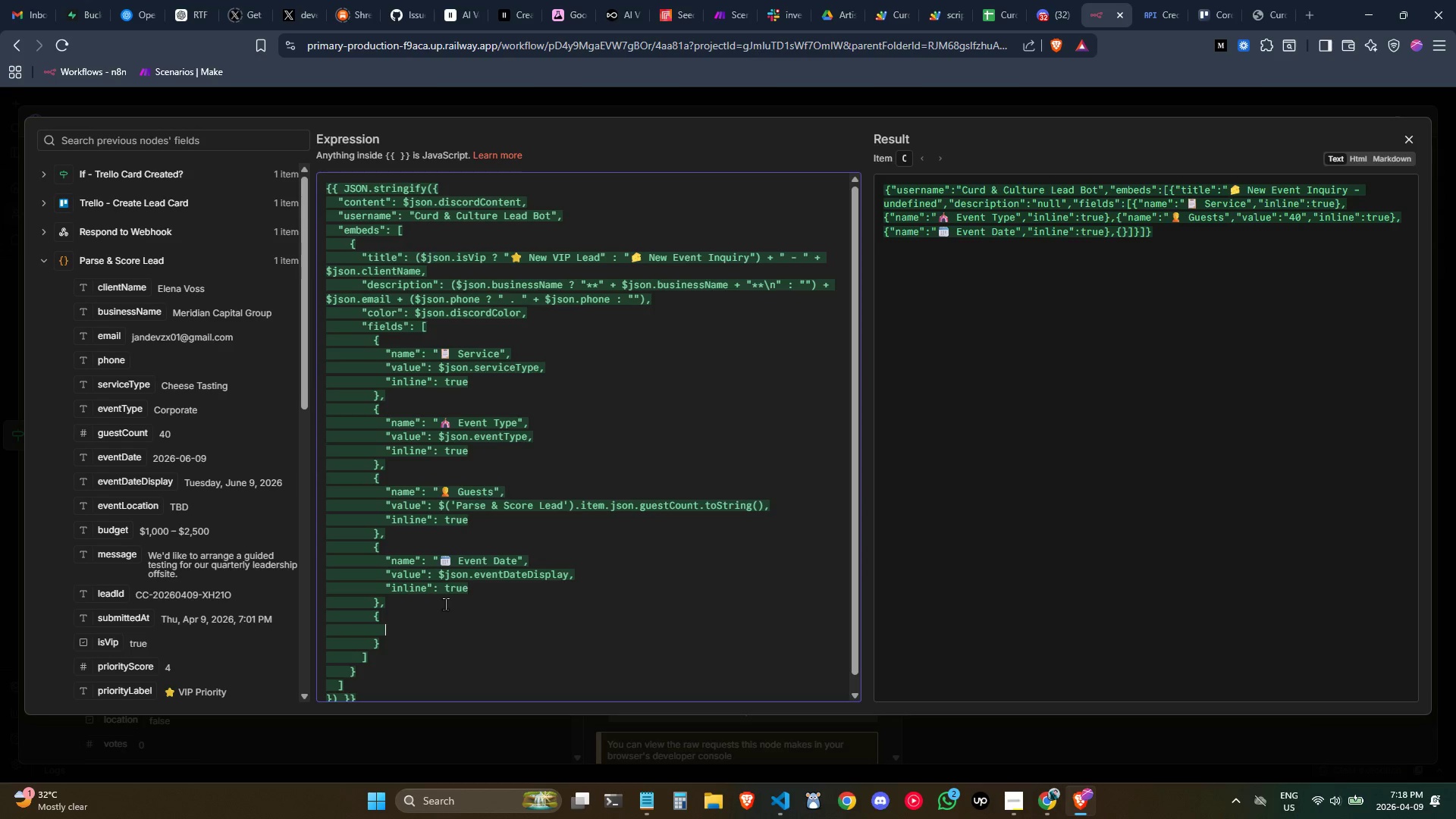 
key(Shift+Quote)
 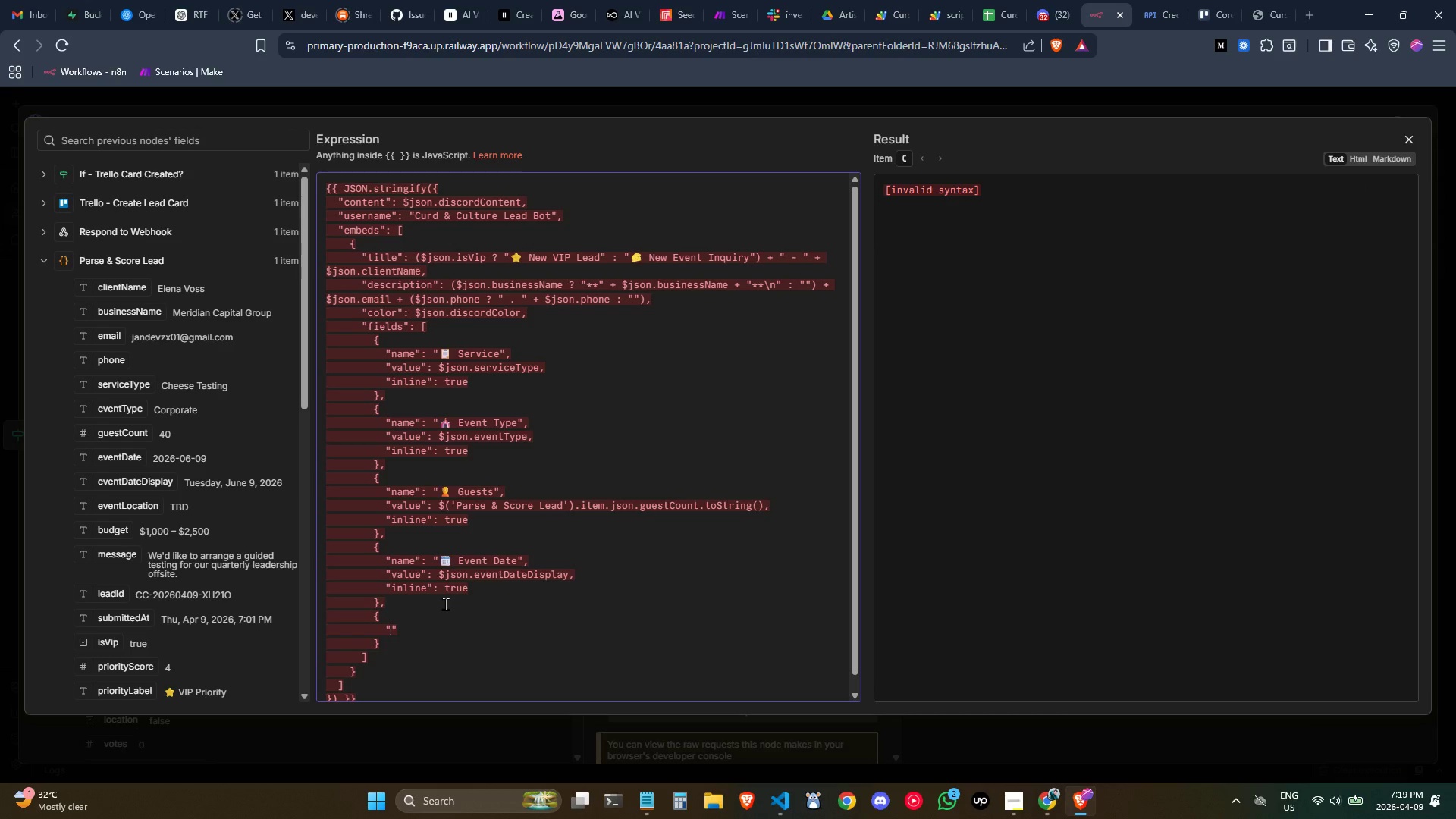 
type(name)
 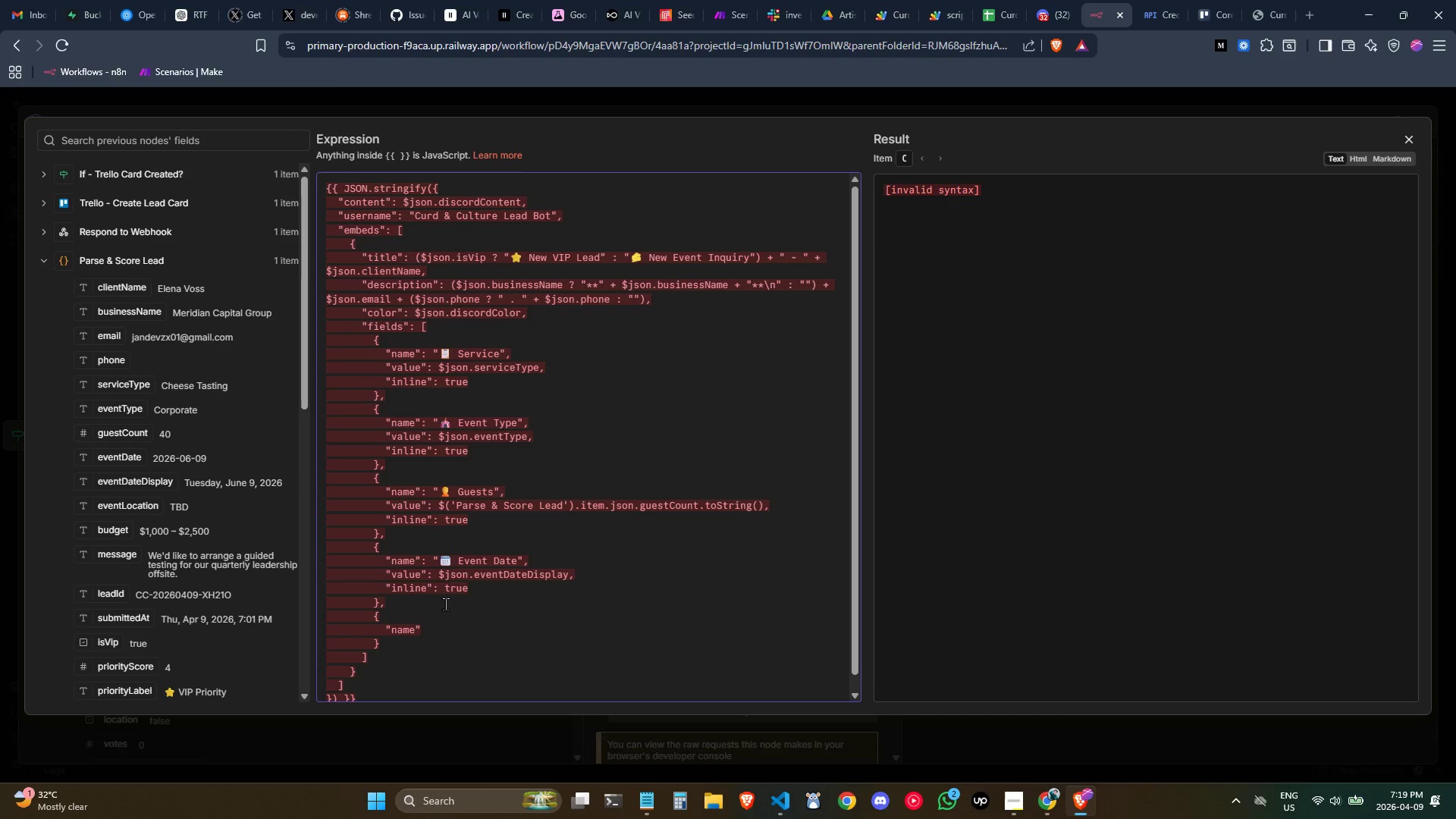 
key(ArrowRight)
 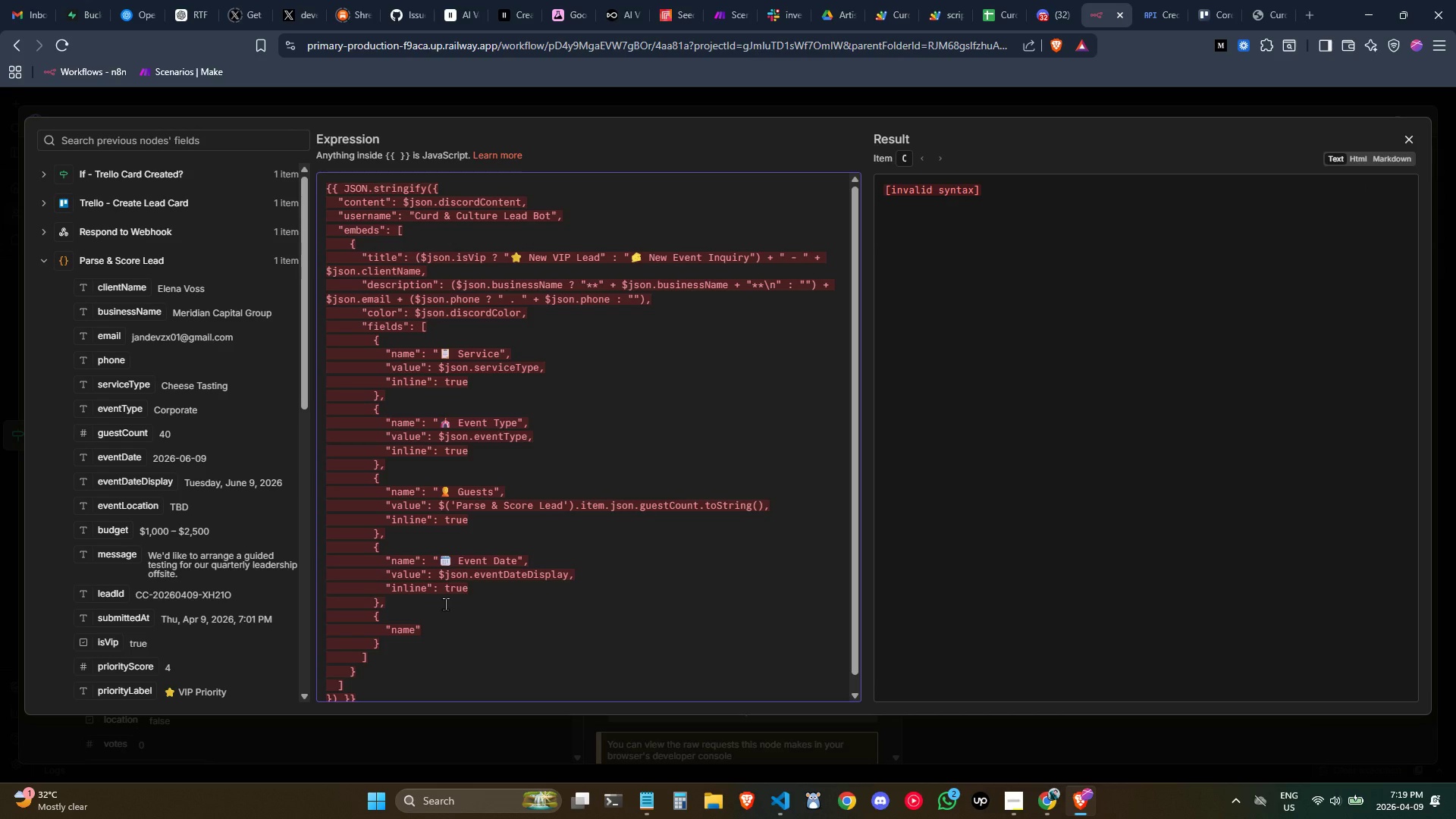 
key(Shift+ShiftLeft)
 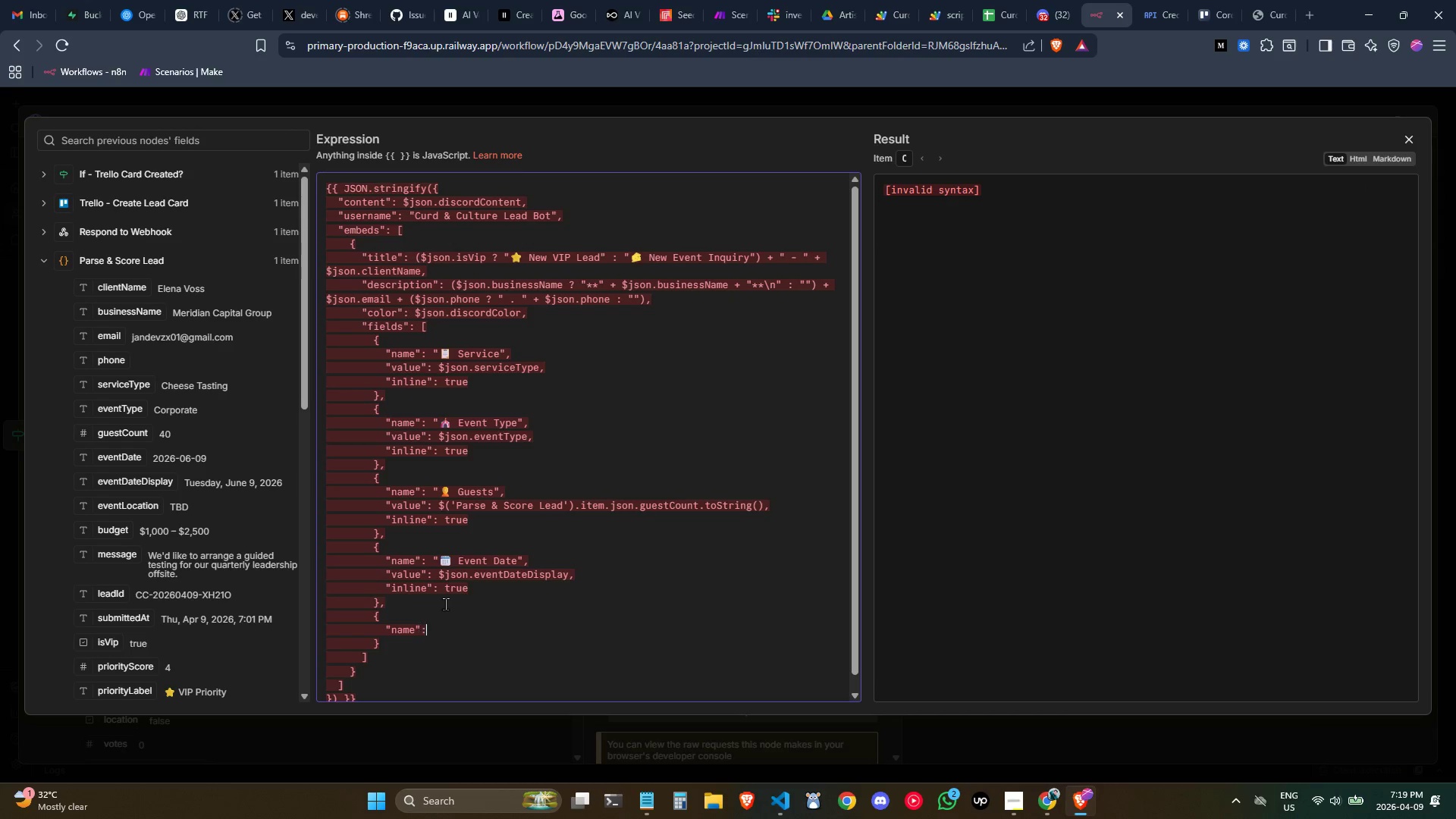 
key(Shift+Semicolon)
 